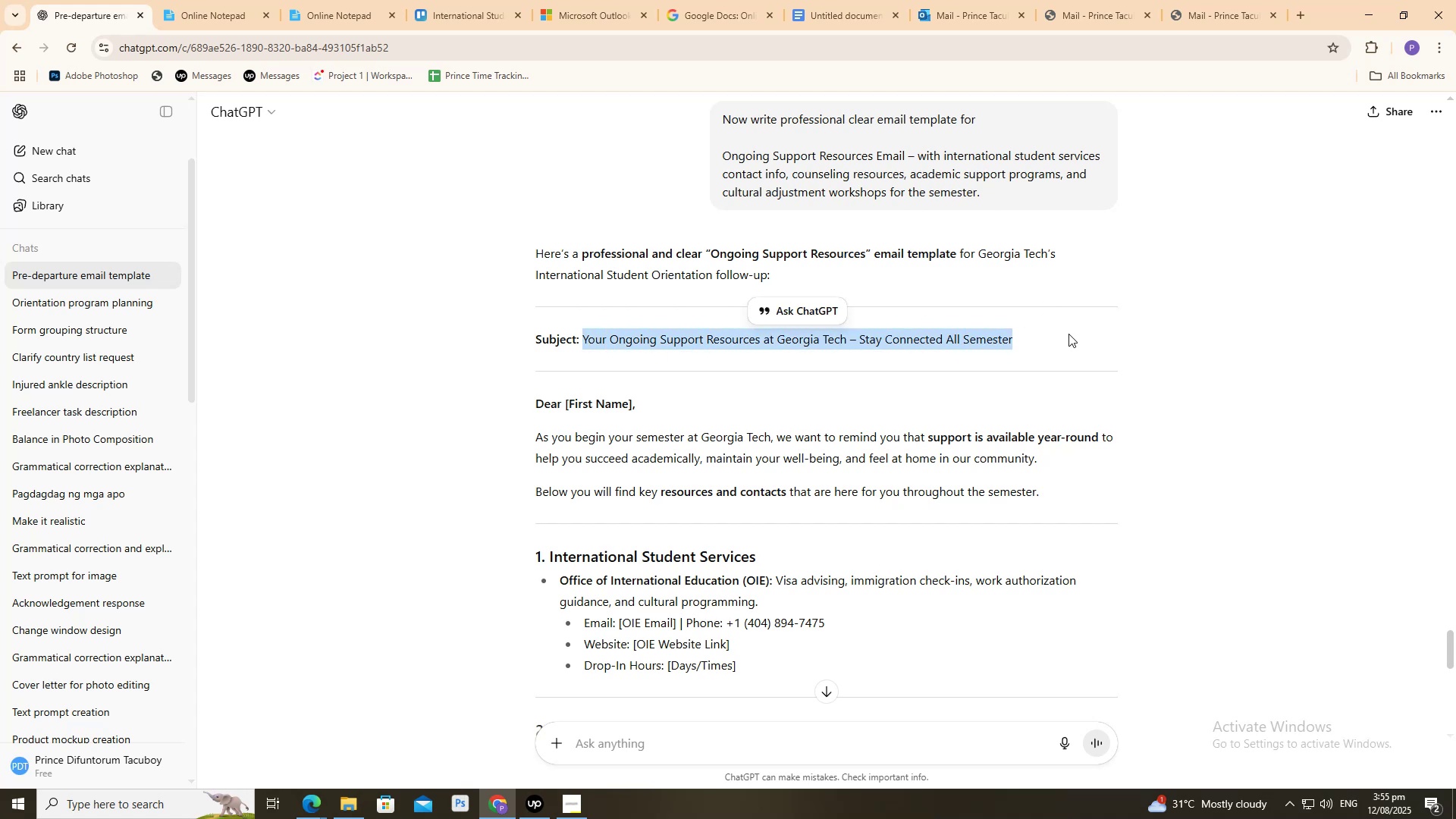 
key(Control+C)
 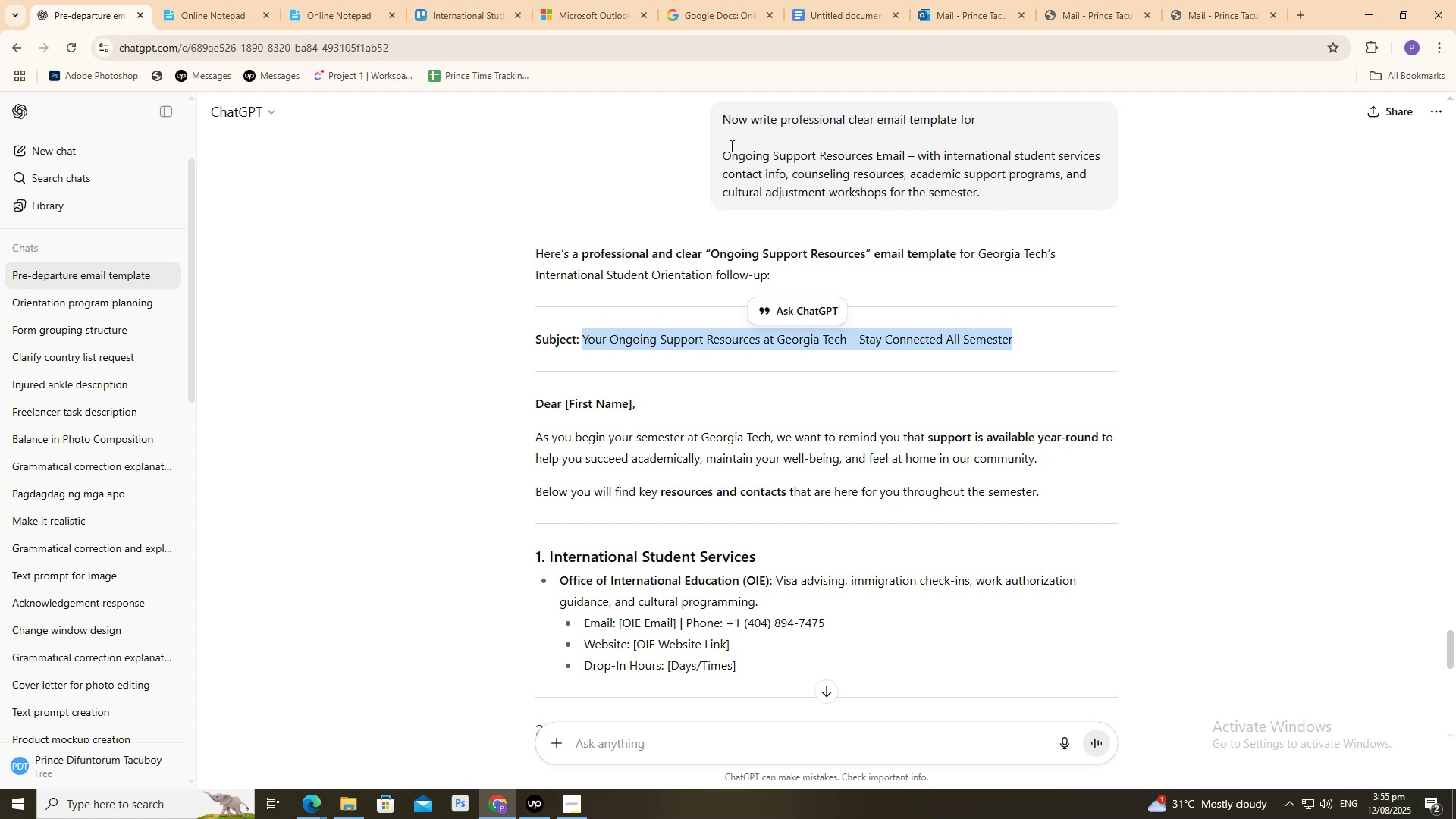 
key(Control+C)
 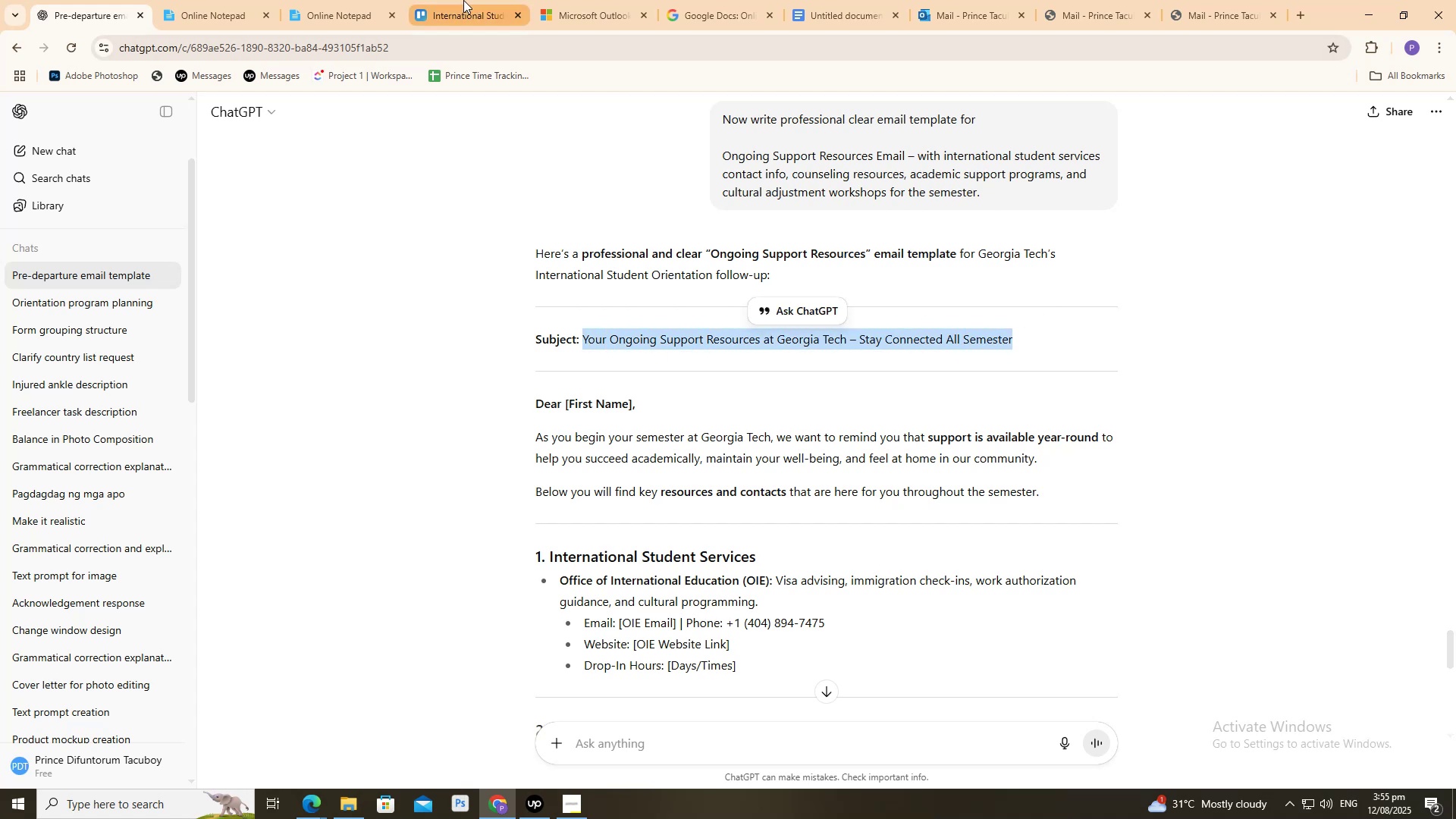 
left_click([463, 0])
 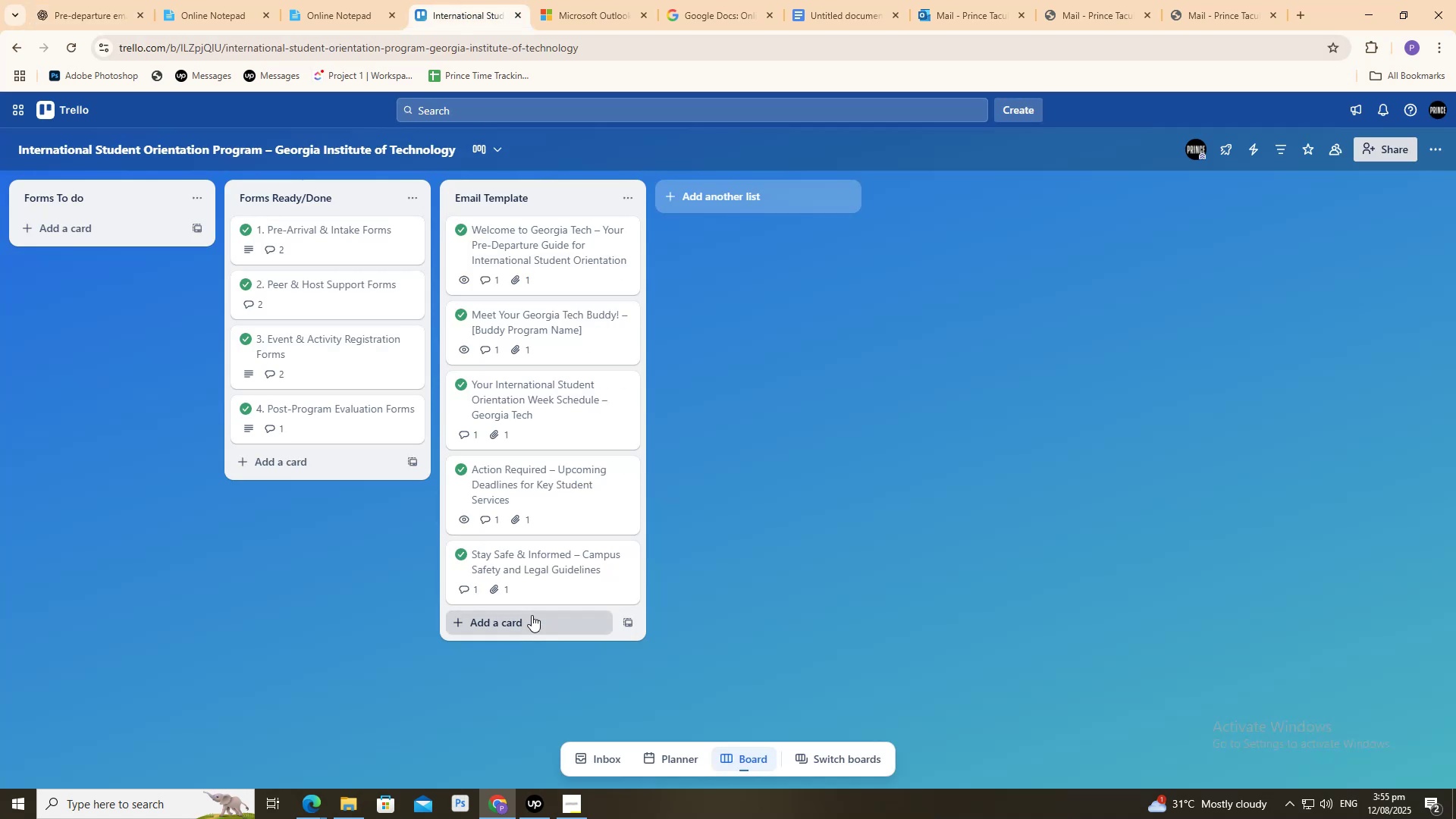 
left_click([532, 615])
 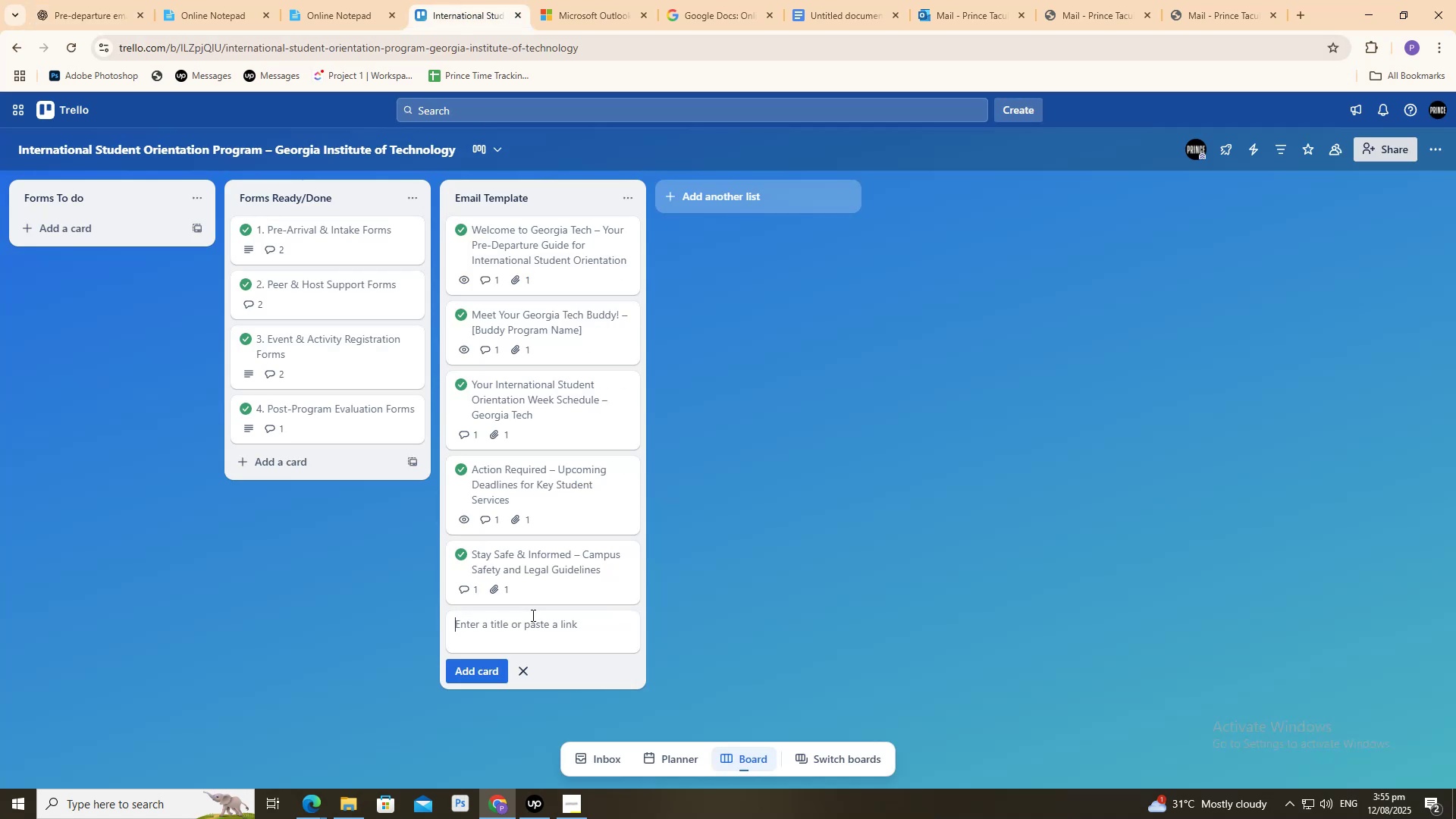 
key(Control+V)
 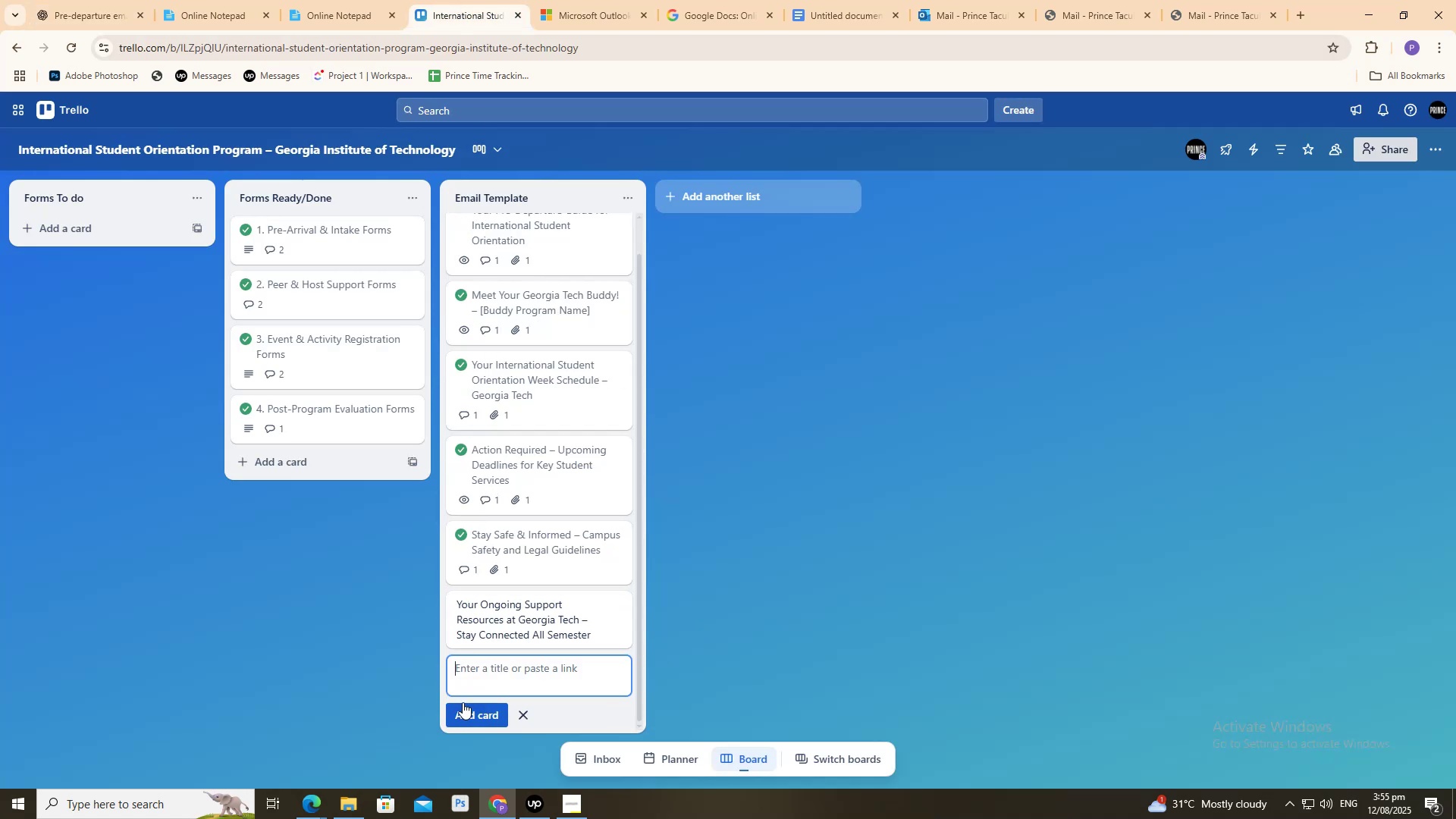 
double_click([859, 509])
 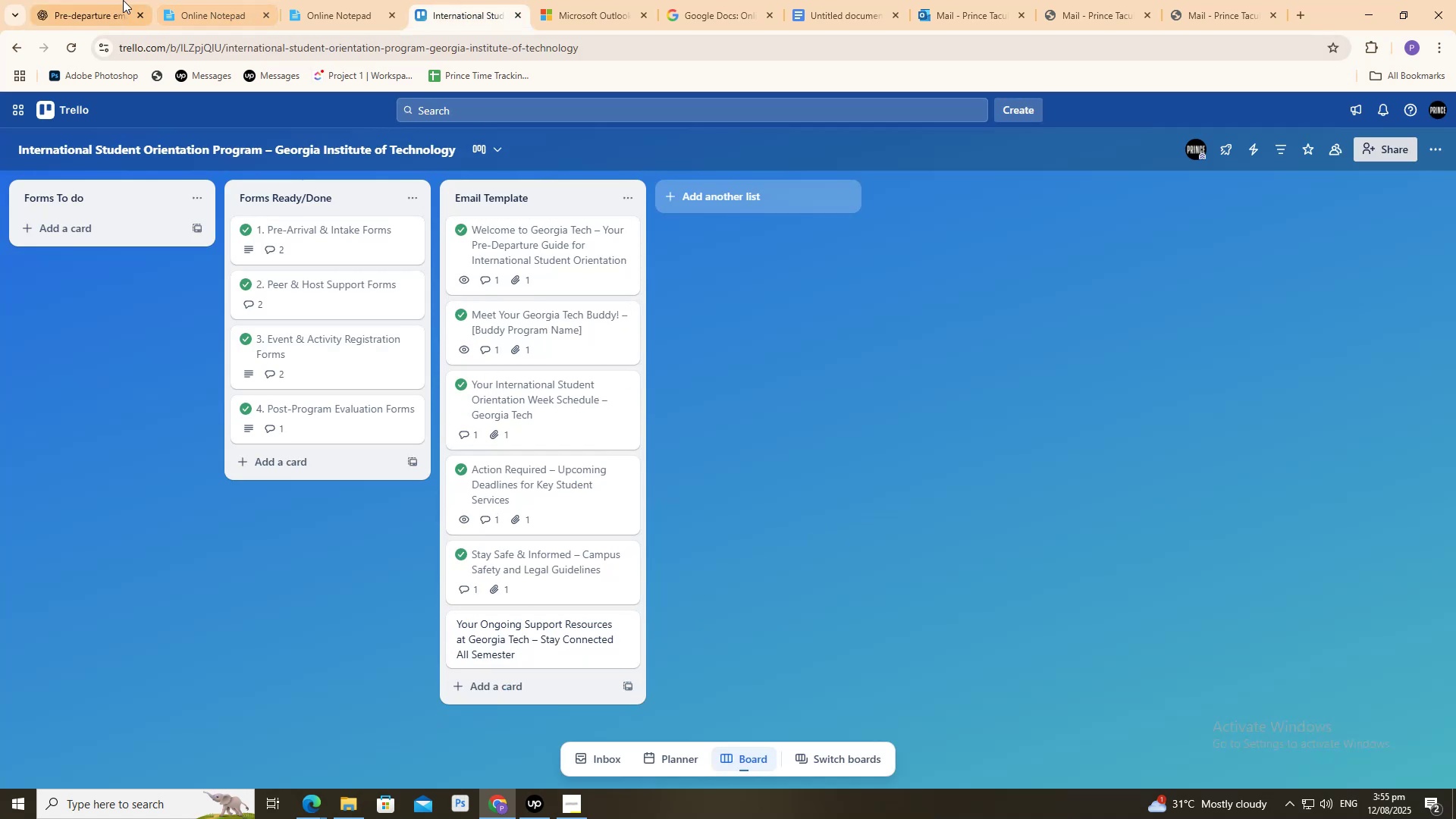 
triple_click([118, 0])
 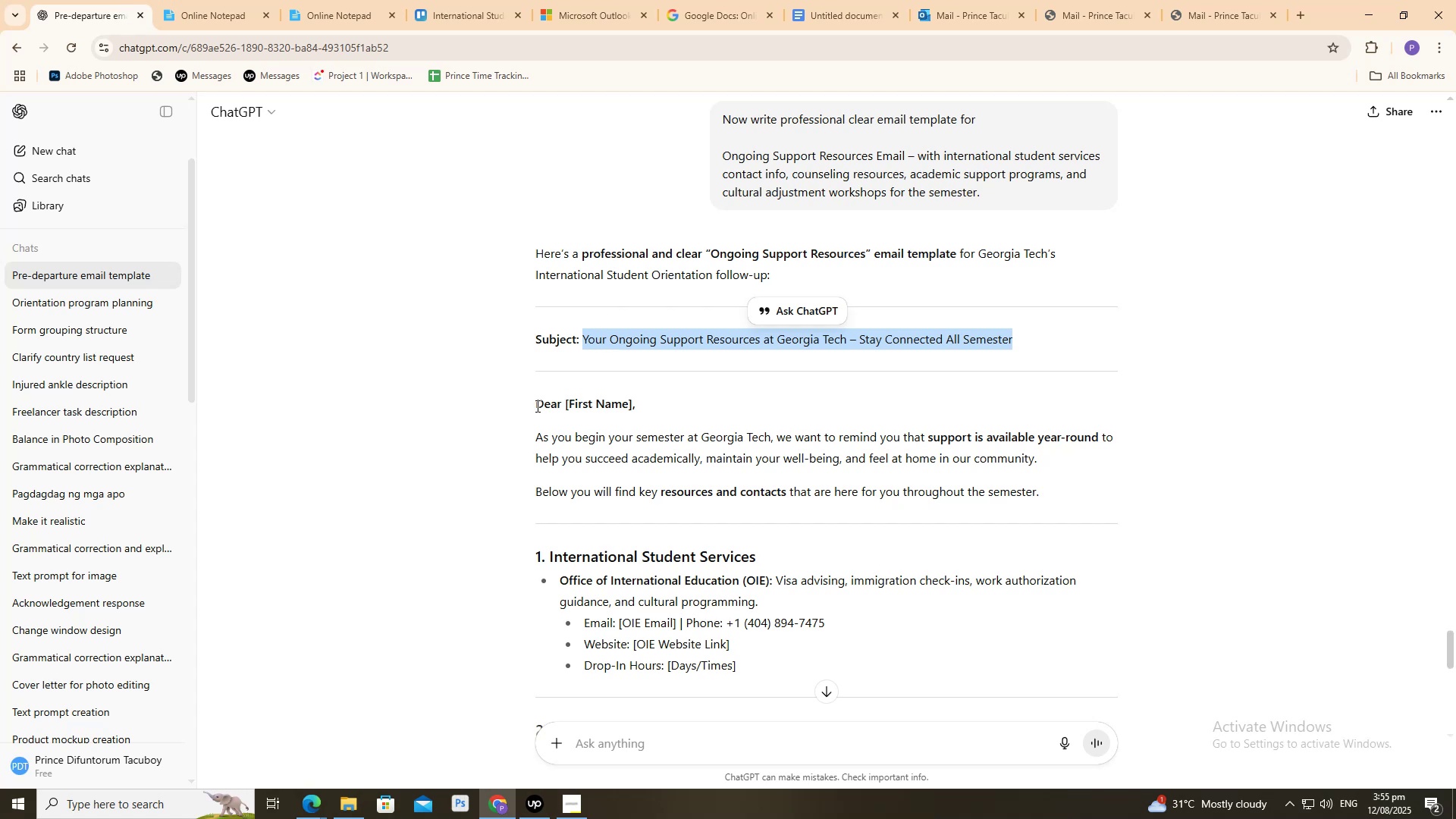 
left_click_drag(start_coordinate=[526, 407], to_coordinate=[810, 458])
 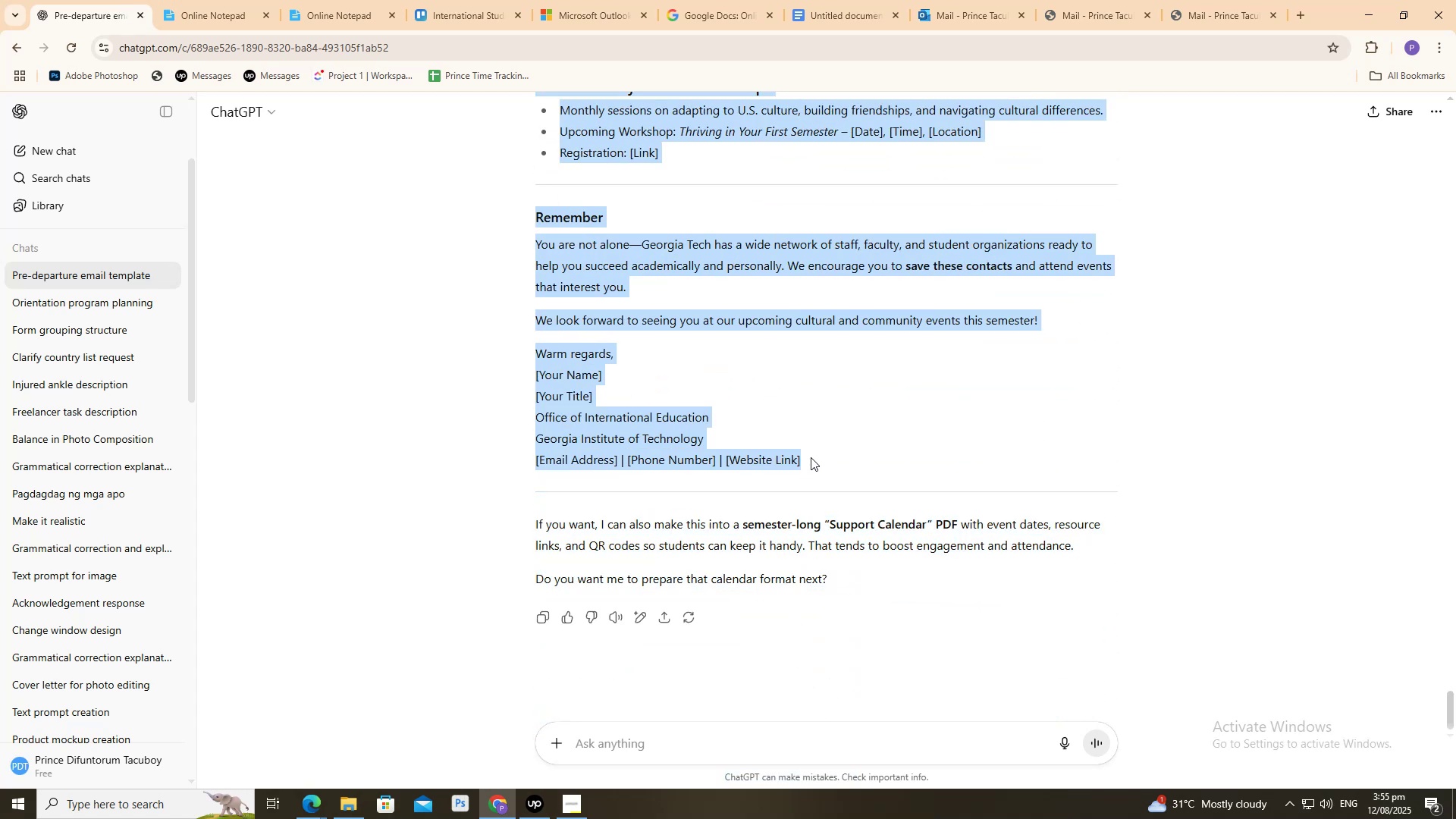 
key(Control+C)
 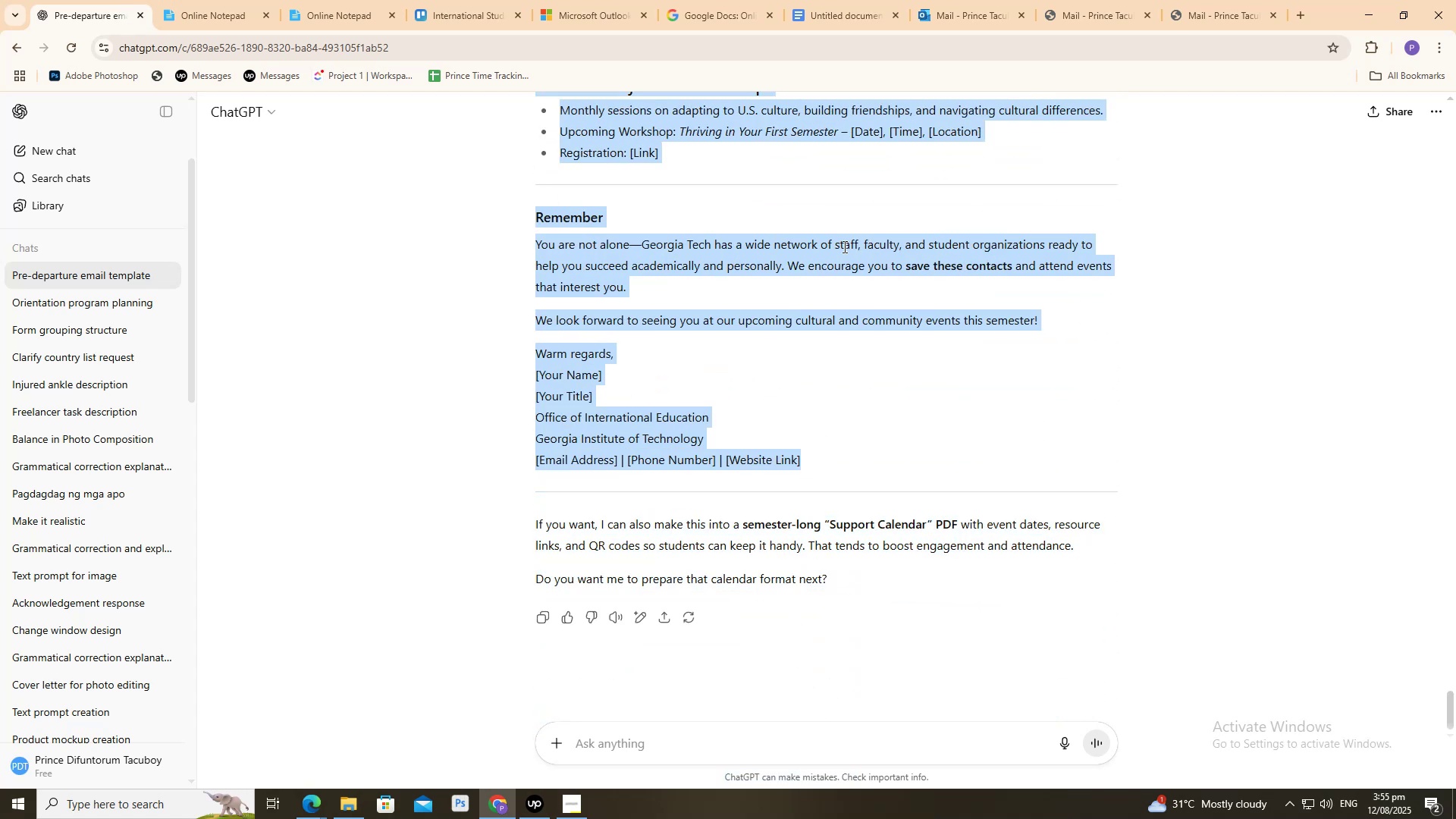 
key(Control+C)
 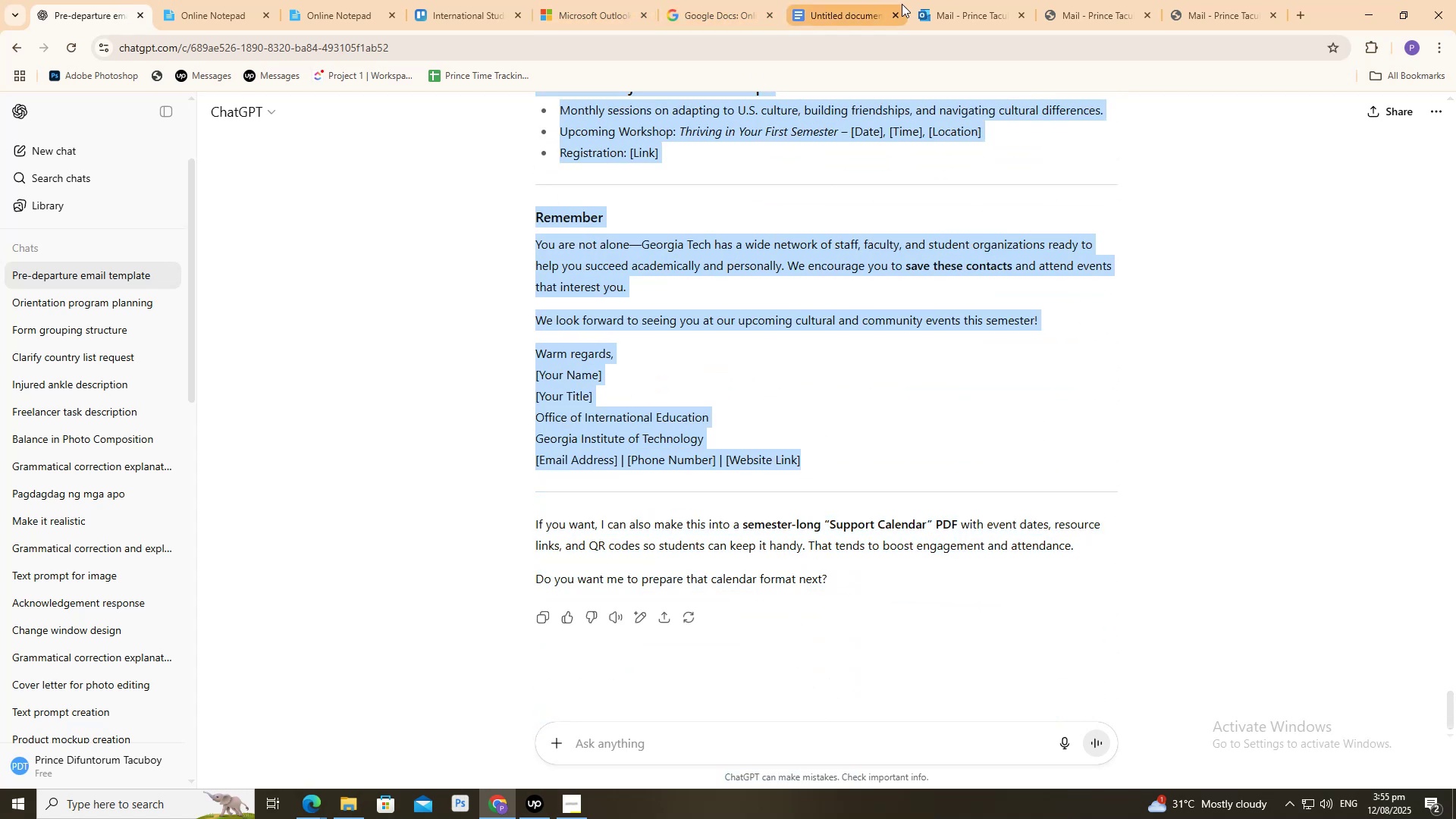 
left_click([884, 0])
 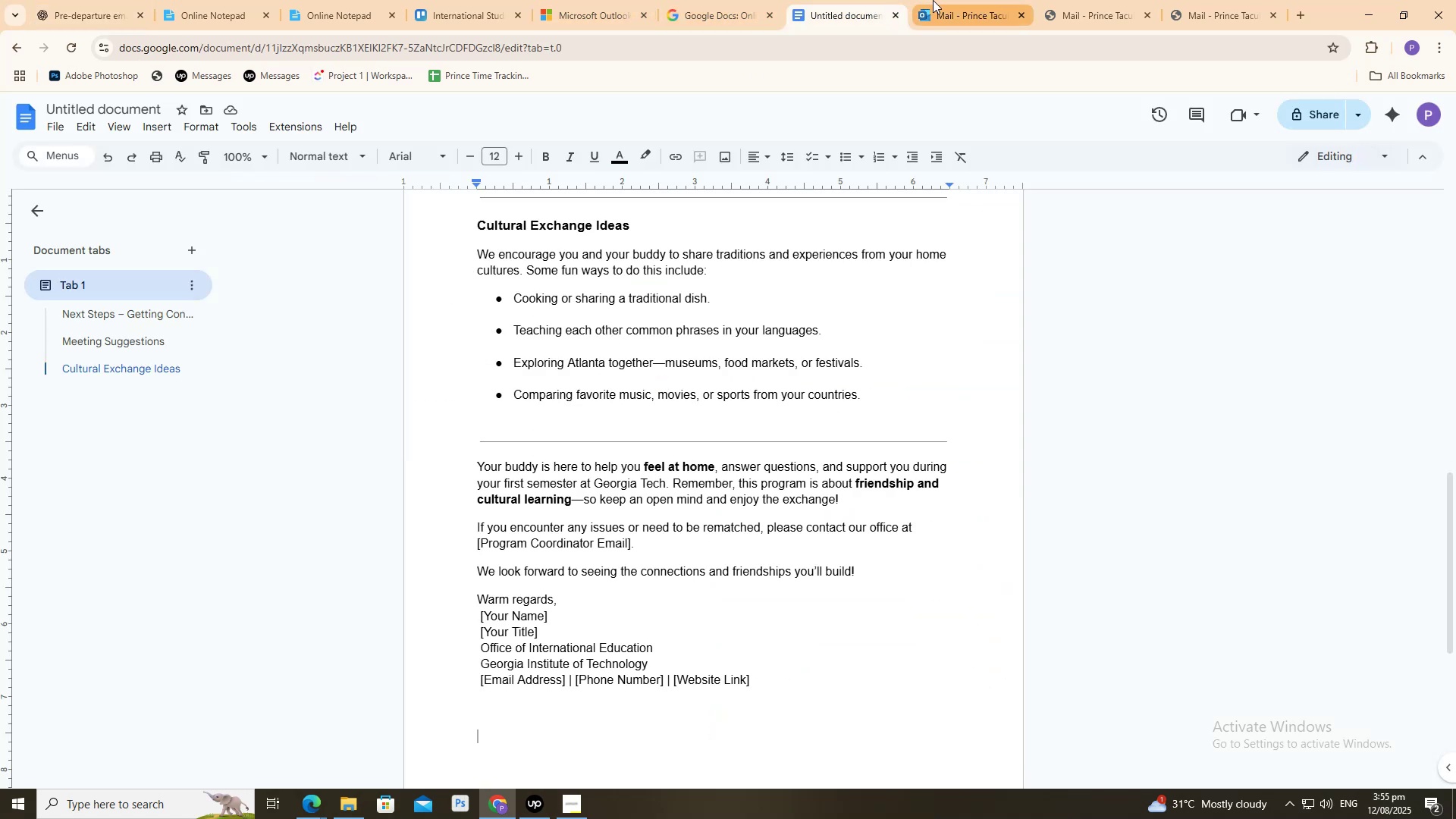 
left_click([934, 0])
 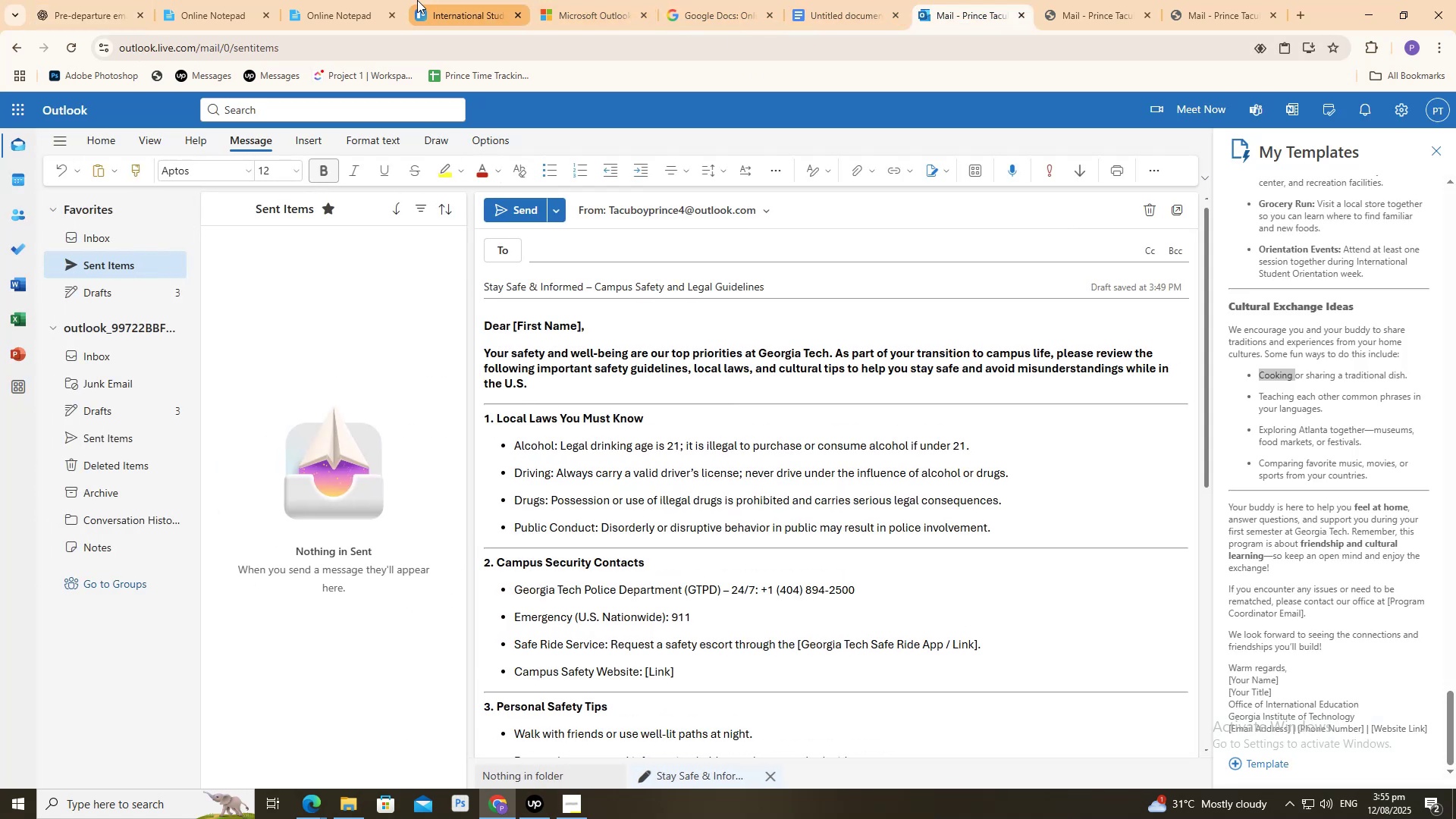 
left_click([403, 0])
 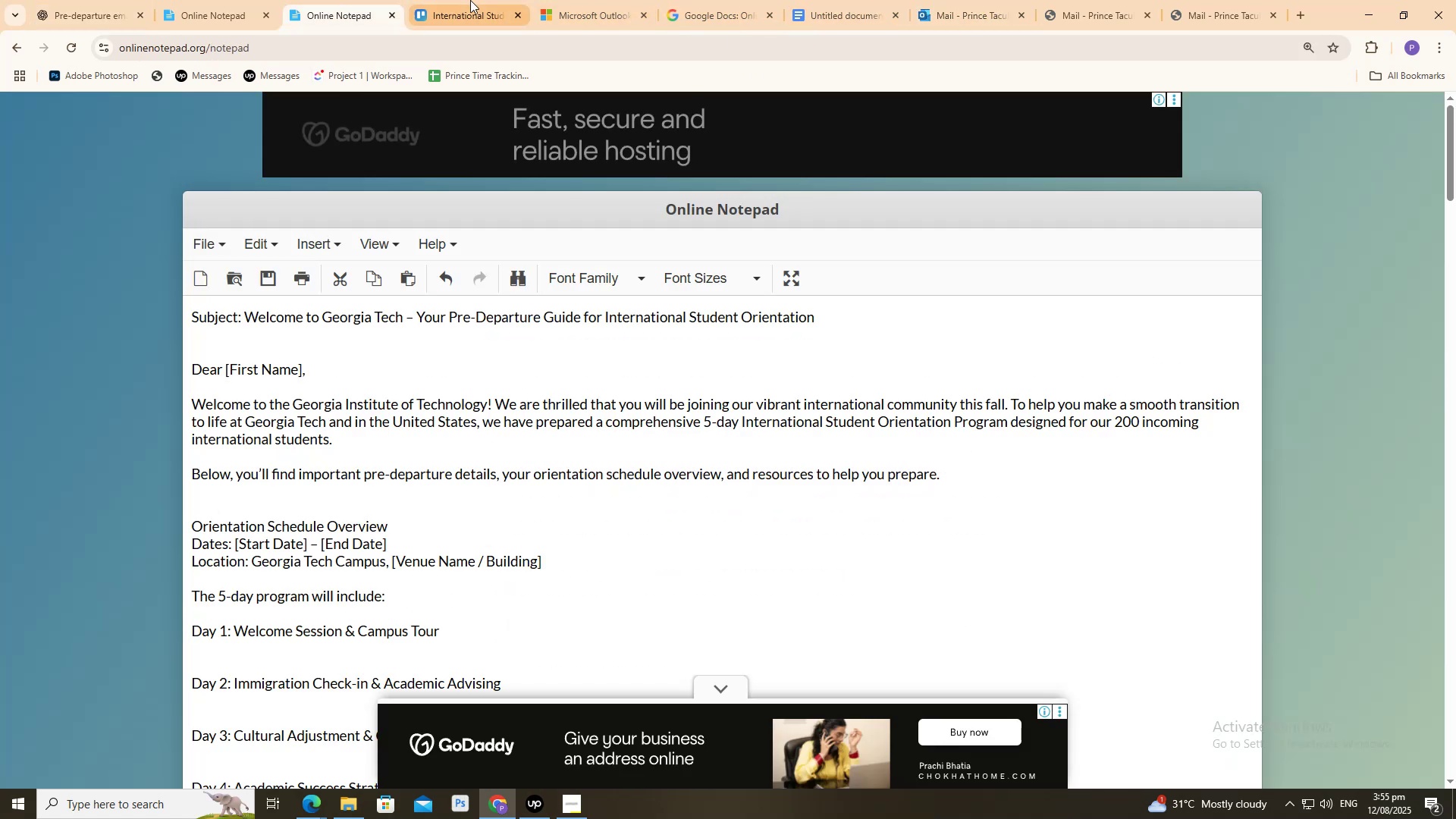 
double_click([470, 0])
 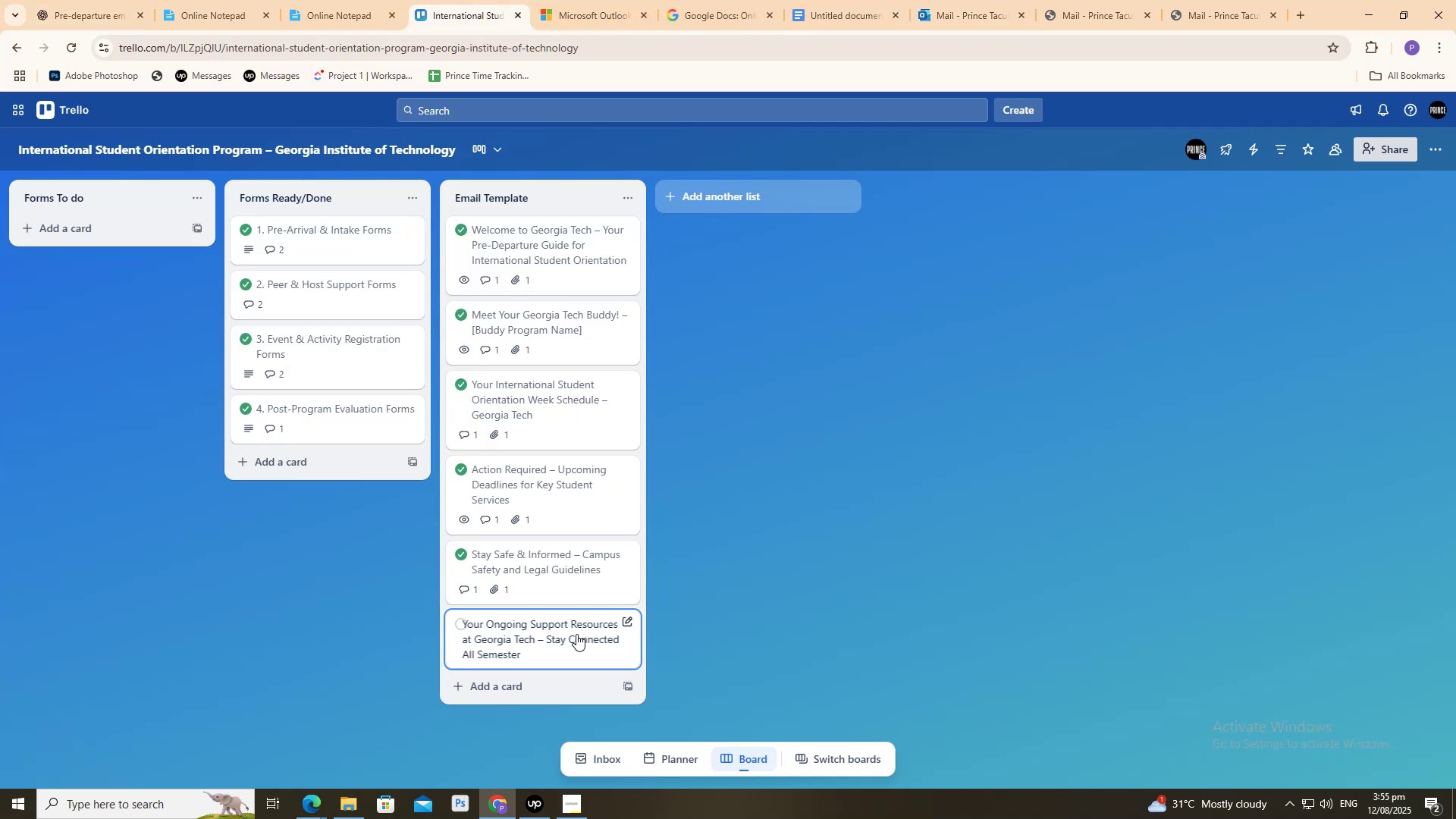 
left_click([573, 635])
 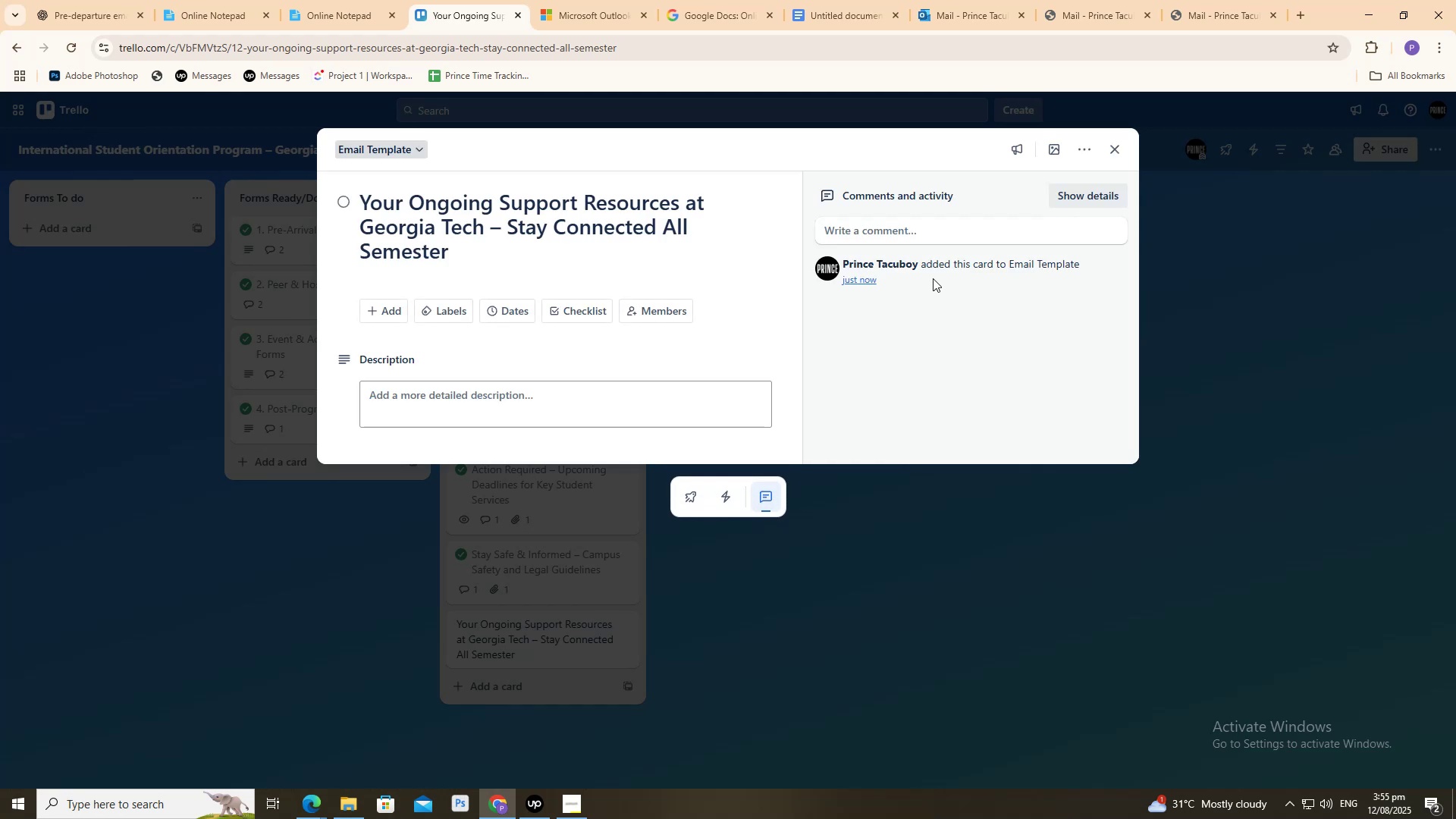 
left_click([862, 231])
 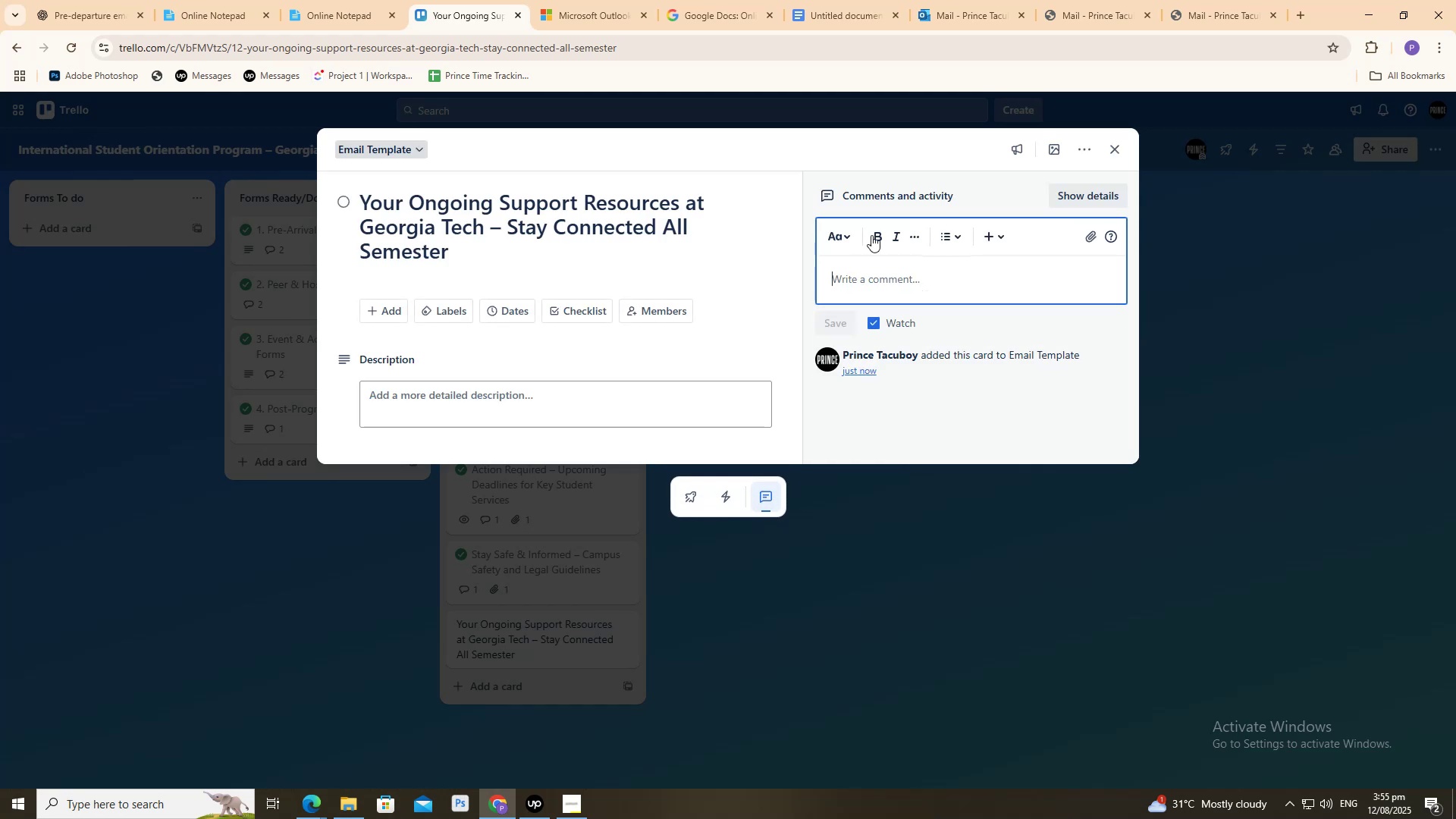 
key(Control+ControlLeft)
 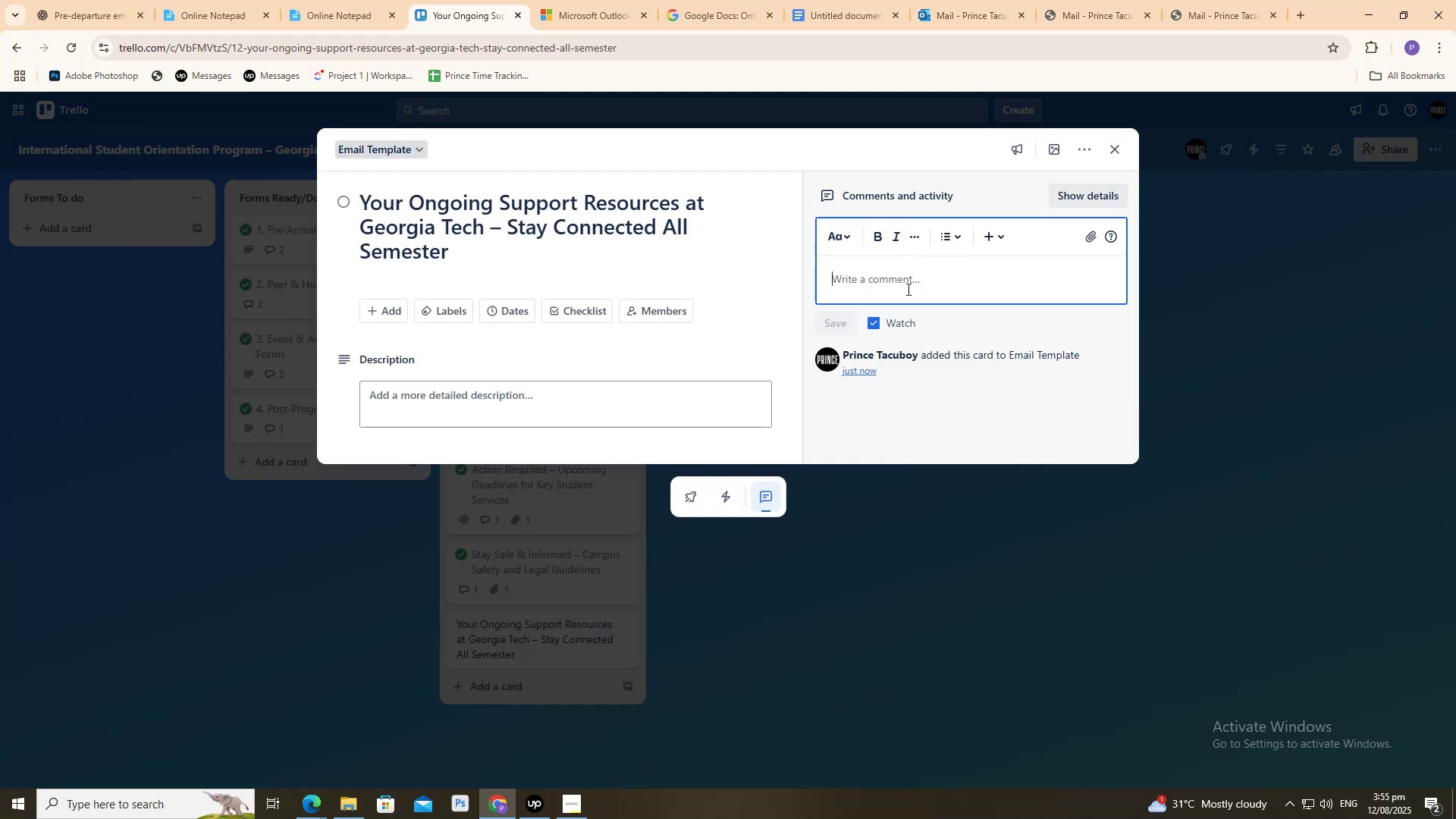 
key(Control+V)
 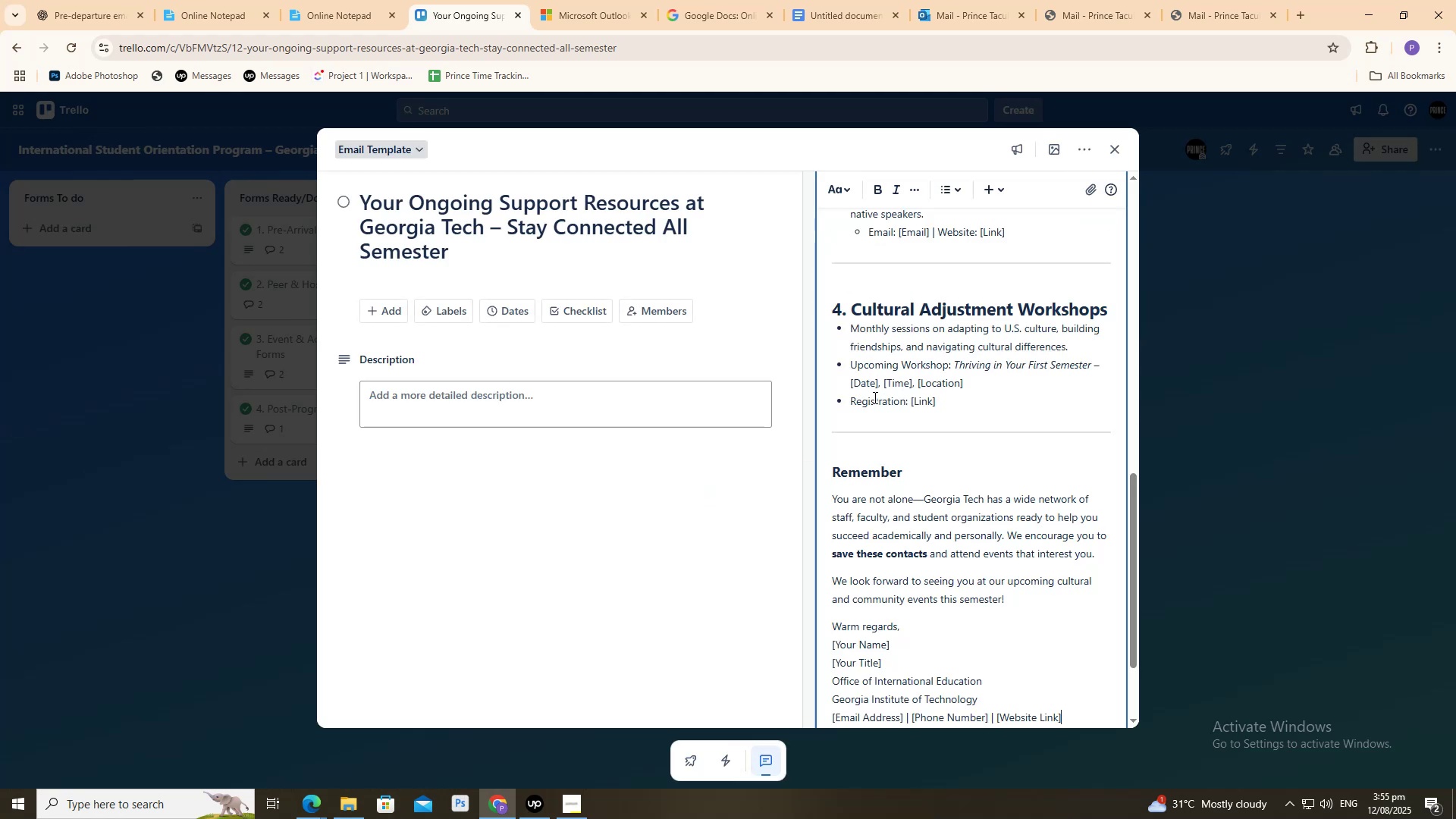 
scroll: coordinate [858, 551], scroll_direction: up, amount: 18.0
 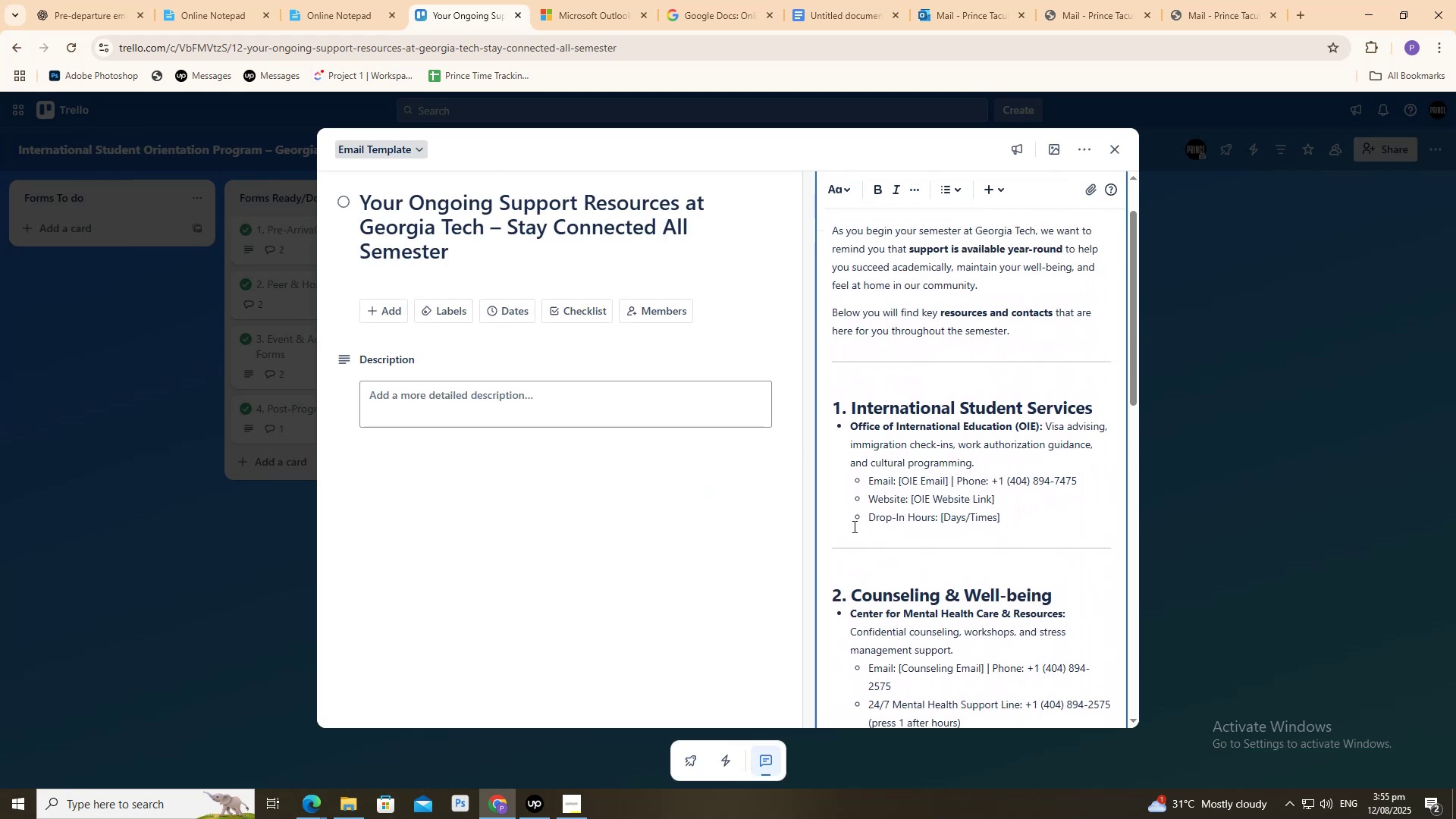 
scroll: coordinate [834, 528], scroll_direction: down, amount: 1.0
 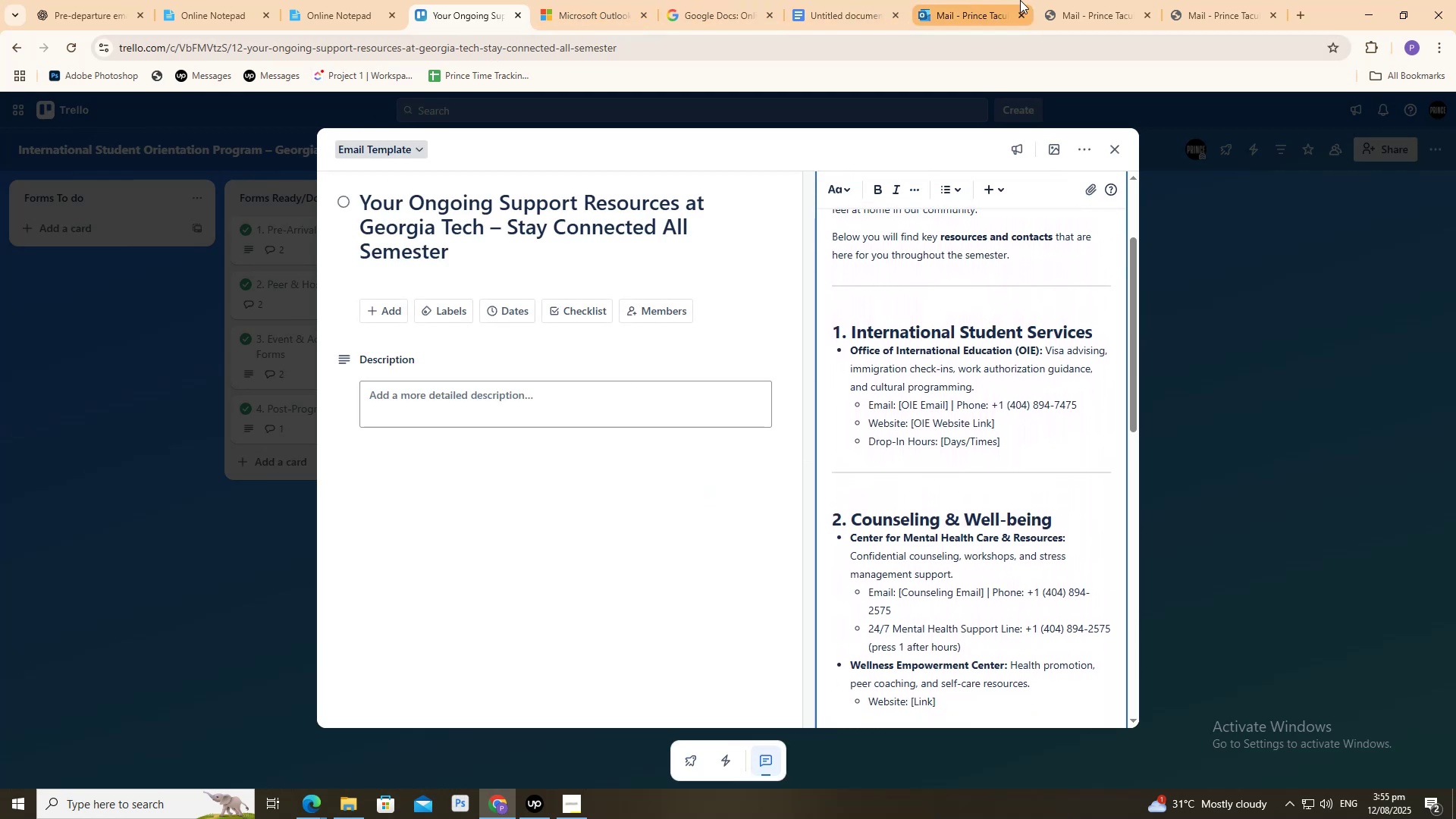 
left_click([85, 0])
 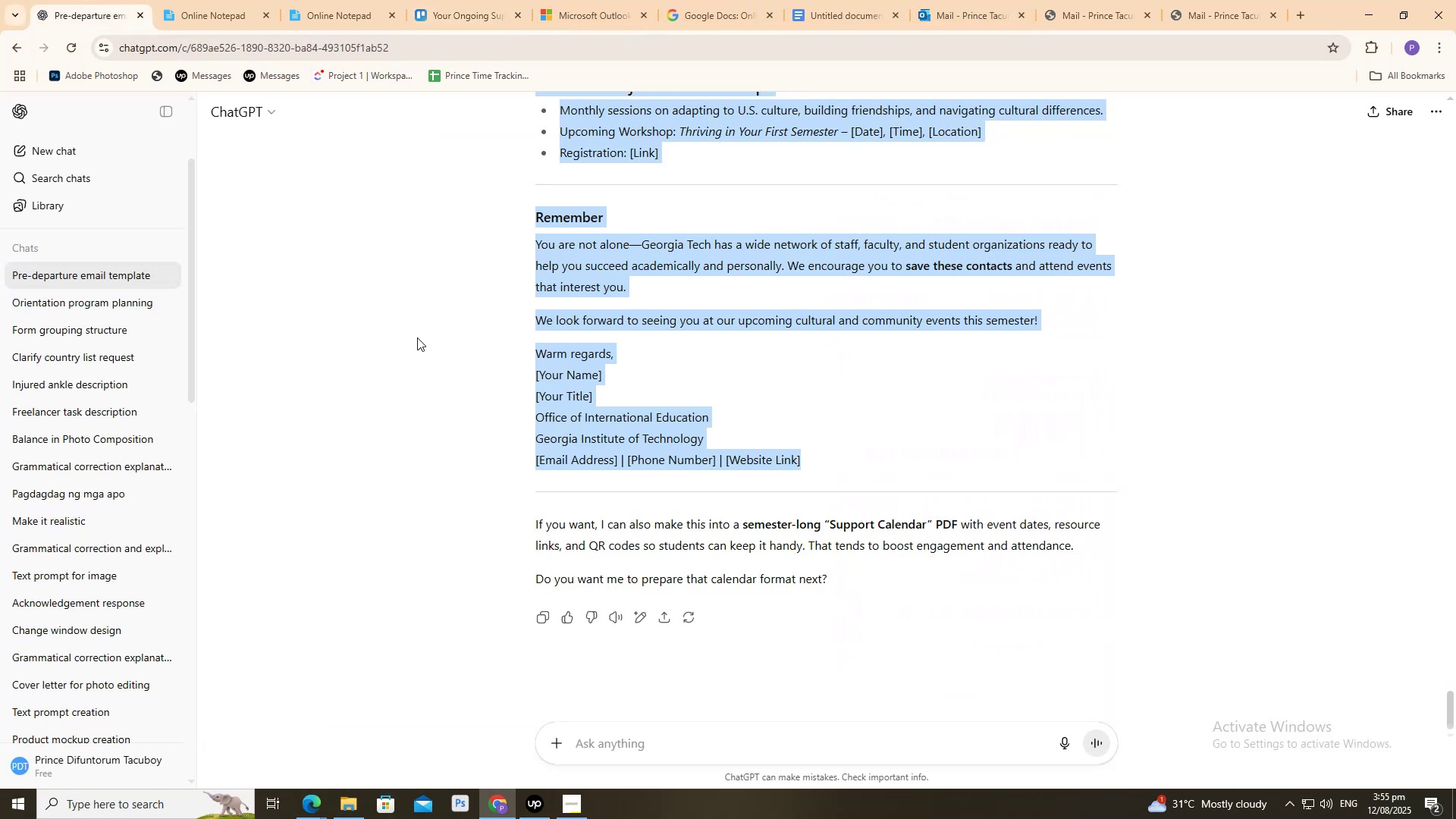 
left_click([419, 337])
 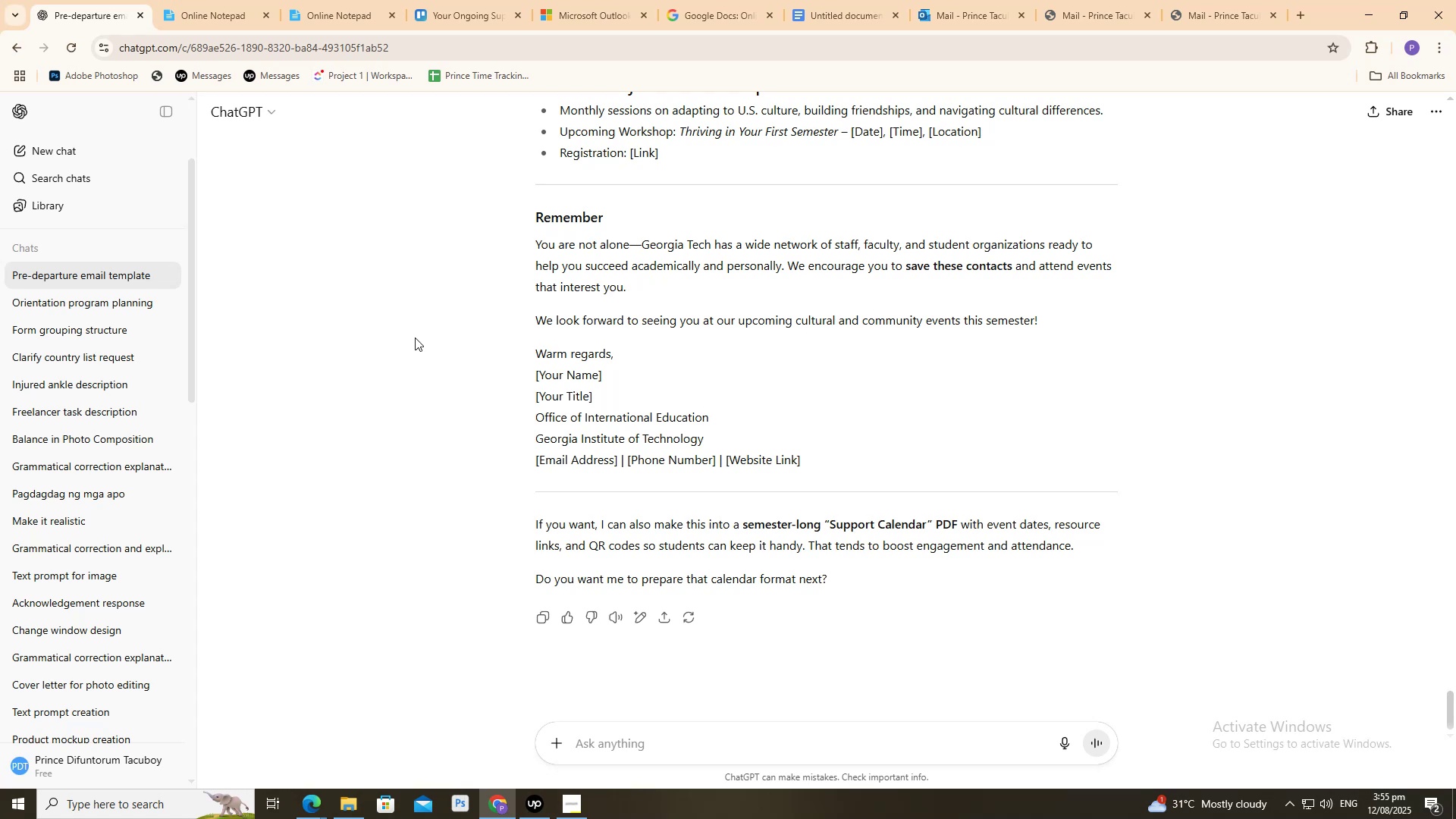 
scroll: coordinate [412, 356], scroll_direction: up, amount: 5.0
 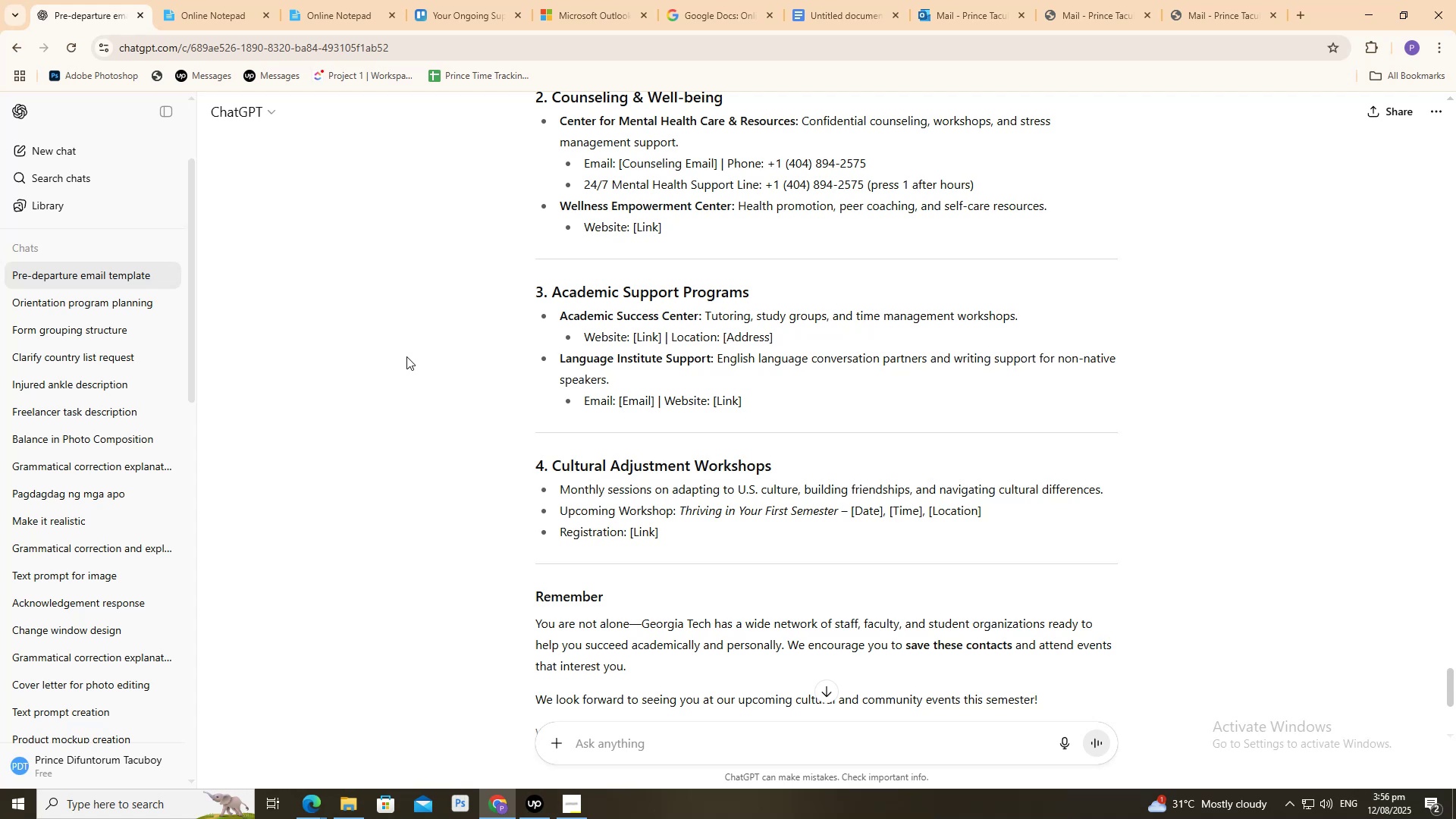 
wait(52.36)
 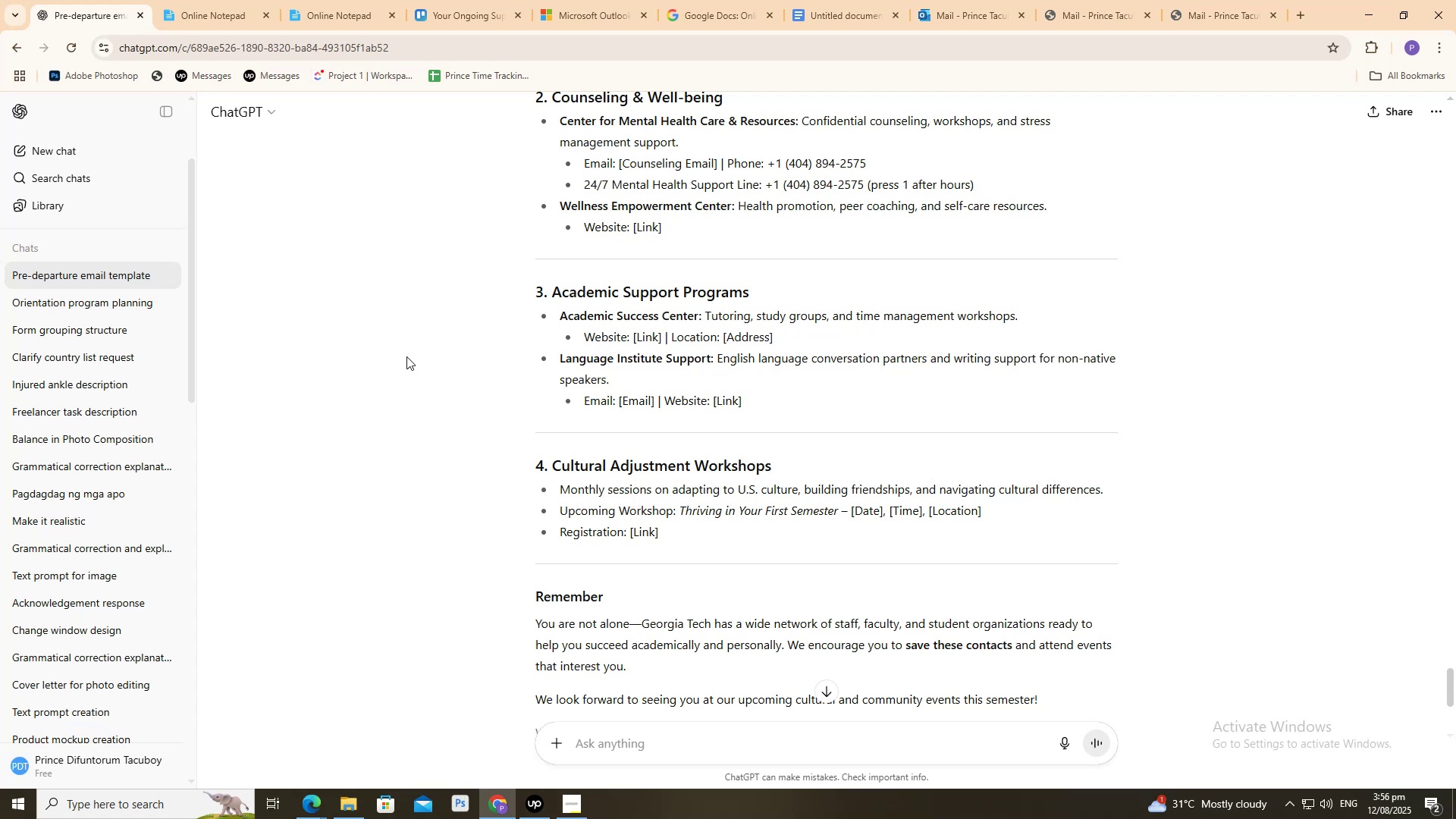 
scroll: coordinate [656, 535], scroll_direction: up, amount: 8.0
 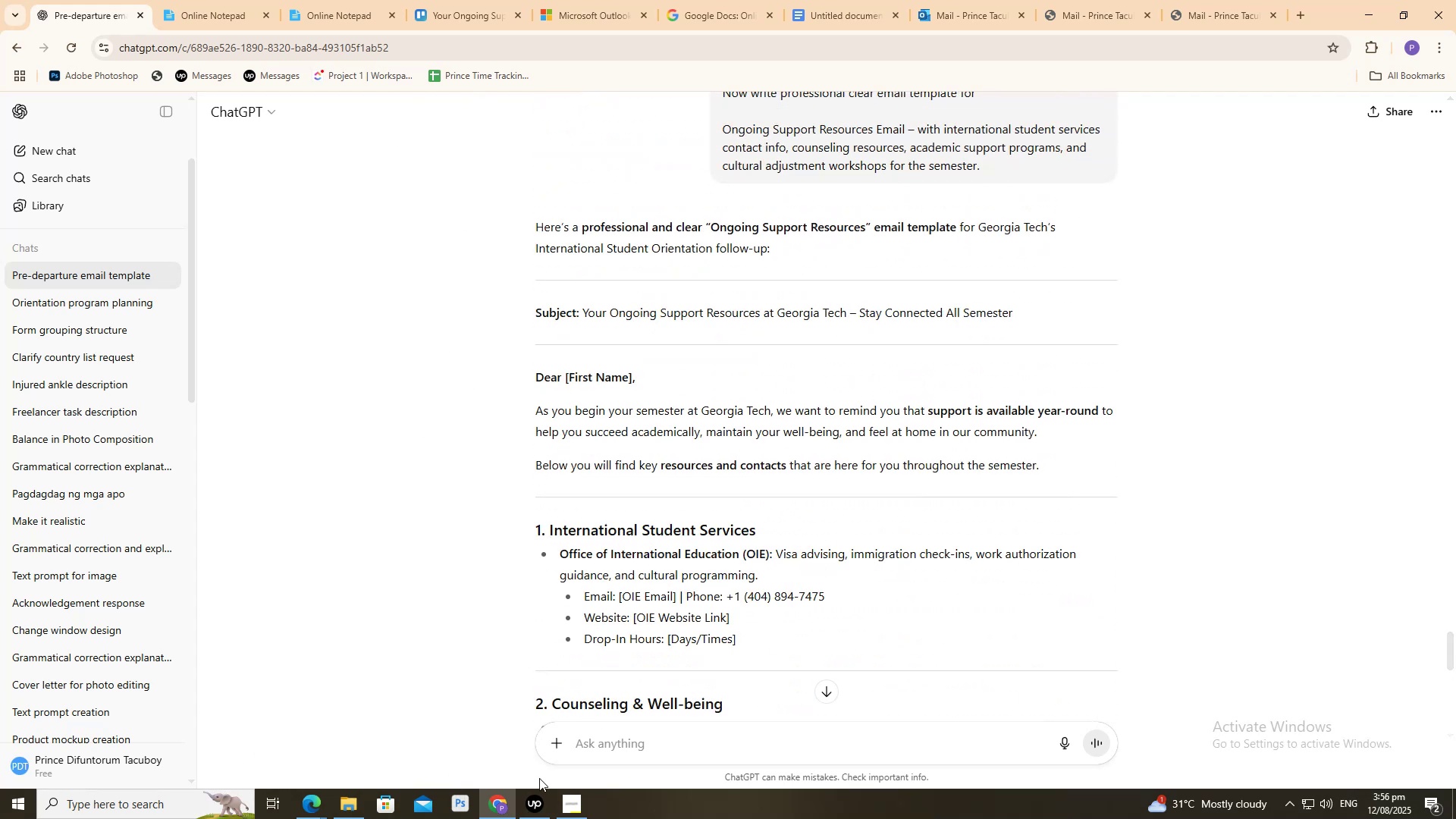 
double_click([577, 805])
 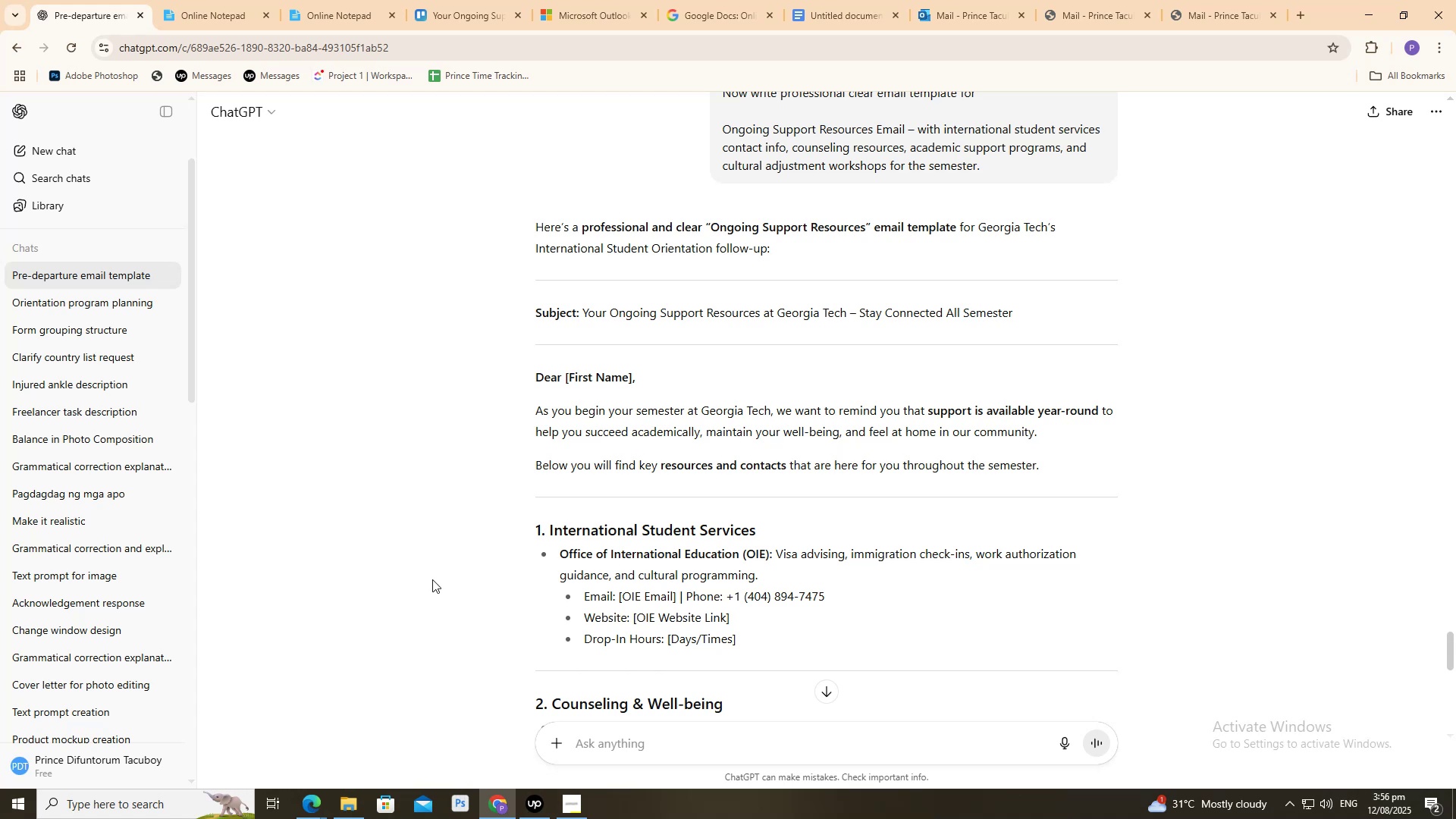 
scroll: coordinate [417, 601], scroll_direction: down, amount: 14.0
 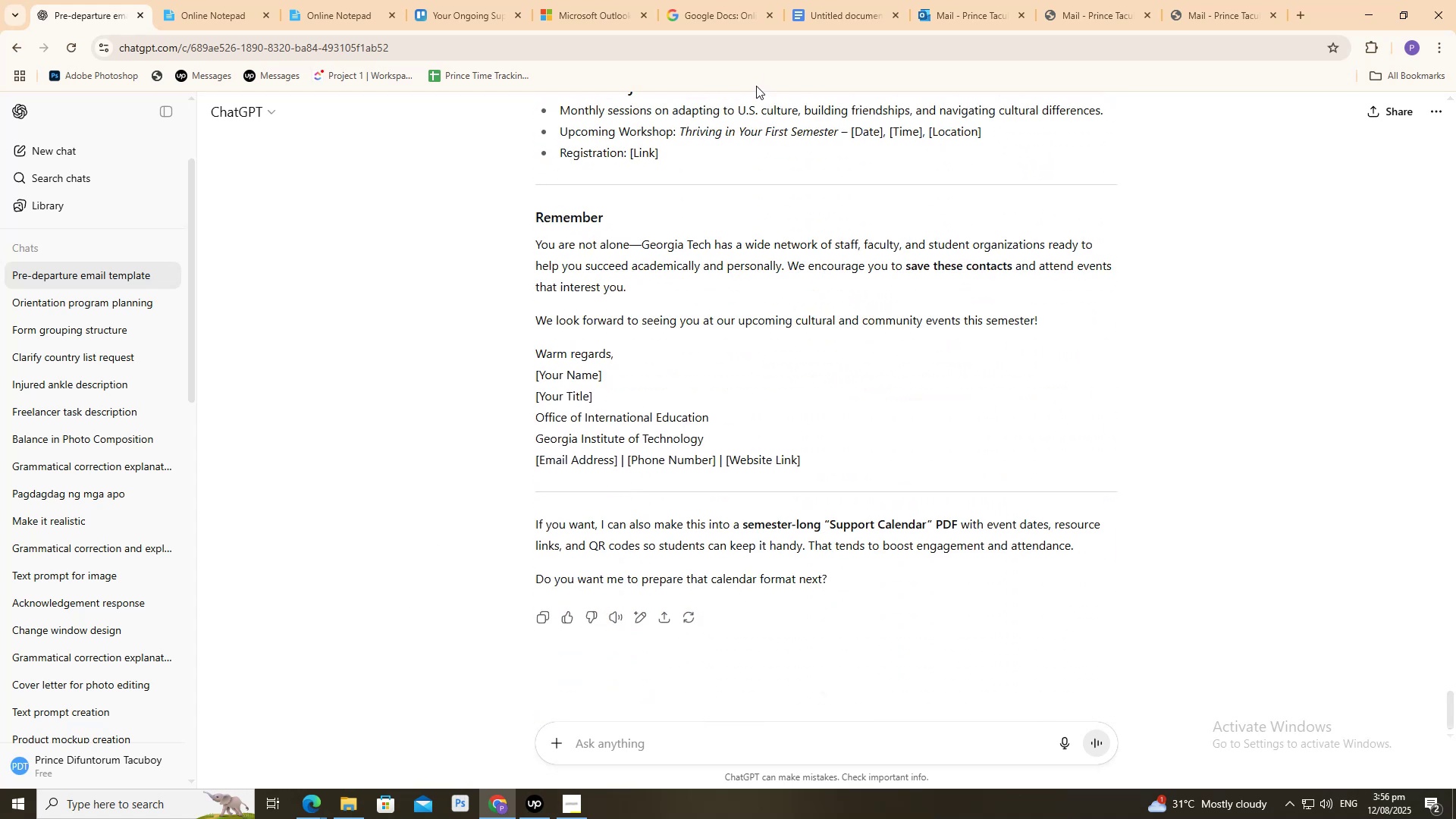 
left_click([847, 0])
 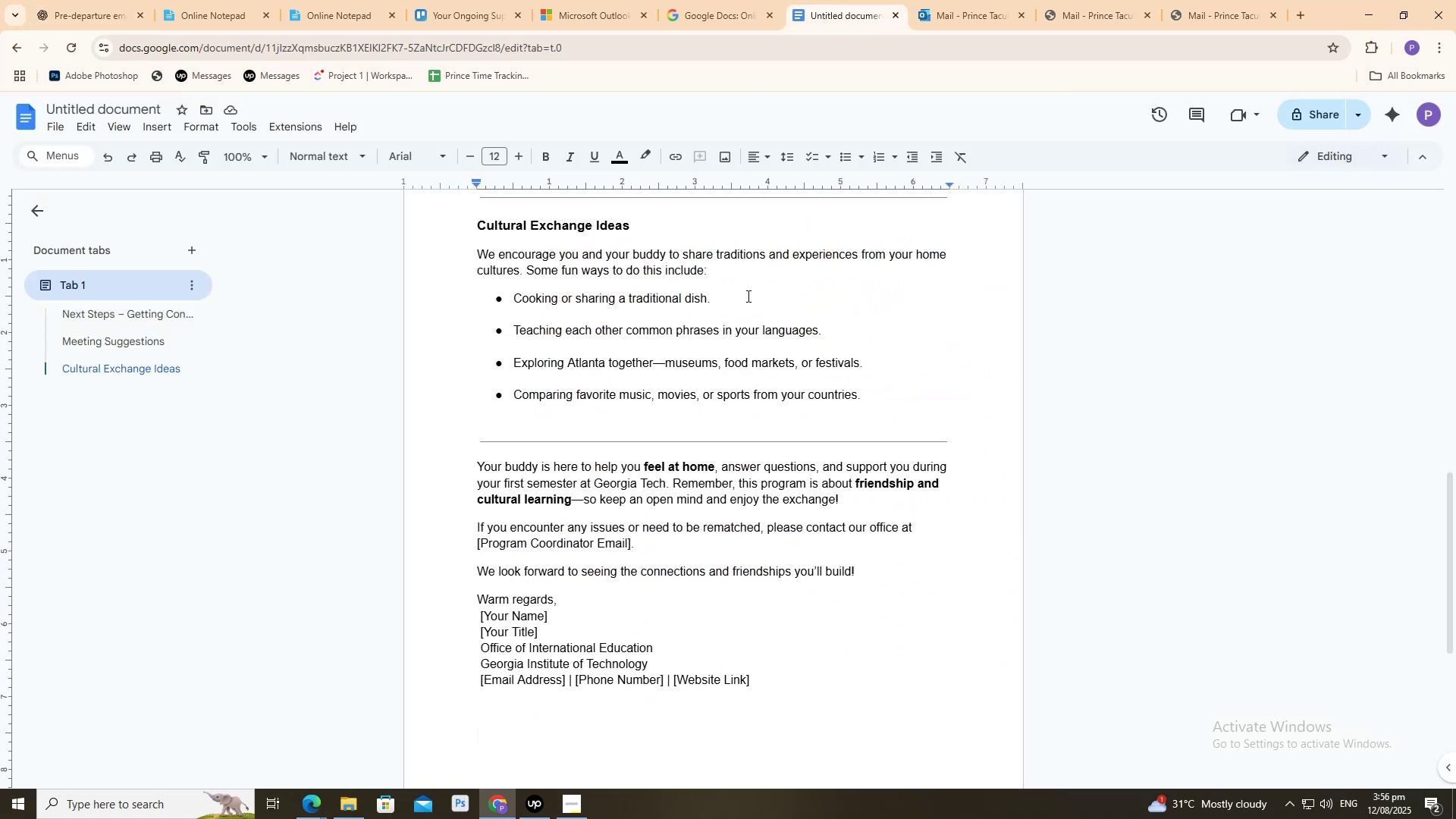 
scroll: coordinate [743, 405], scroll_direction: up, amount: 12.0
 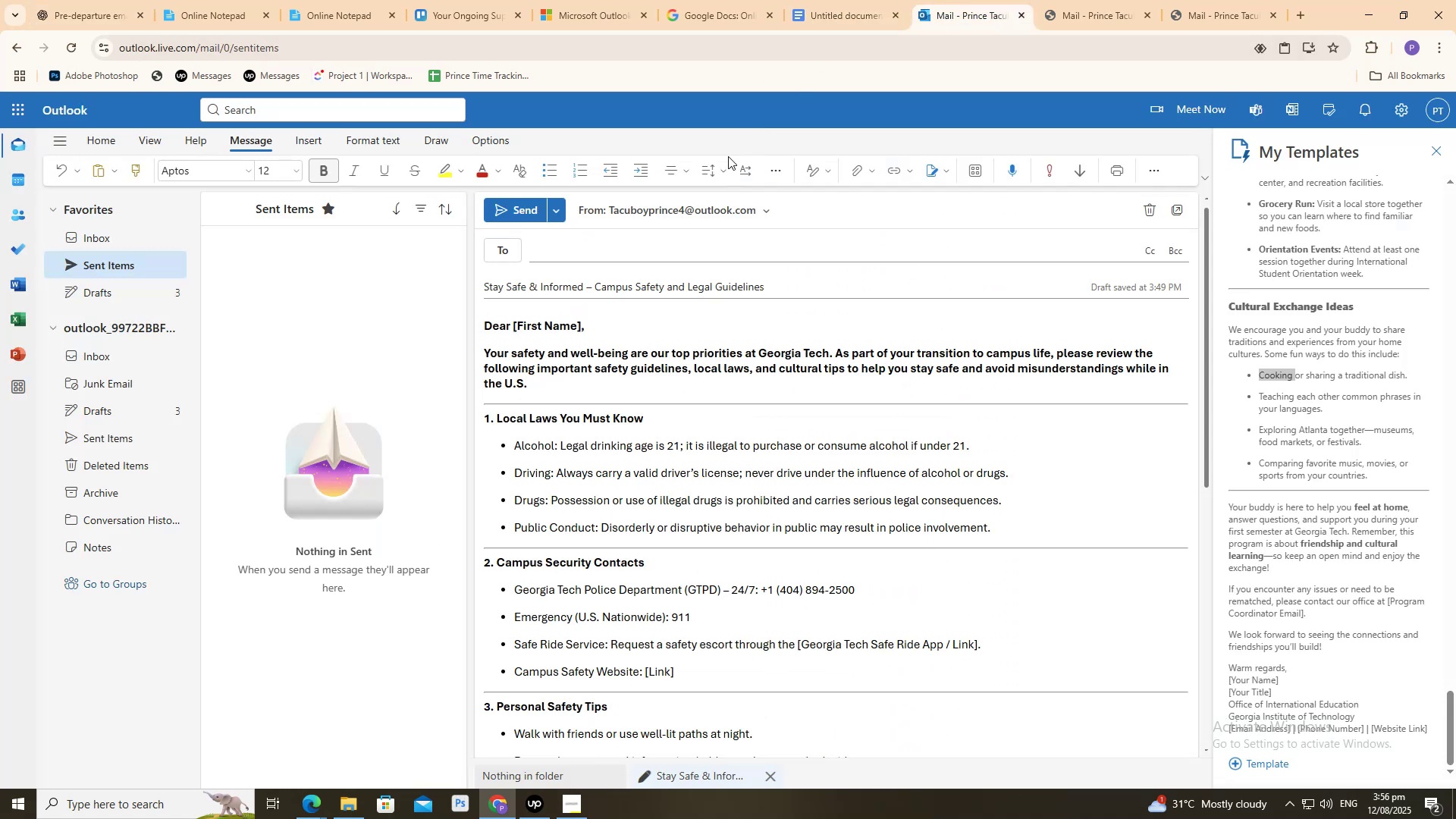 
wait(8.2)
 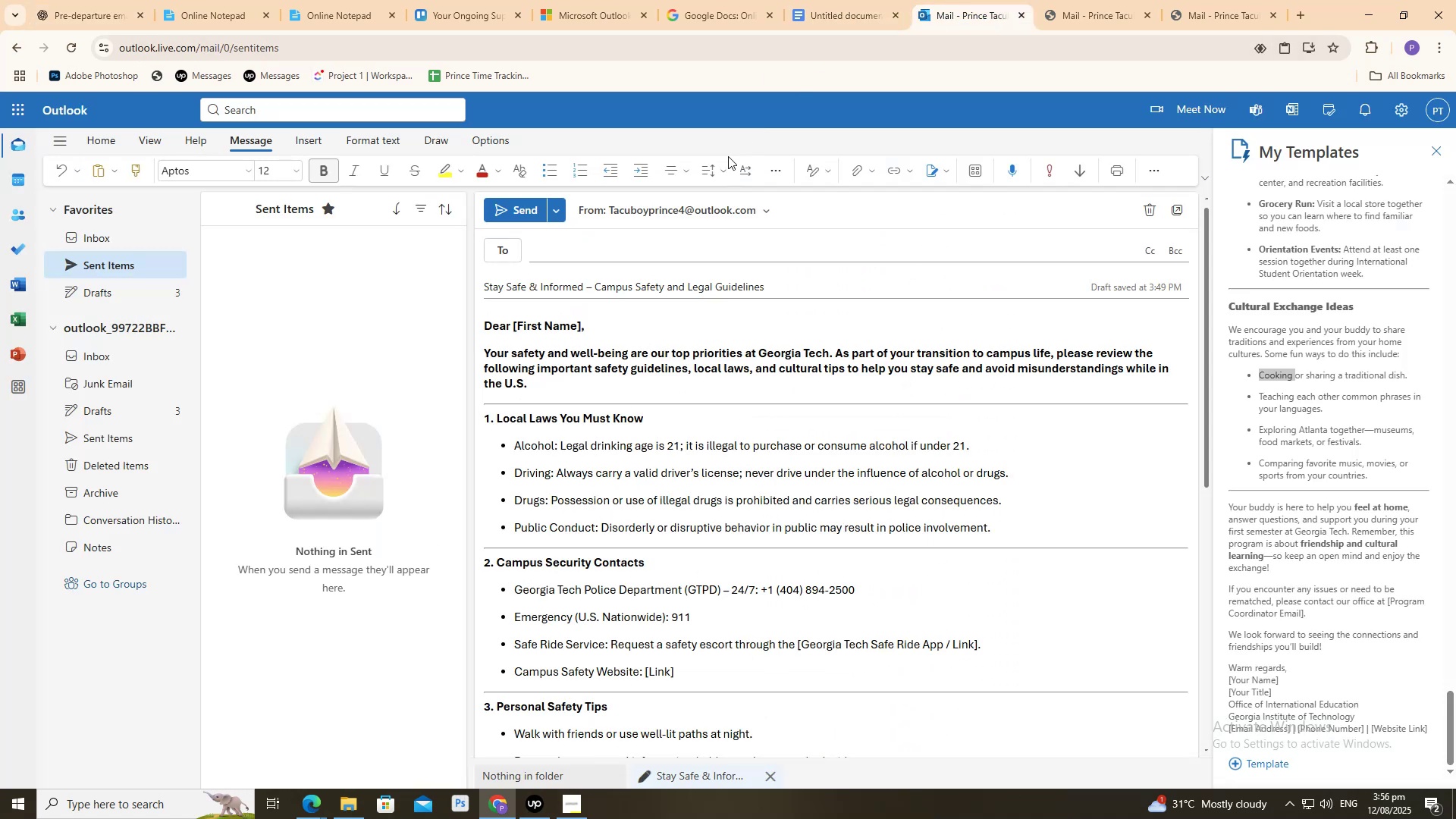 
left_click([1095, 0])
 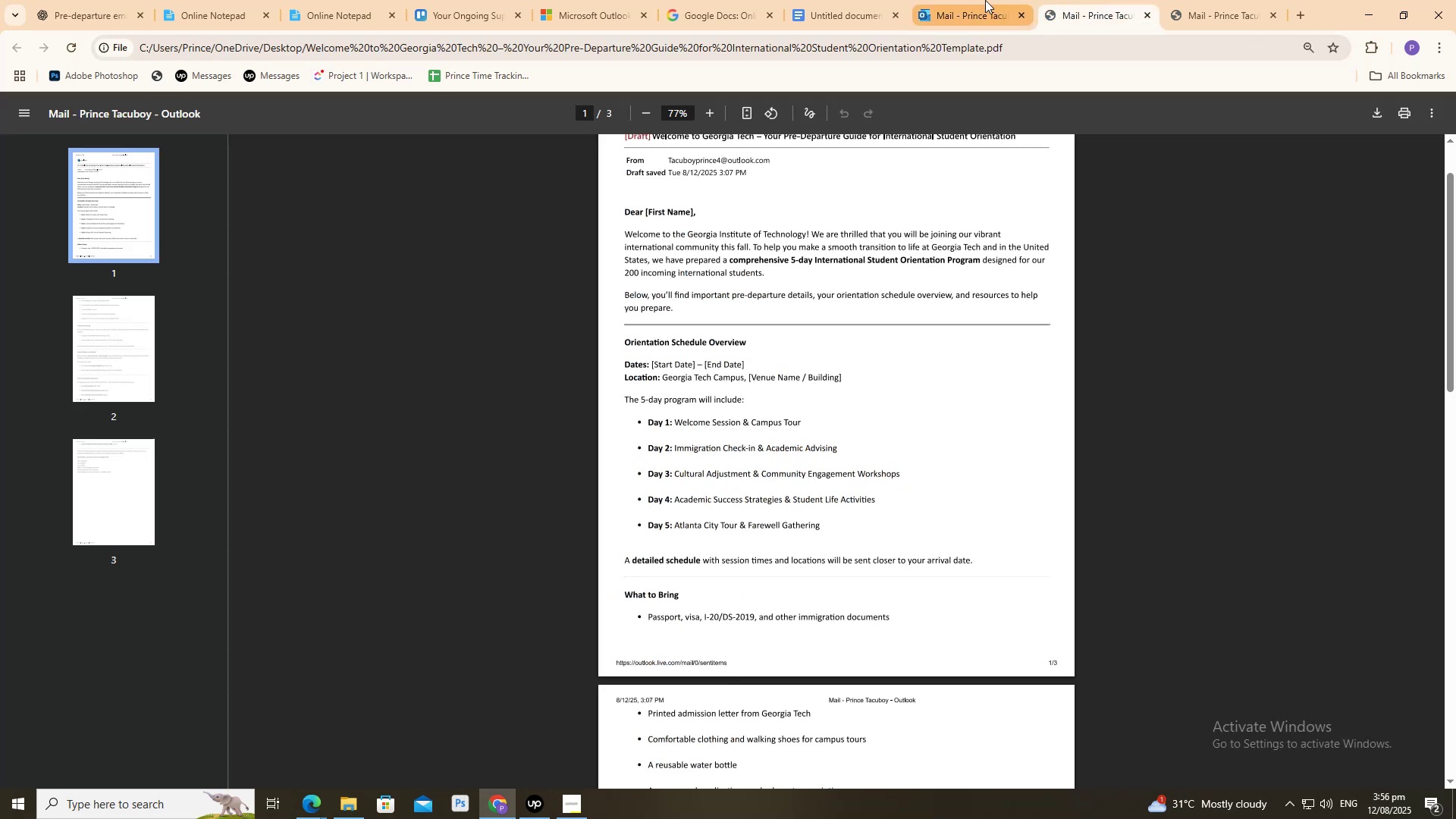 
left_click([985, 0])
 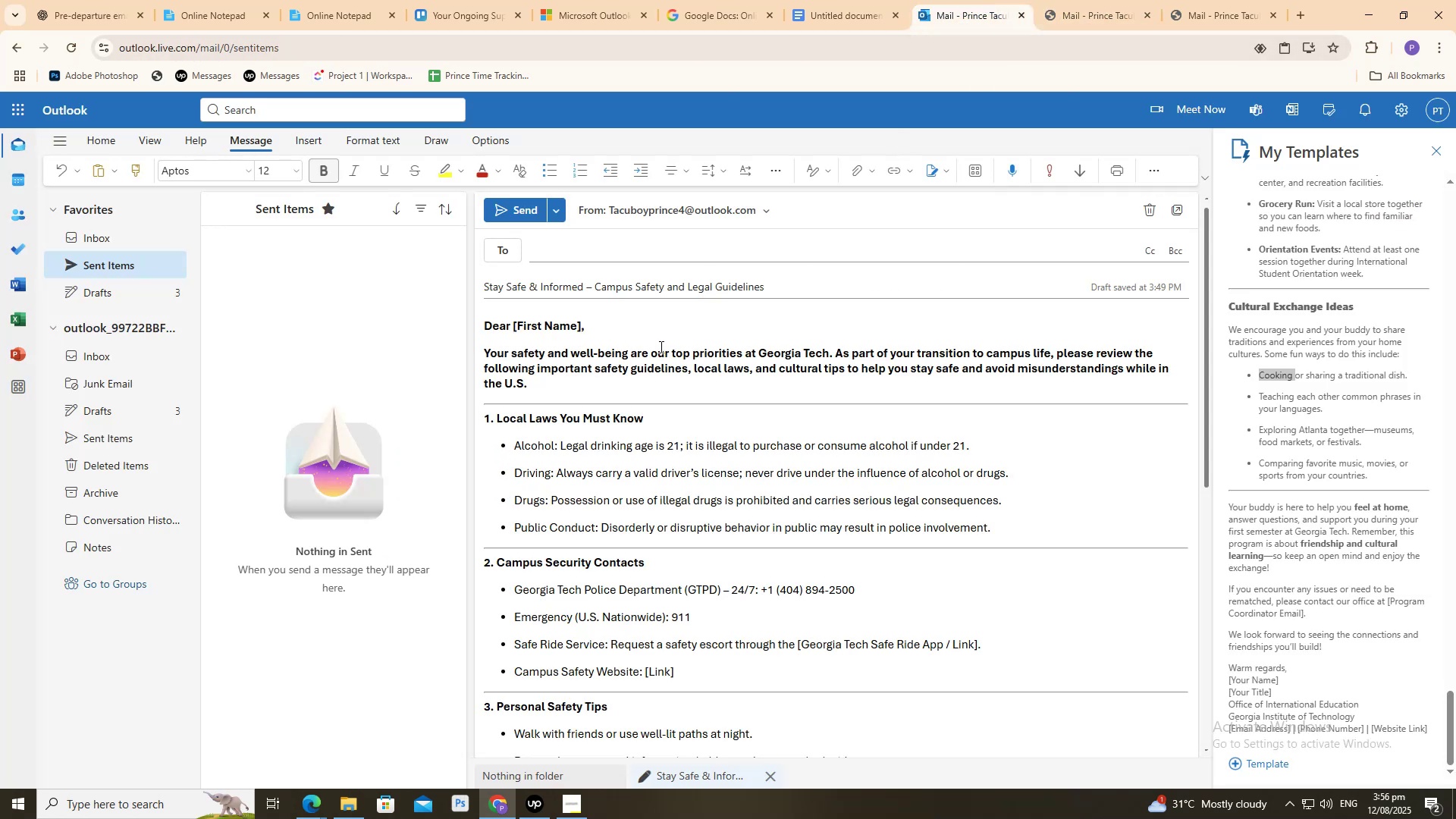 
scroll: coordinate [629, 375], scroll_direction: down, amount: 7.0
 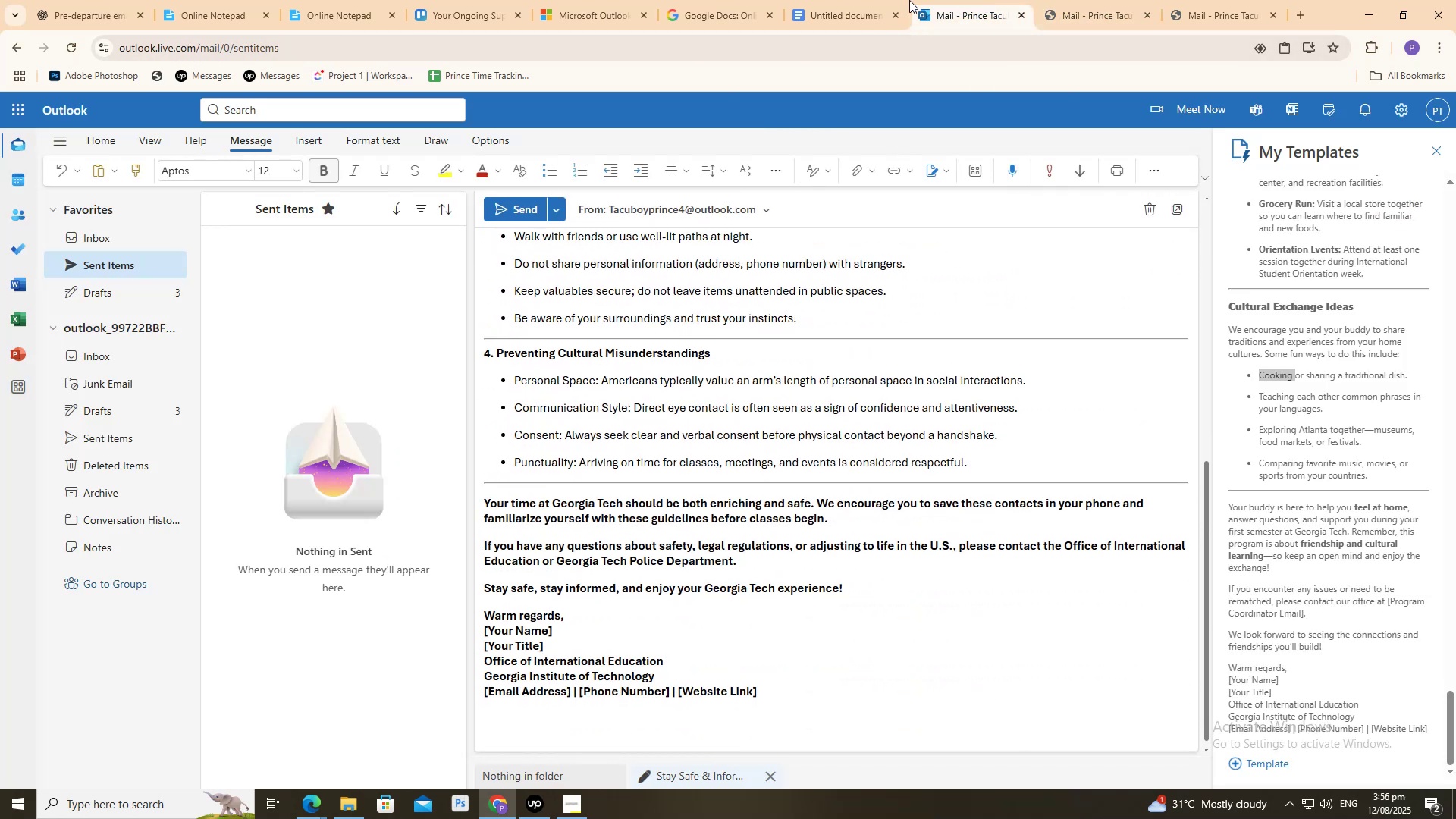 
scroll: coordinate [536, 459], scroll_direction: up, amount: 2.0
 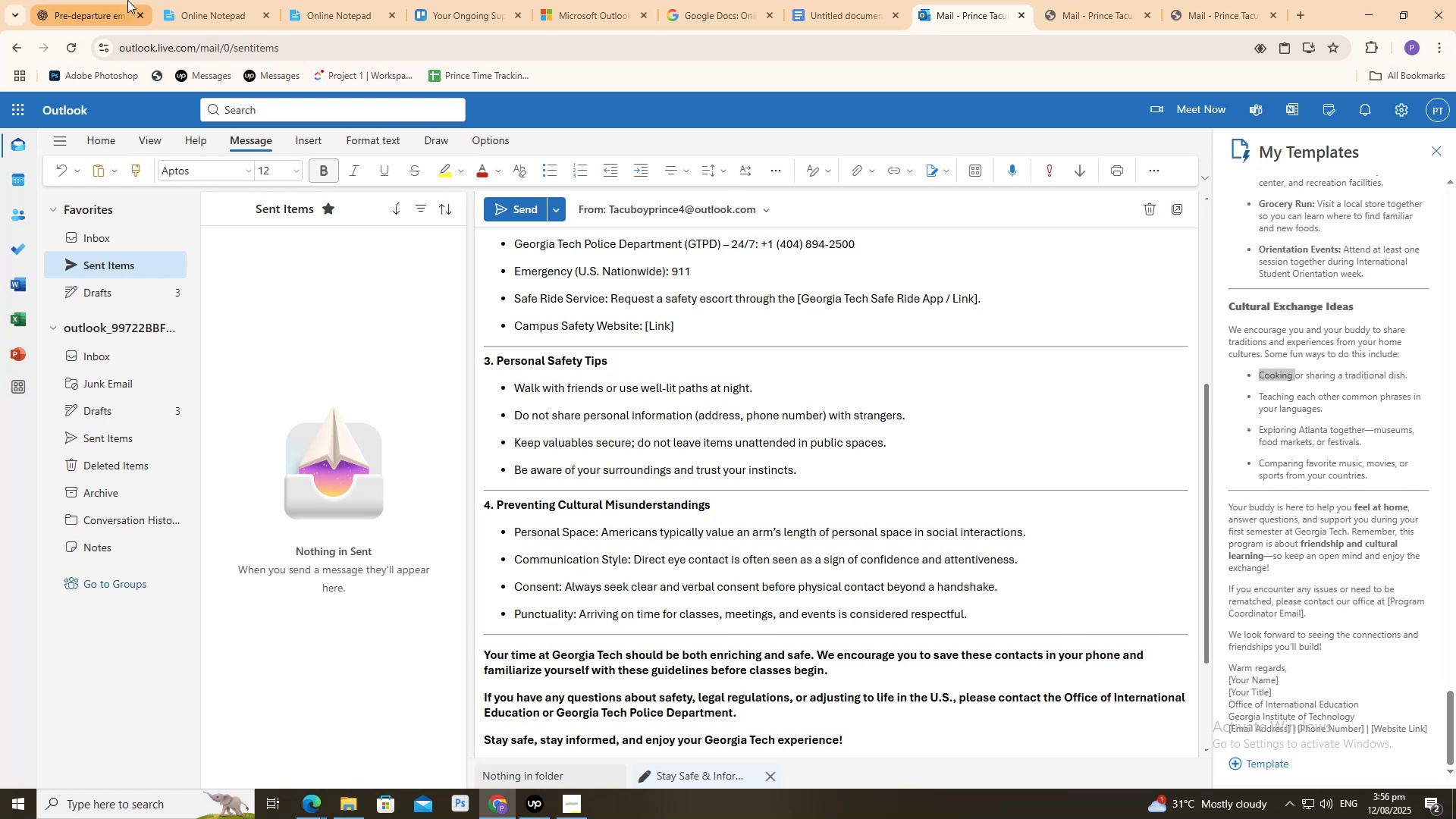 
left_click([126, 0])
 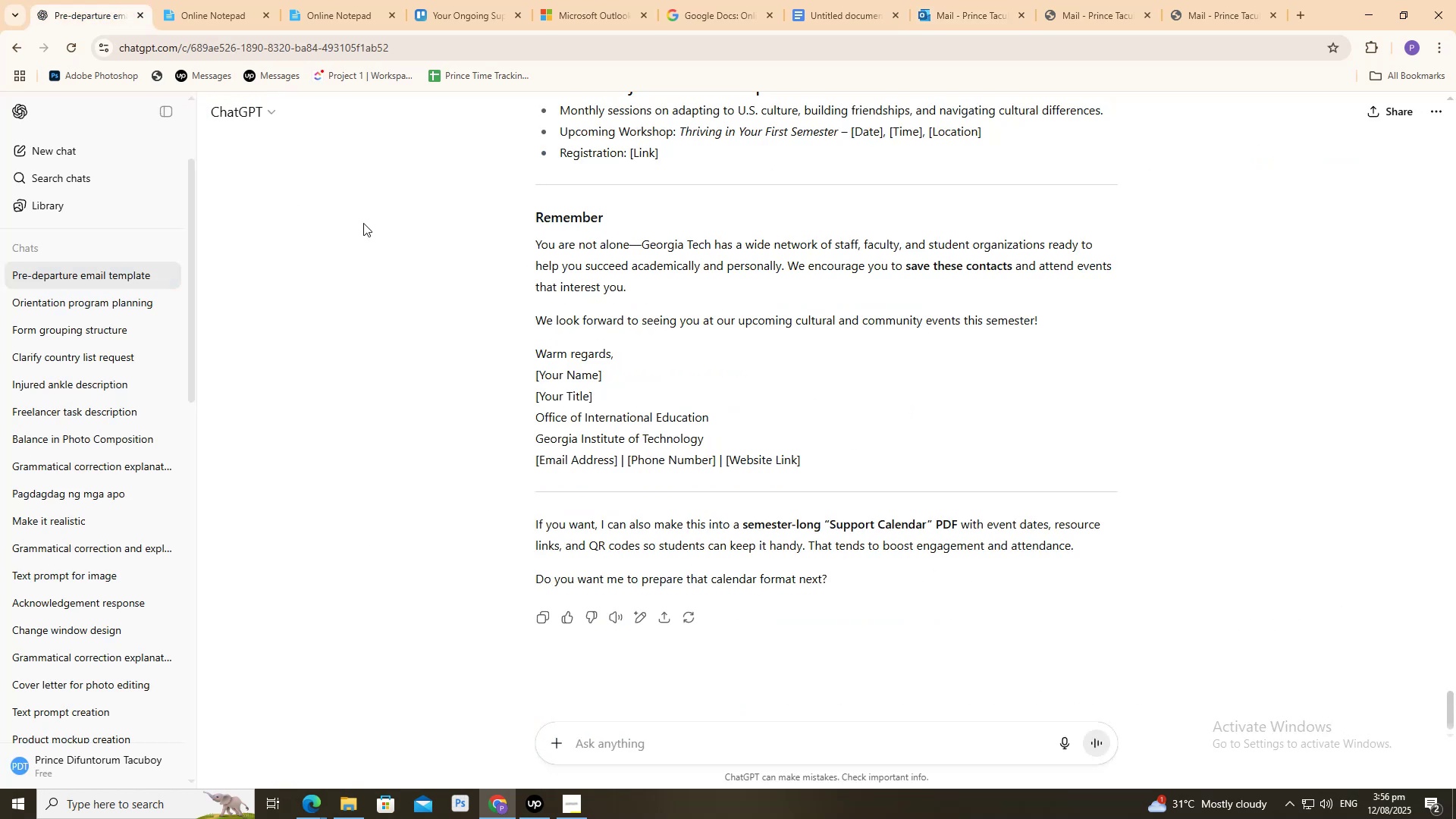 
scroll: coordinate [455, 314], scroll_direction: up, amount: 14.0
 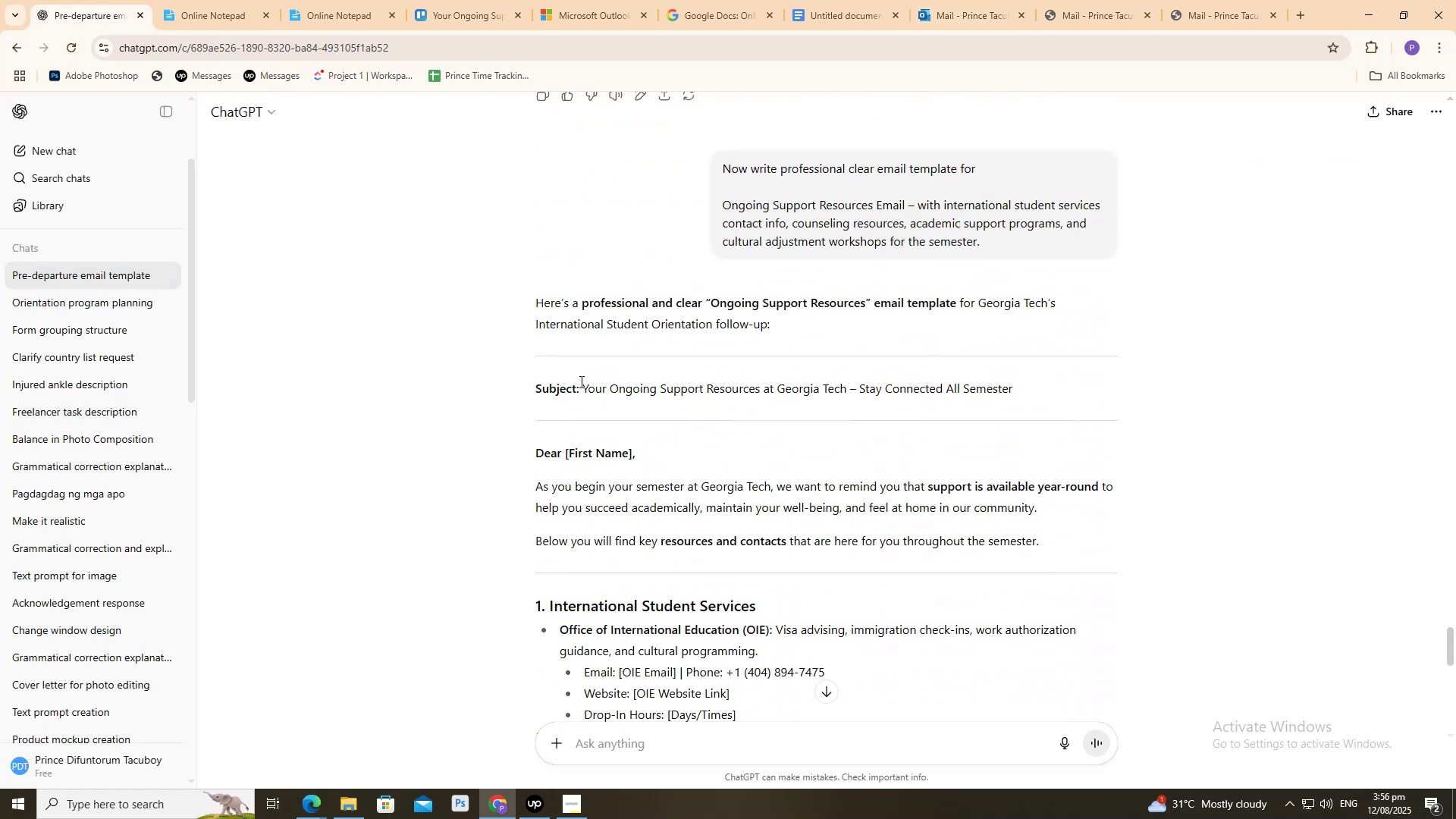 
left_click_drag(start_coordinate=[581, 381], to_coordinate=[1046, 381])
 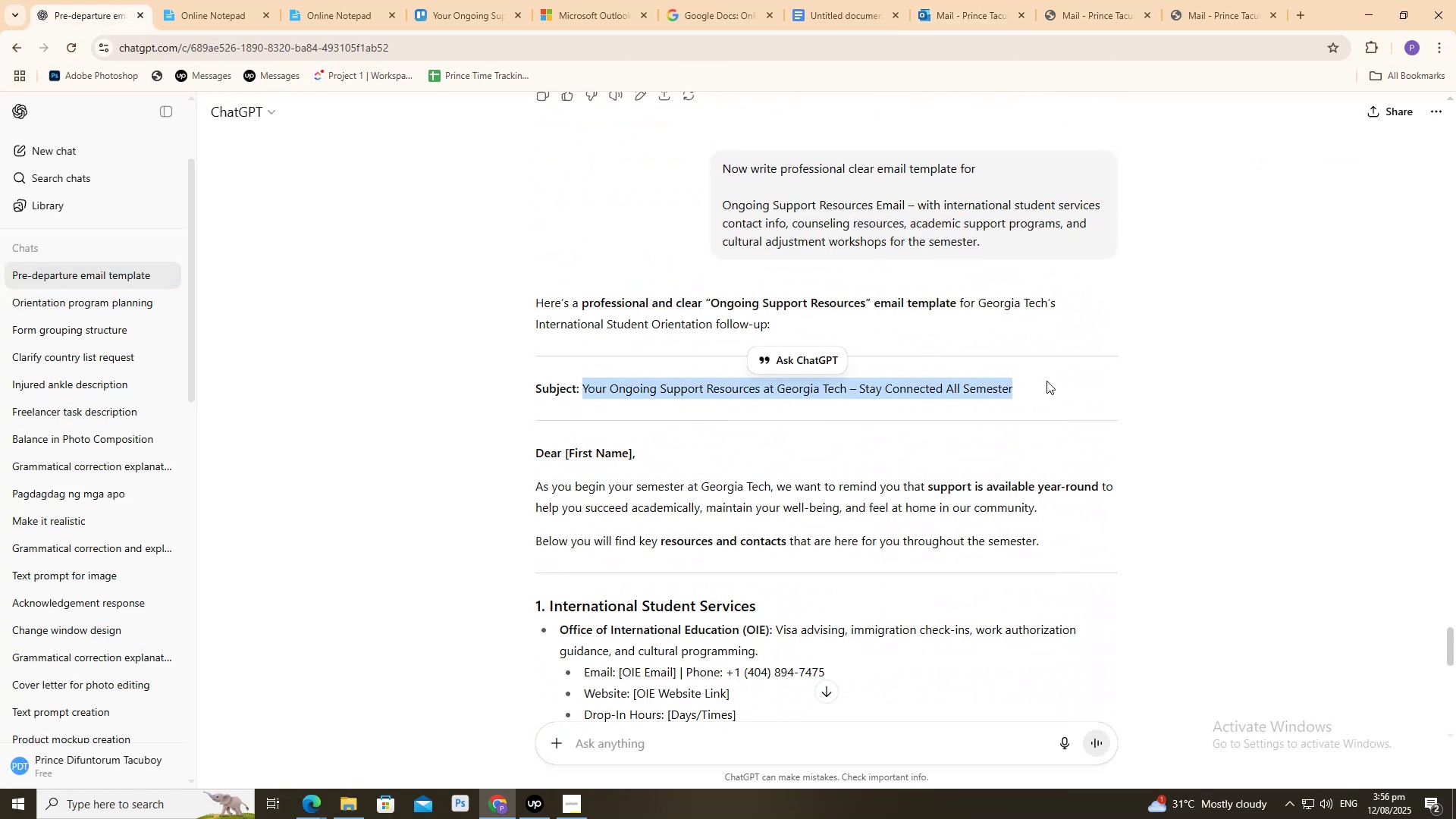 
key(Control+C)
 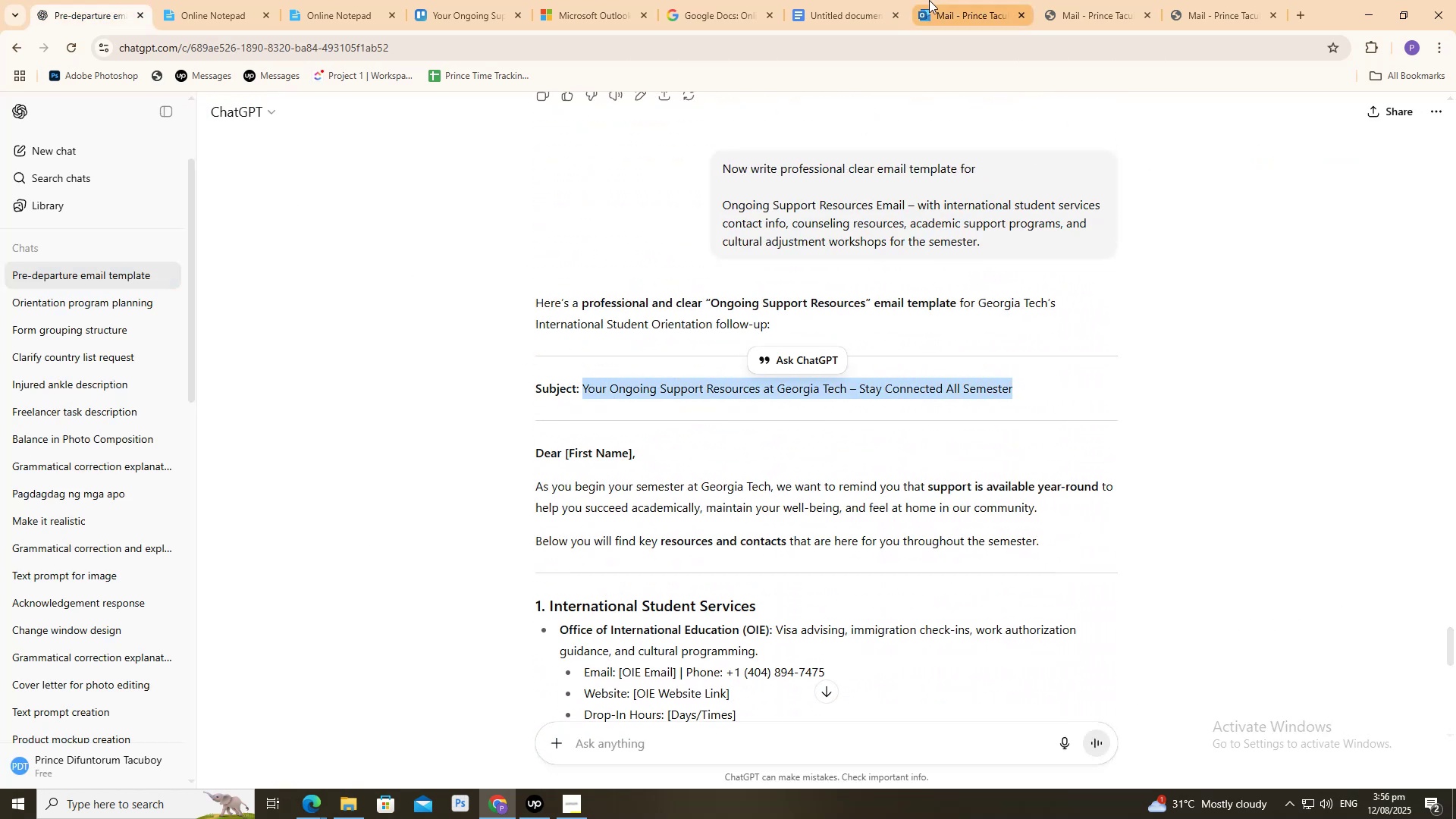 
key(Control+C)
 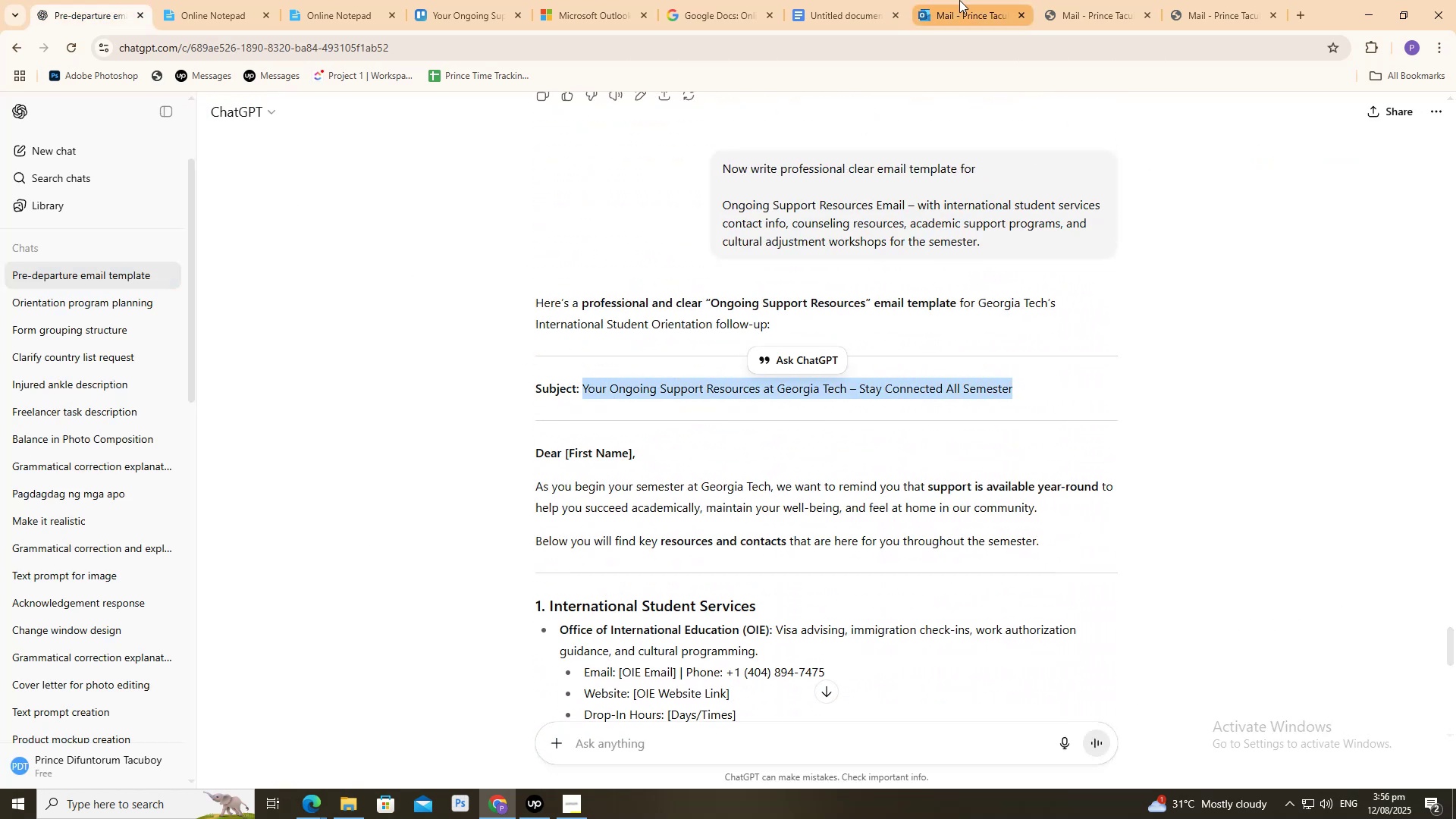 
left_click_drag(start_coordinate=[983, 0], to_coordinate=[987, 8])
 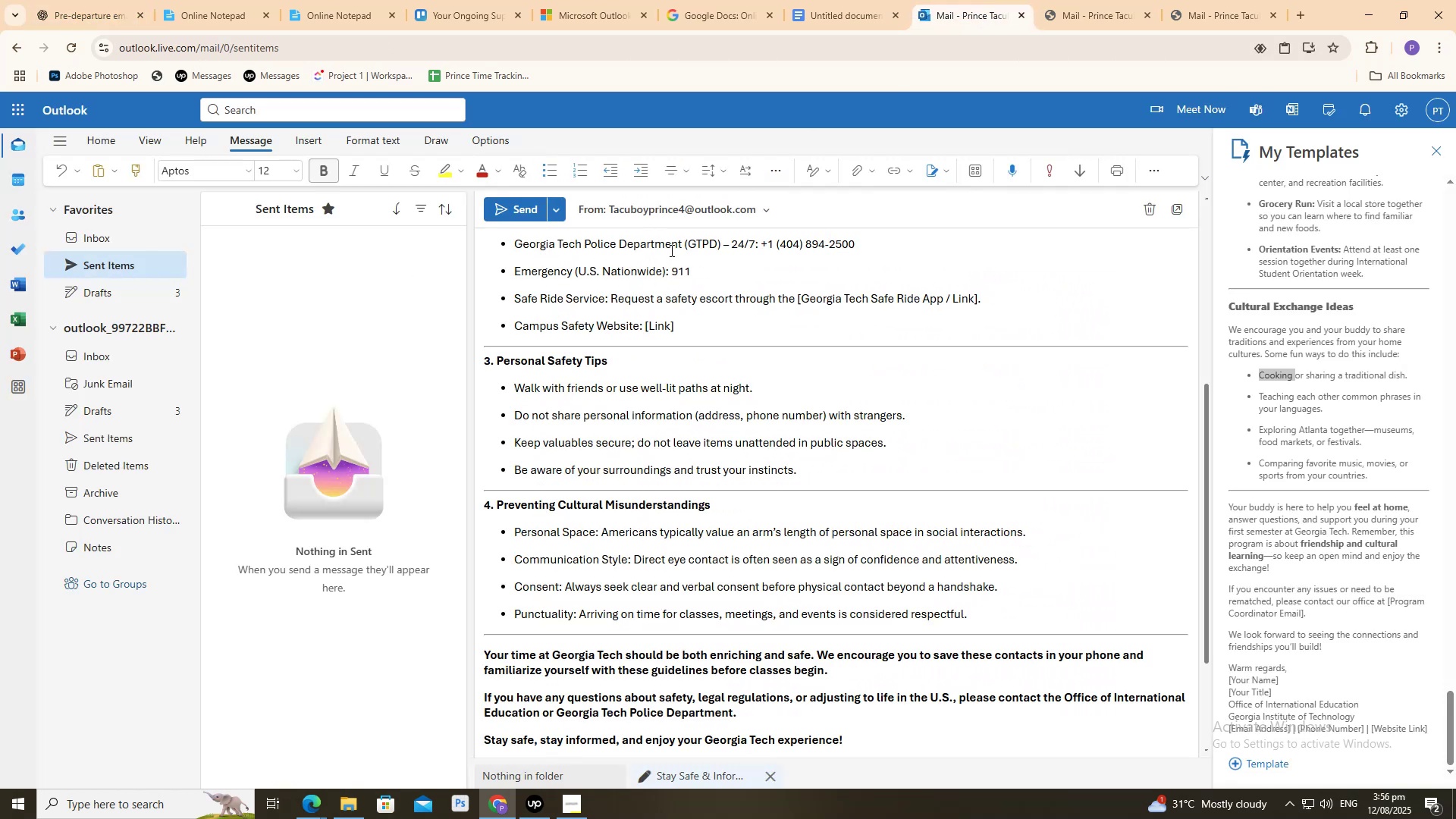 
scroll: coordinate [635, 403], scroll_direction: up, amount: 6.0
 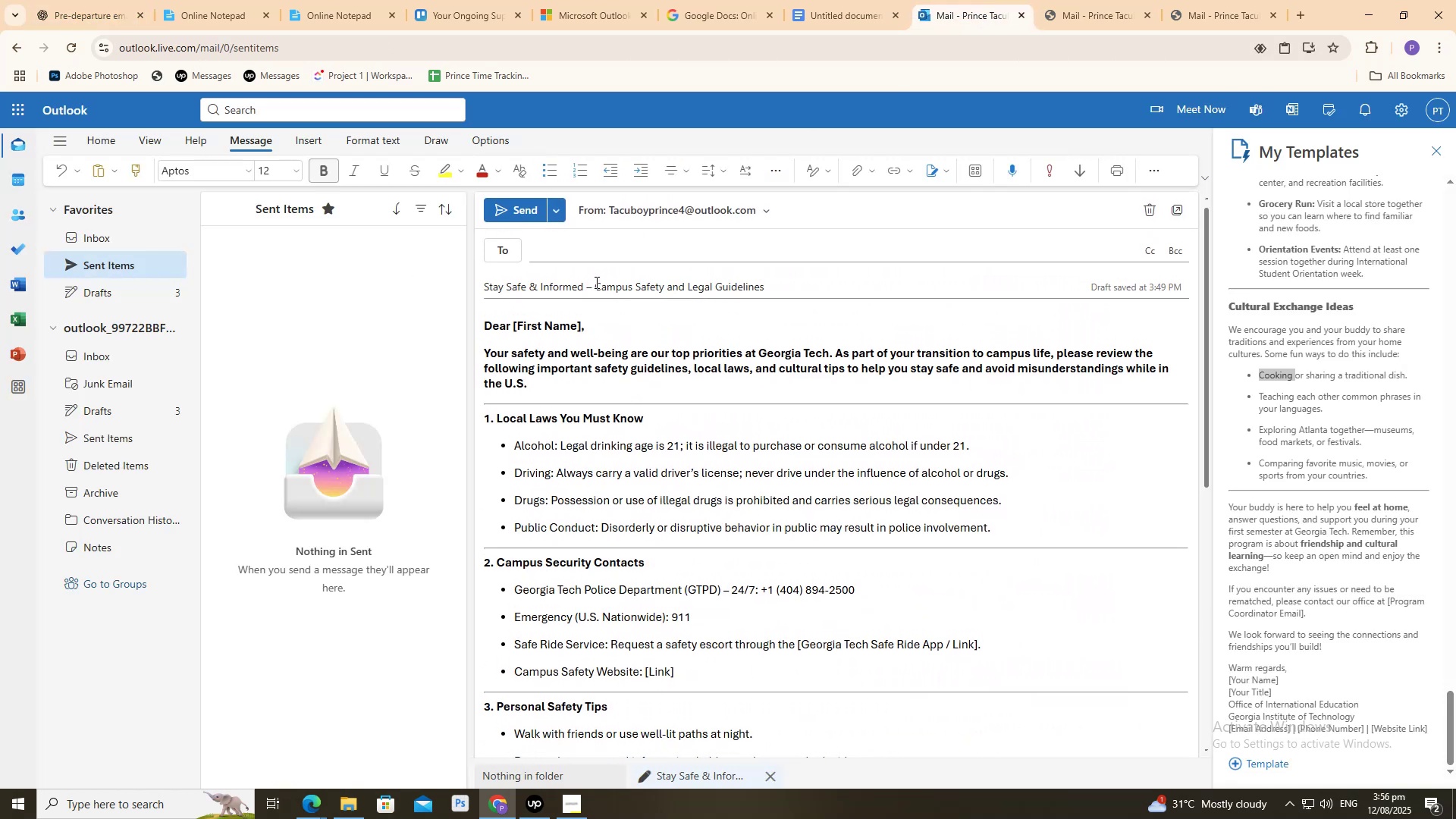 
key(Control+A)
 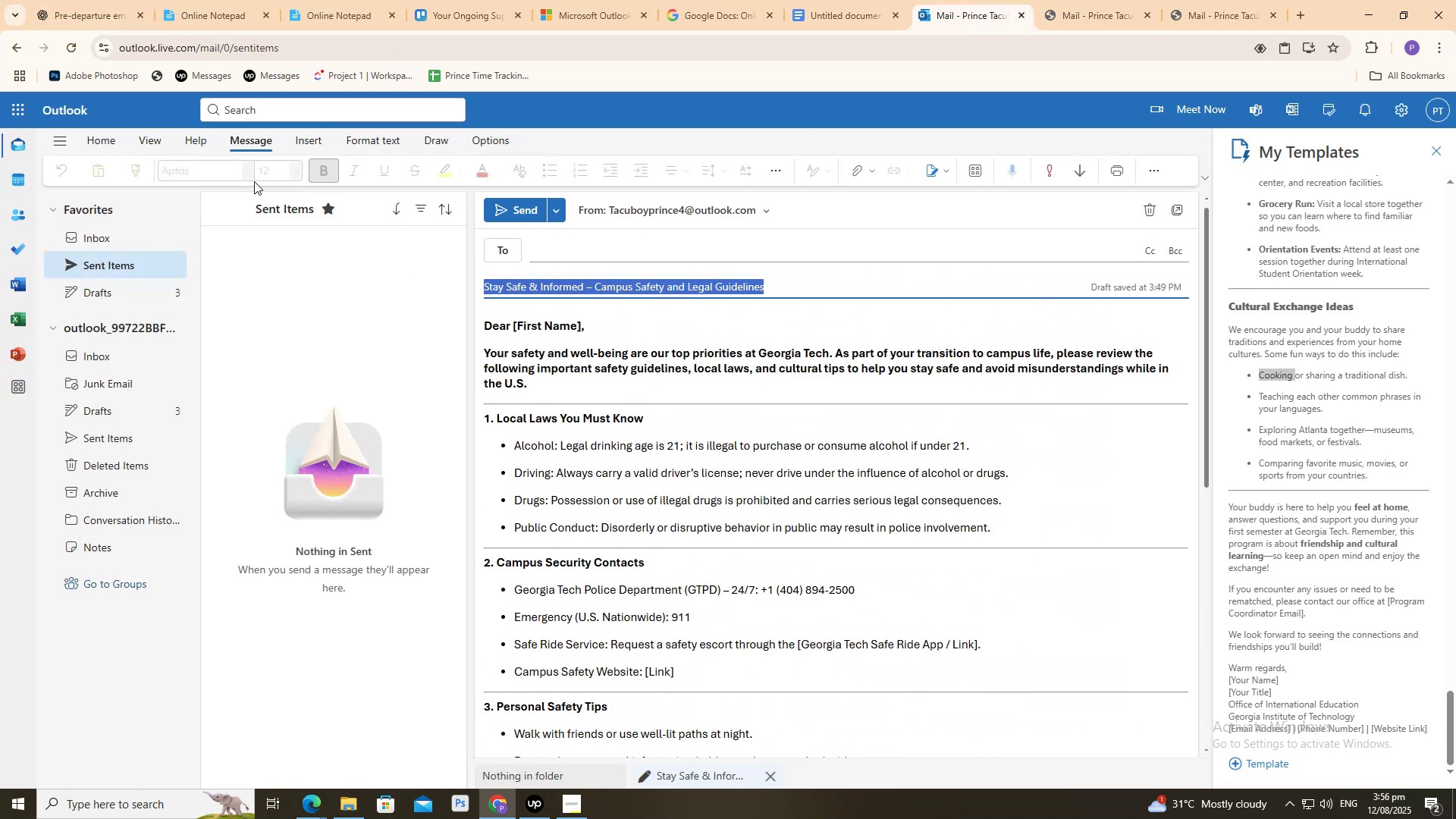 
key(Control+V)
 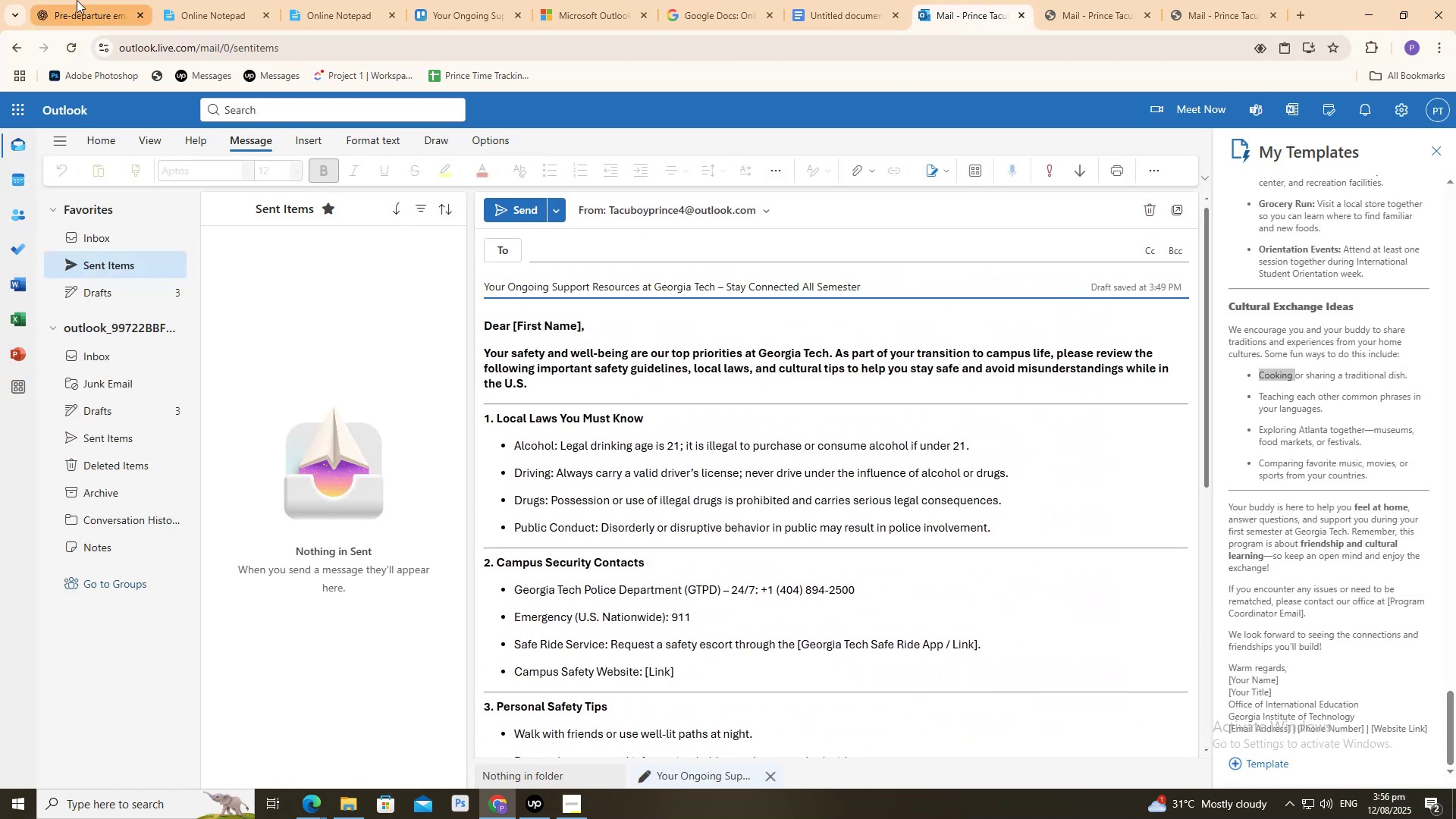 
left_click([77, 0])
 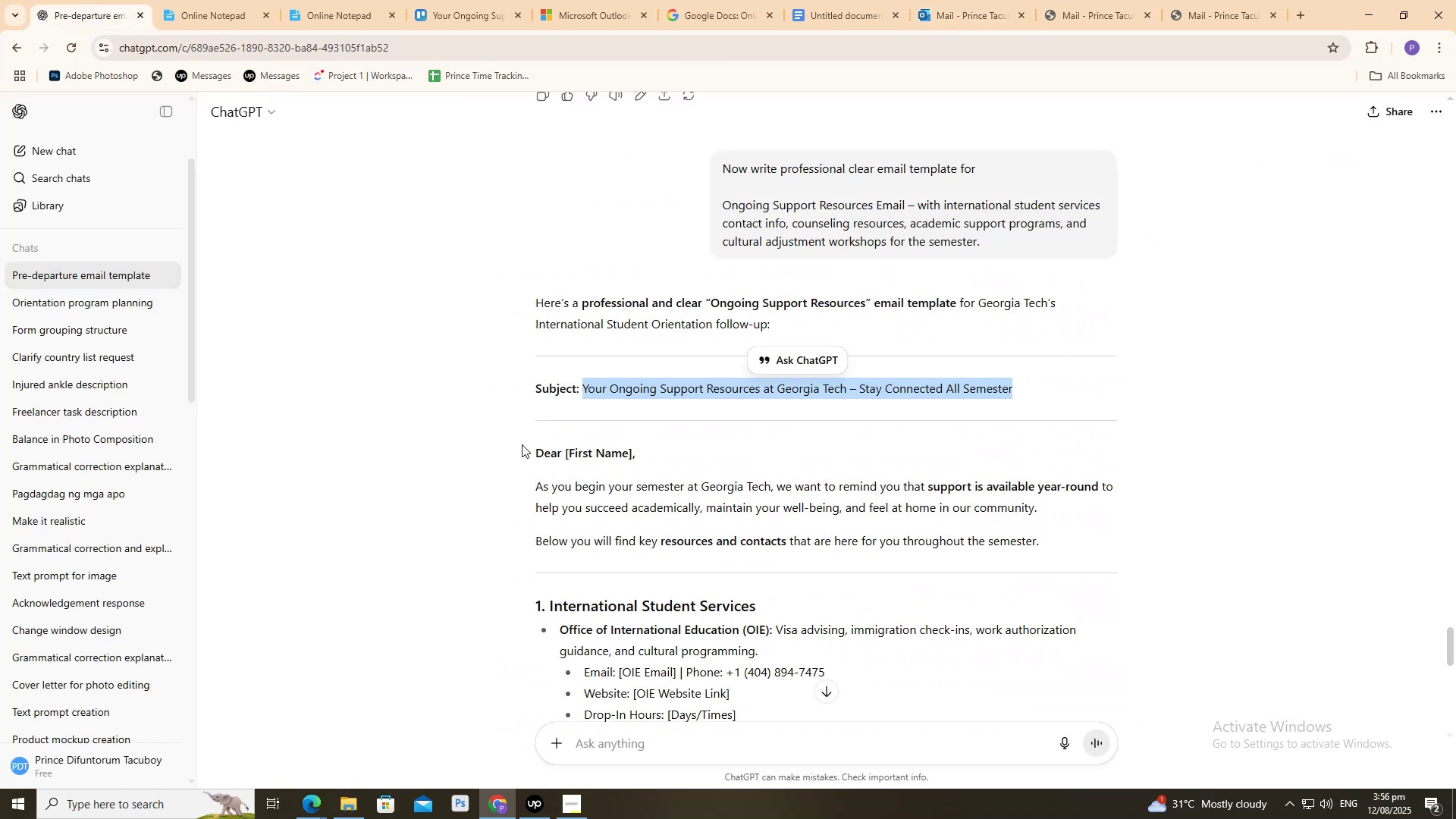 
left_click_drag(start_coordinate=[526, 446], to_coordinate=[808, 466])
 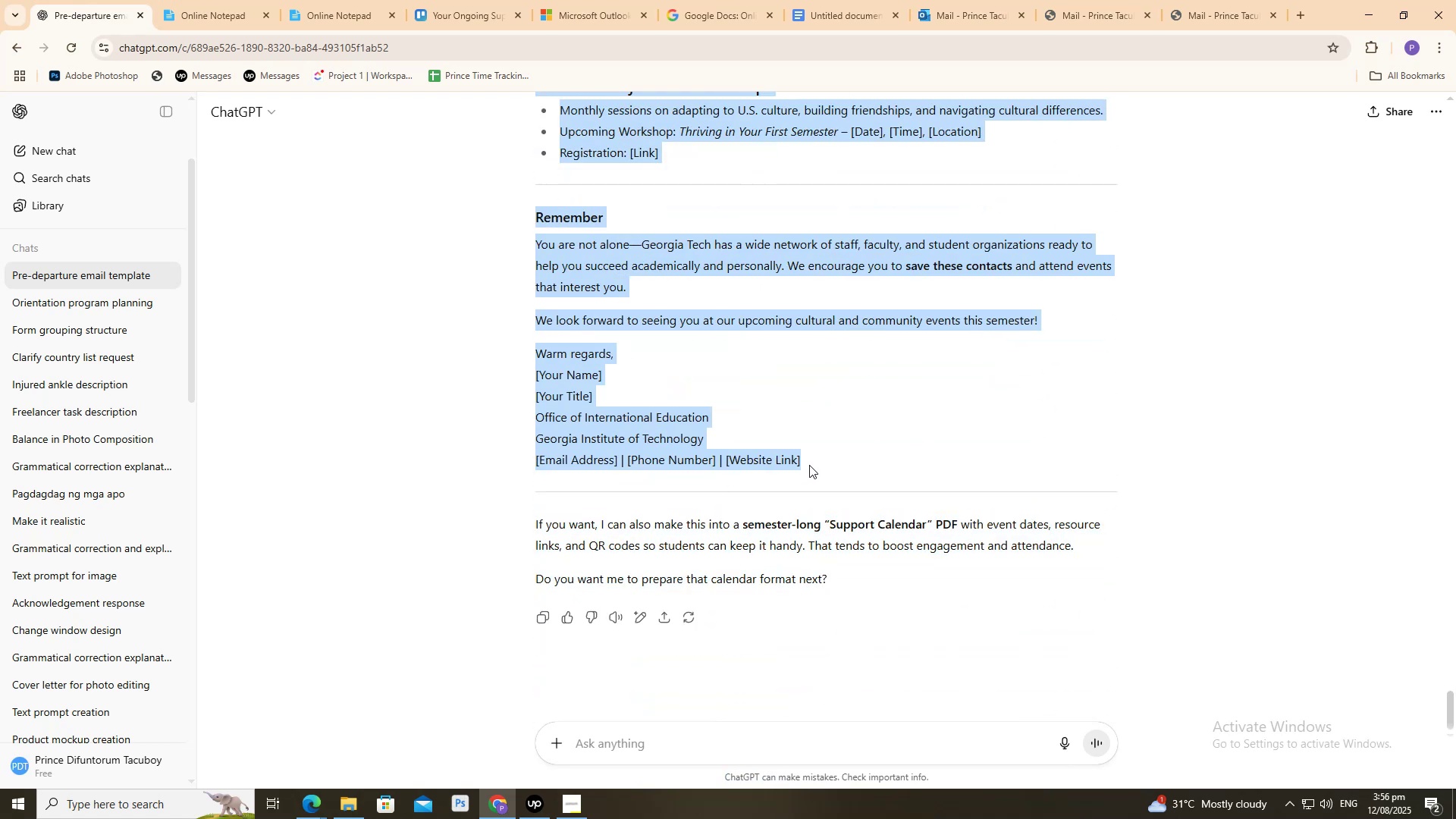 
key(Control+C)
 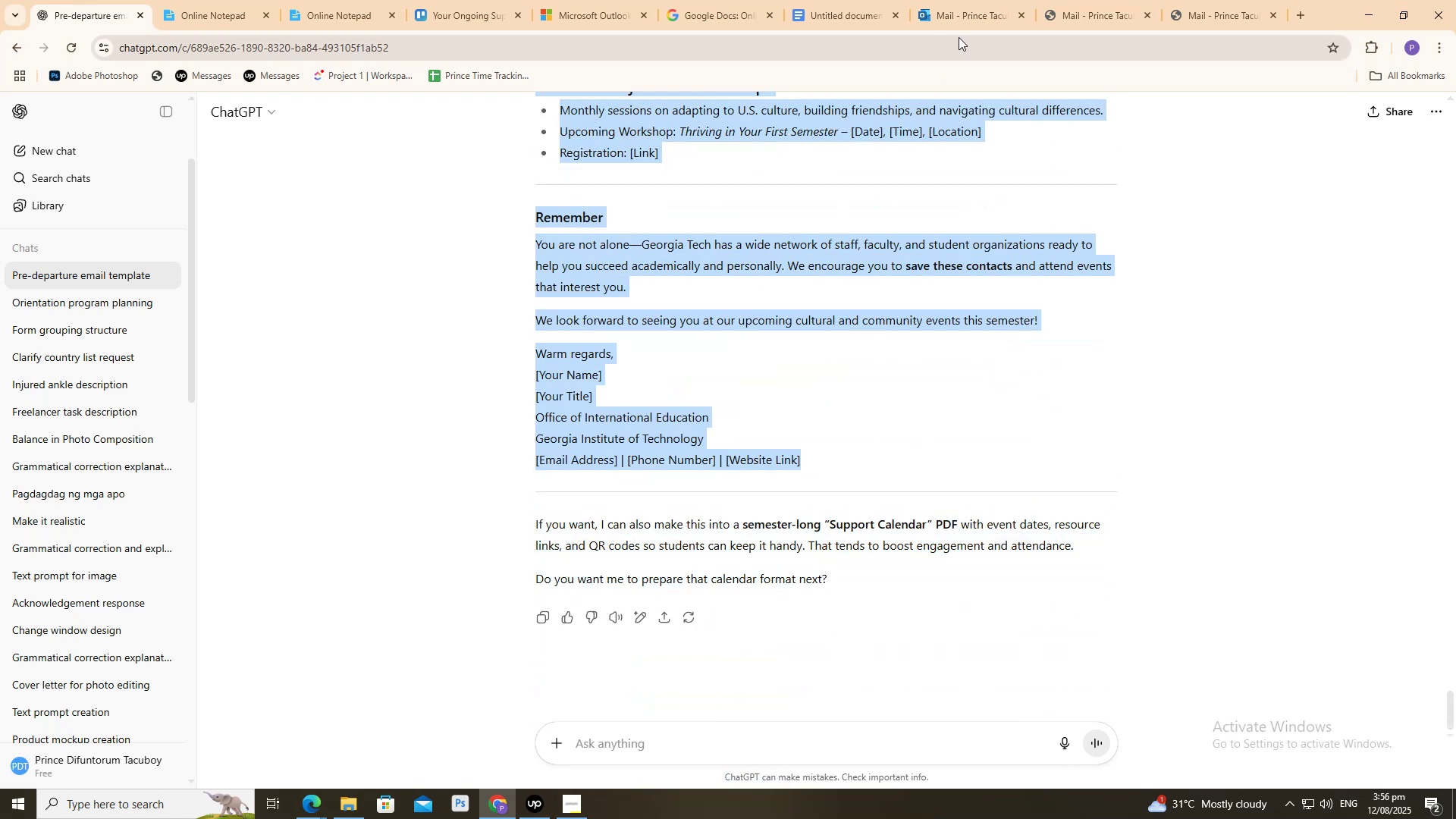 
key(Control+C)
 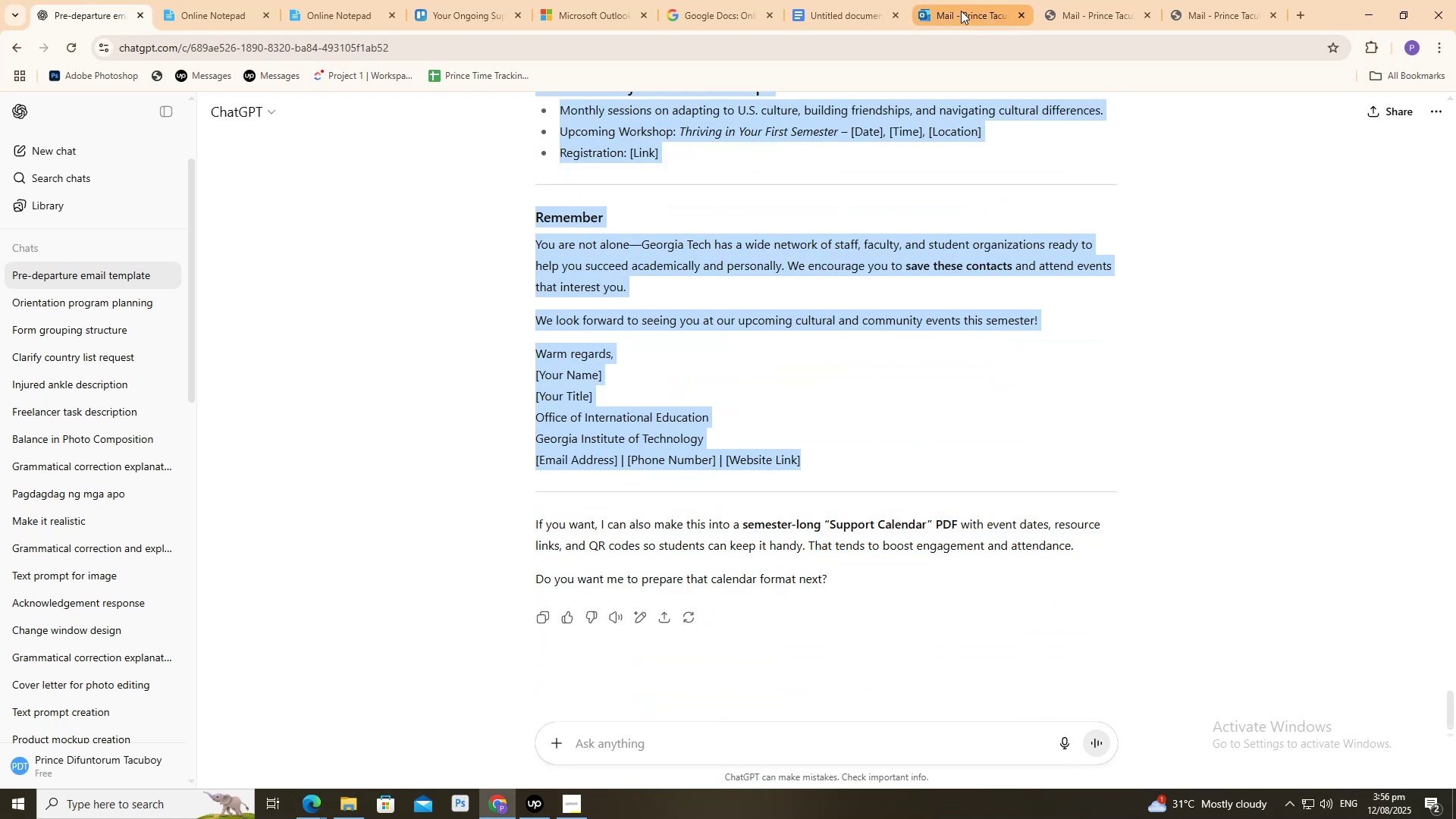 
left_click([961, 11])
 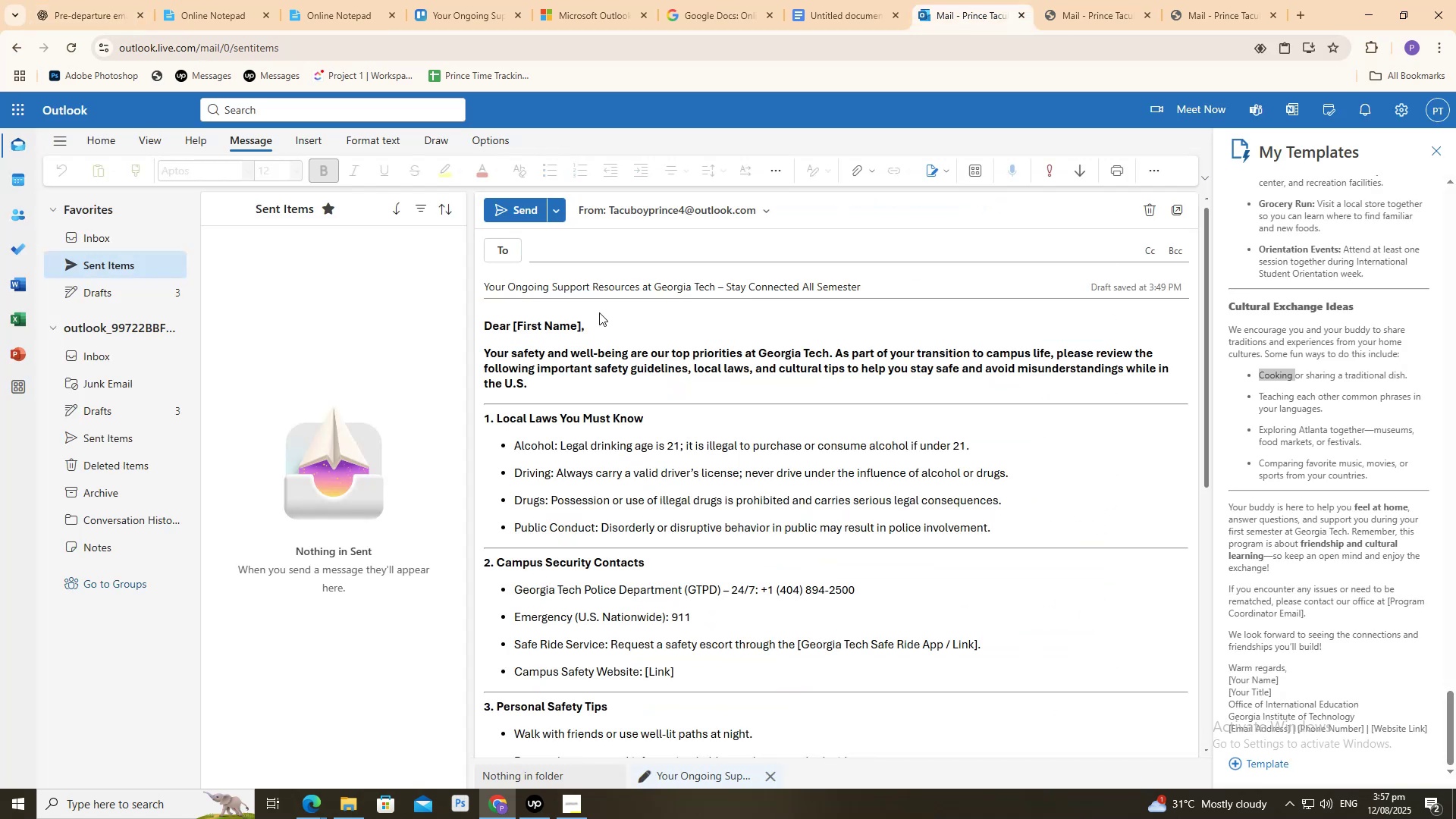 
double_click([598, 328])
 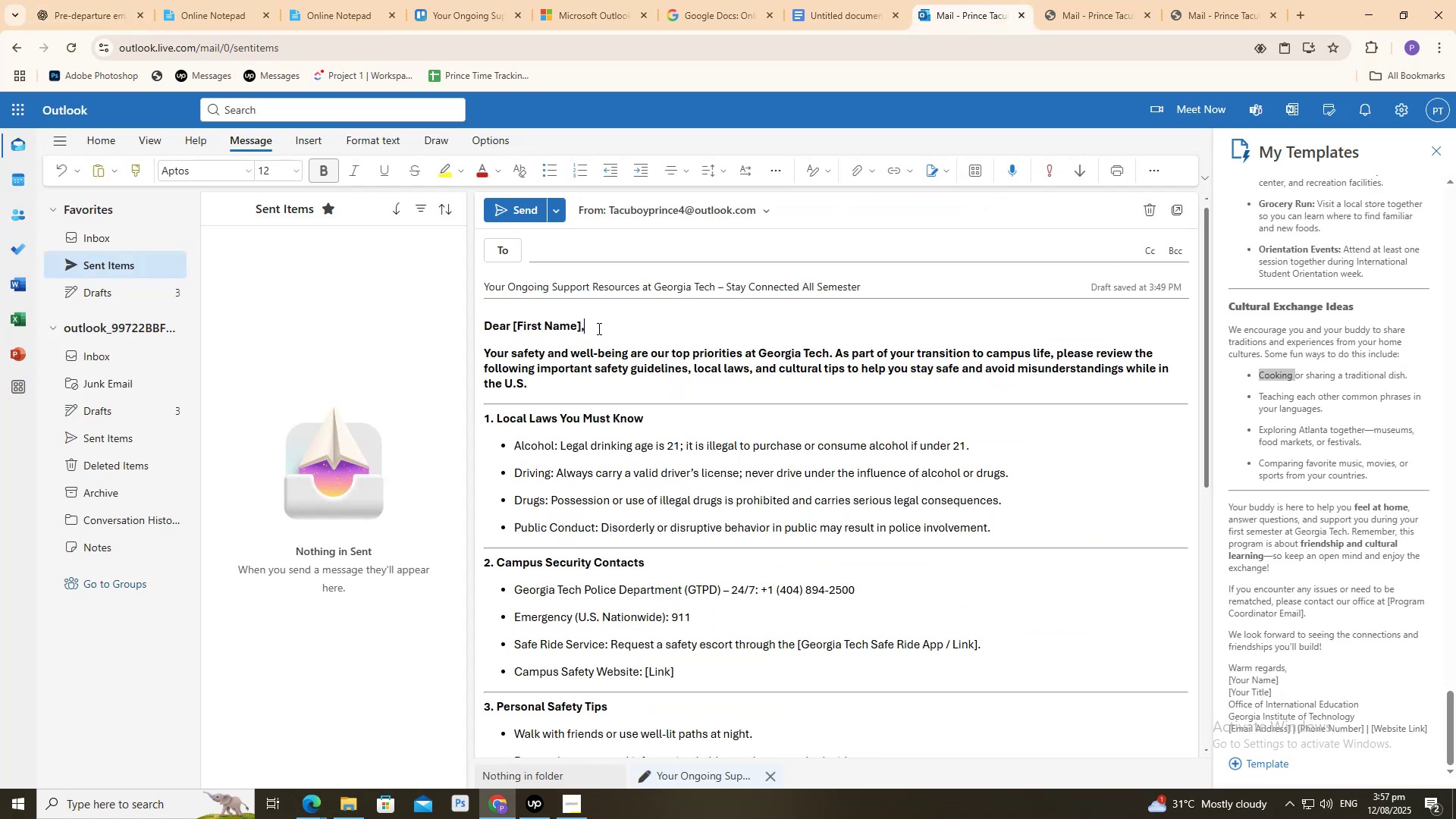 
key(Control+A)
 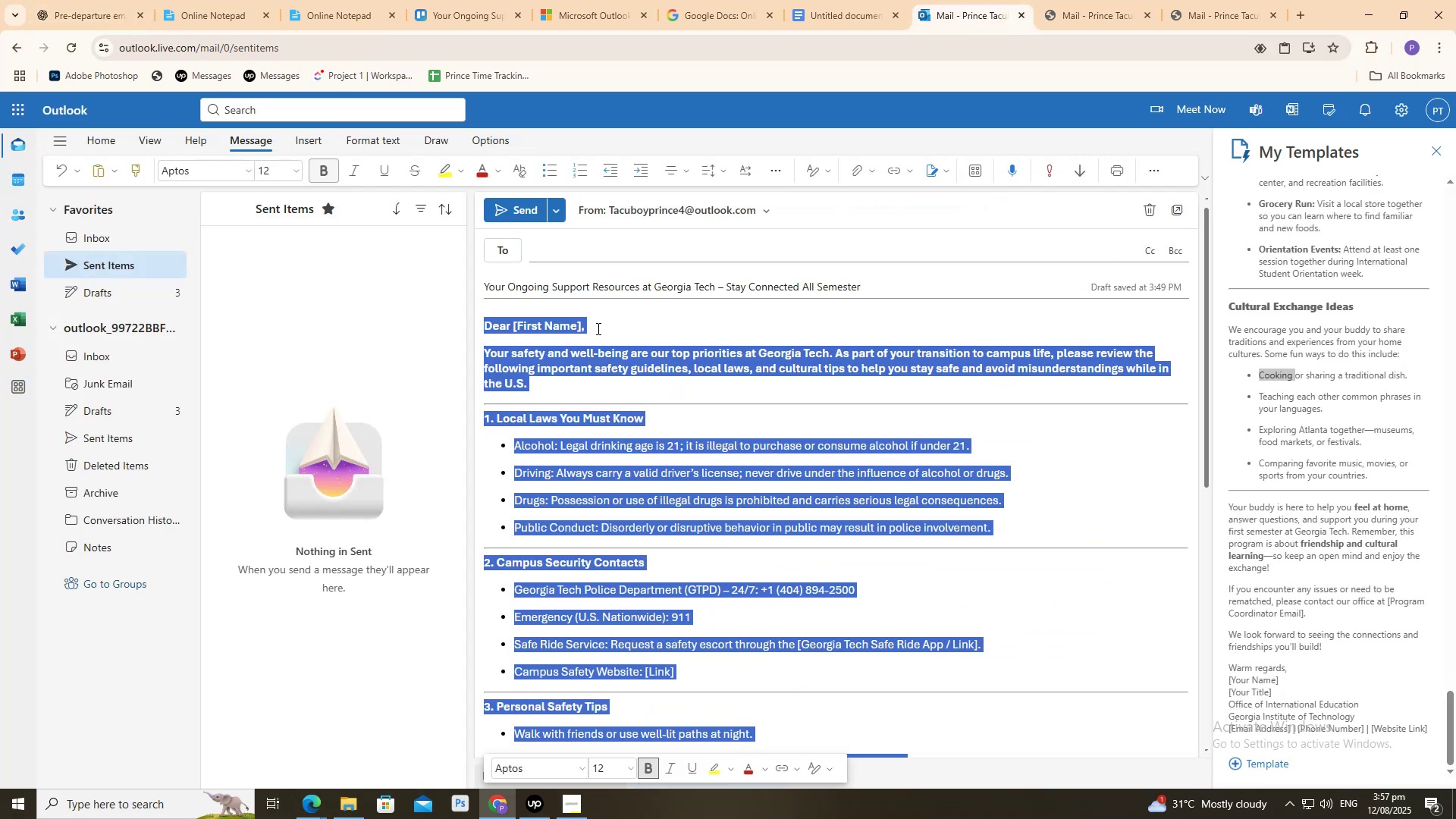 
key(Control+V)
 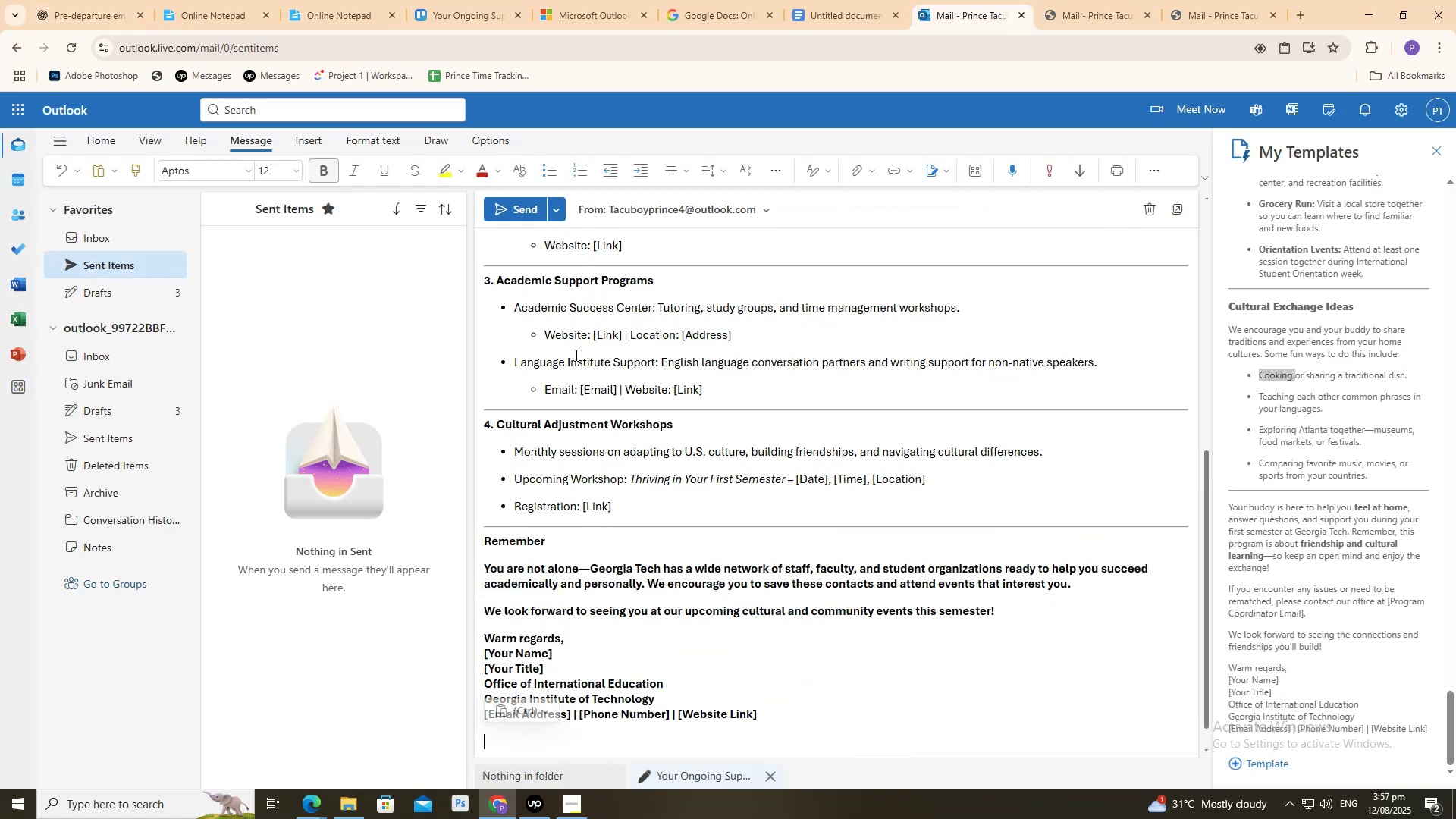 
scroll: coordinate [531, 444], scroll_direction: up, amount: 9.0
 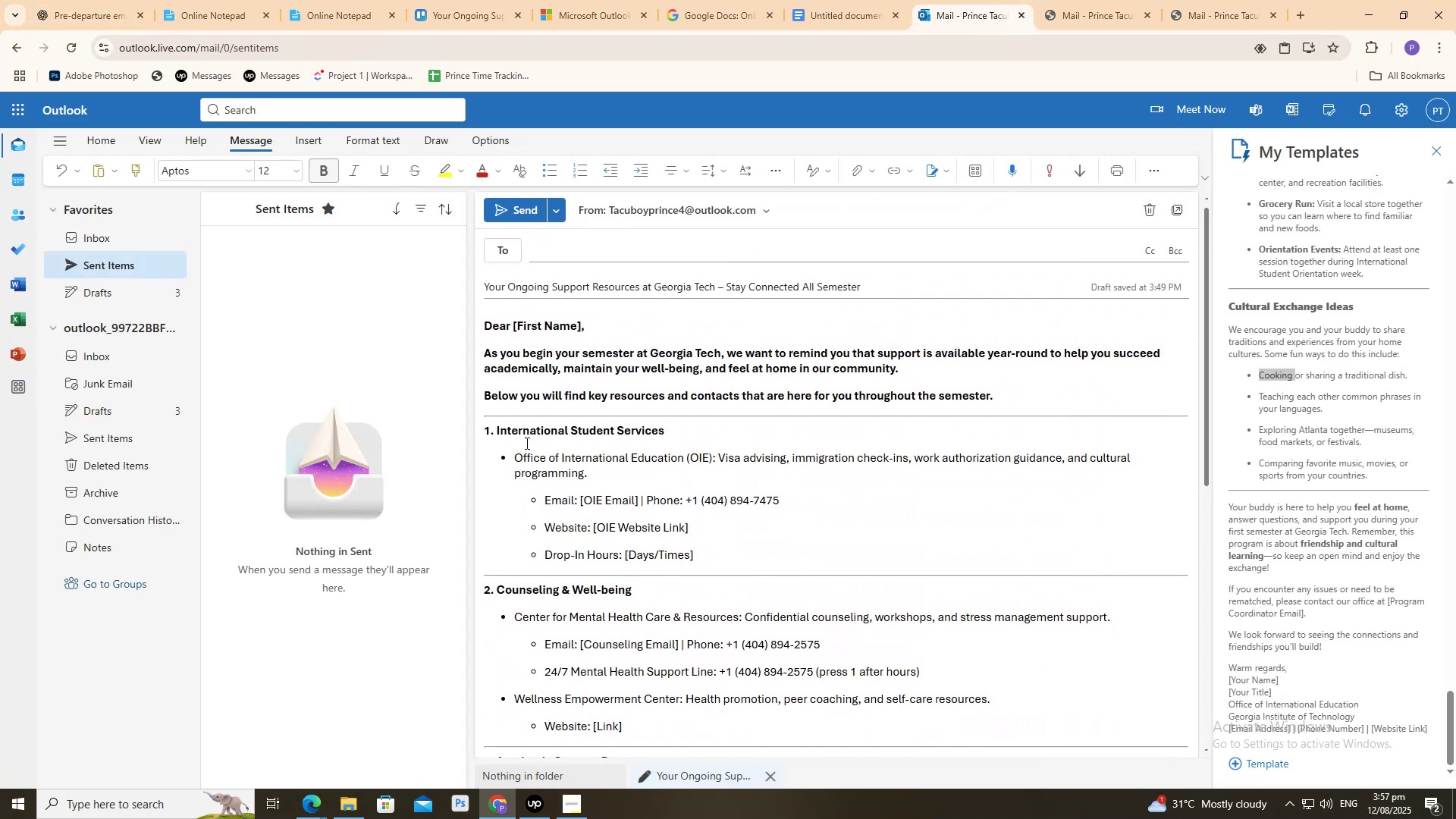 
scroll: coordinate [503, 450], scroll_direction: down, amount: 9.0
 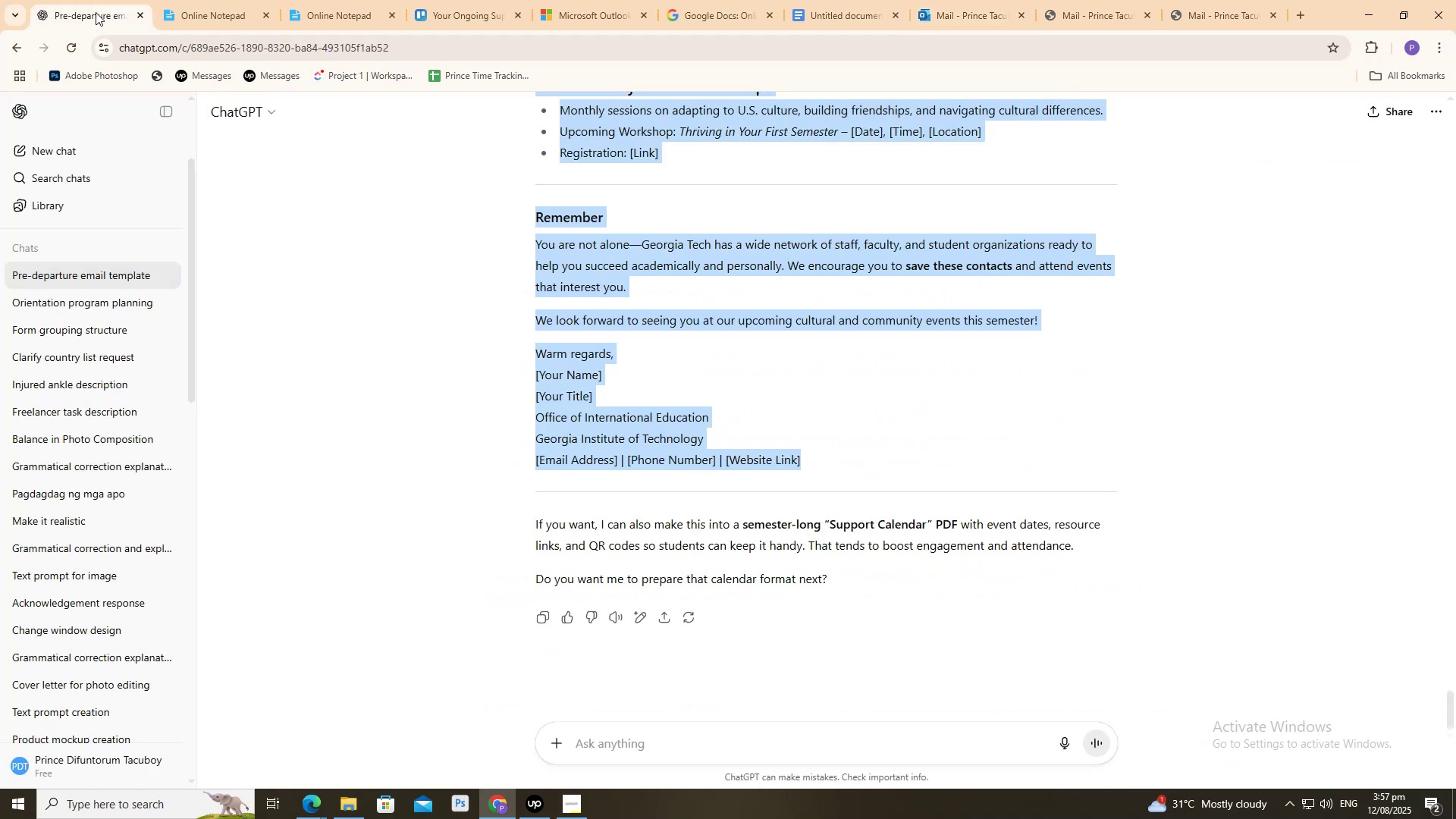 
scroll: coordinate [386, 405], scroll_direction: up, amount: 11.0
 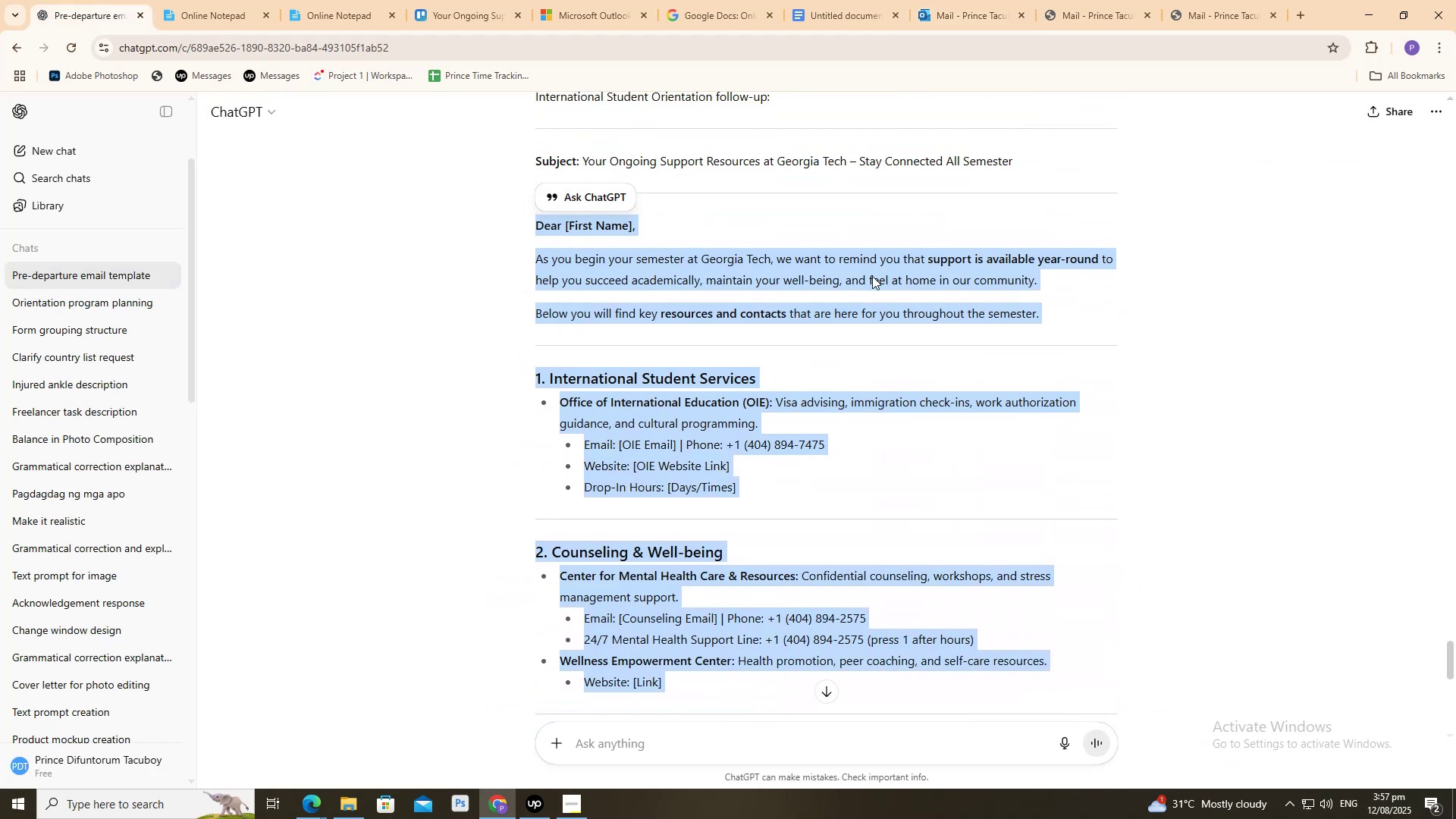 
left_click([996, 0])
 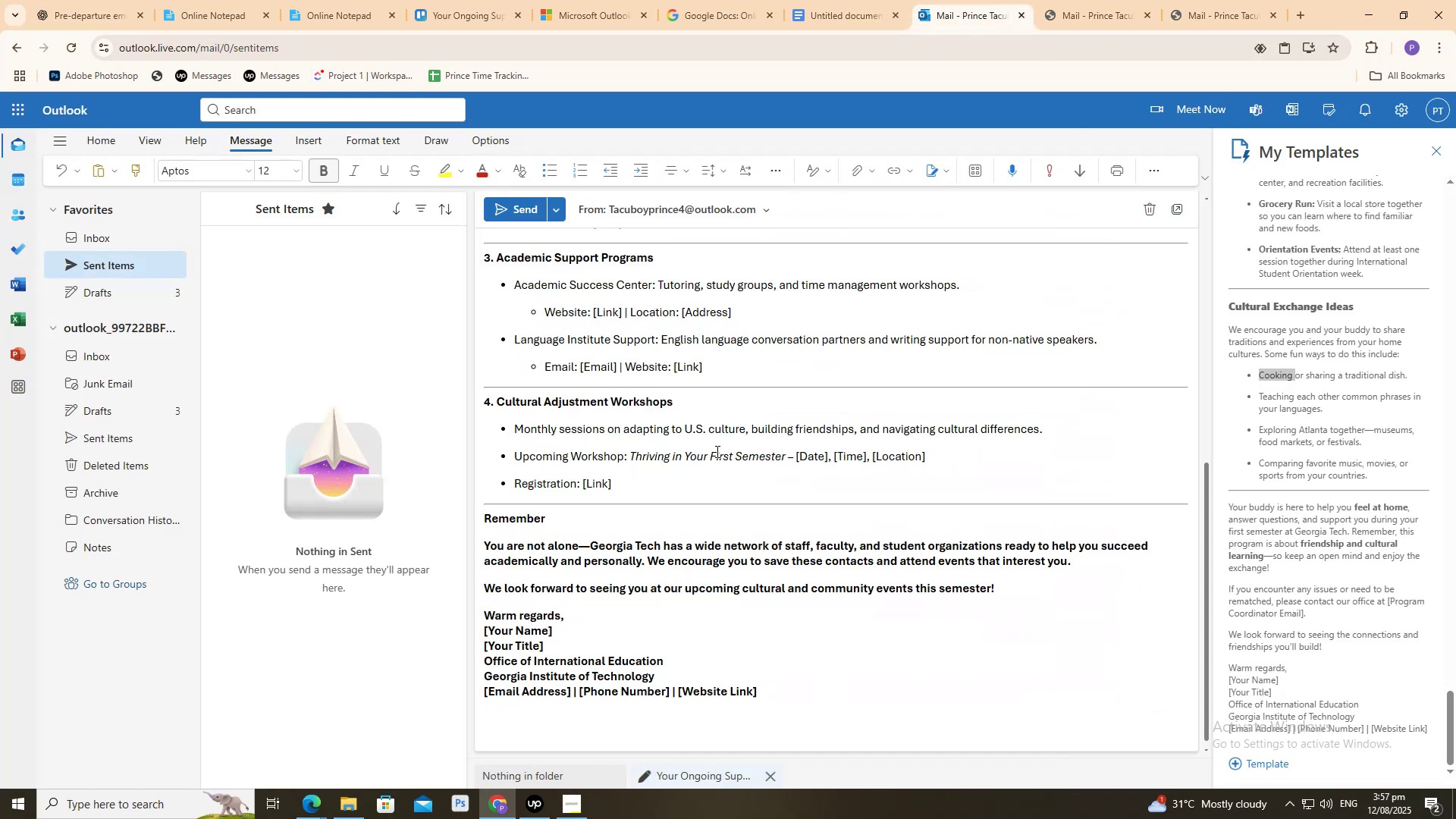 
scroll: coordinate [723, 535], scroll_direction: up, amount: 4.0
 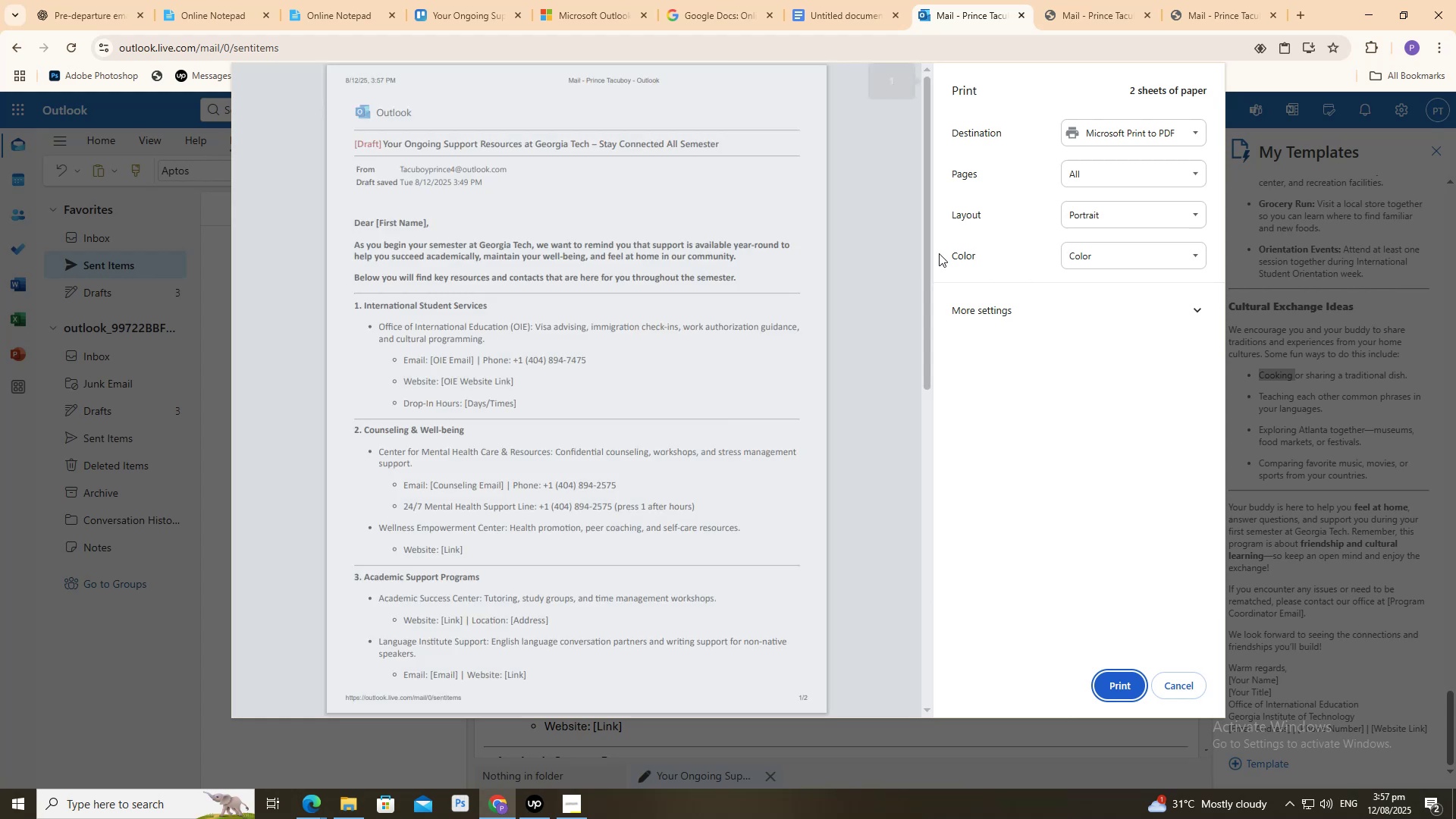 
left_click([114, 0])
 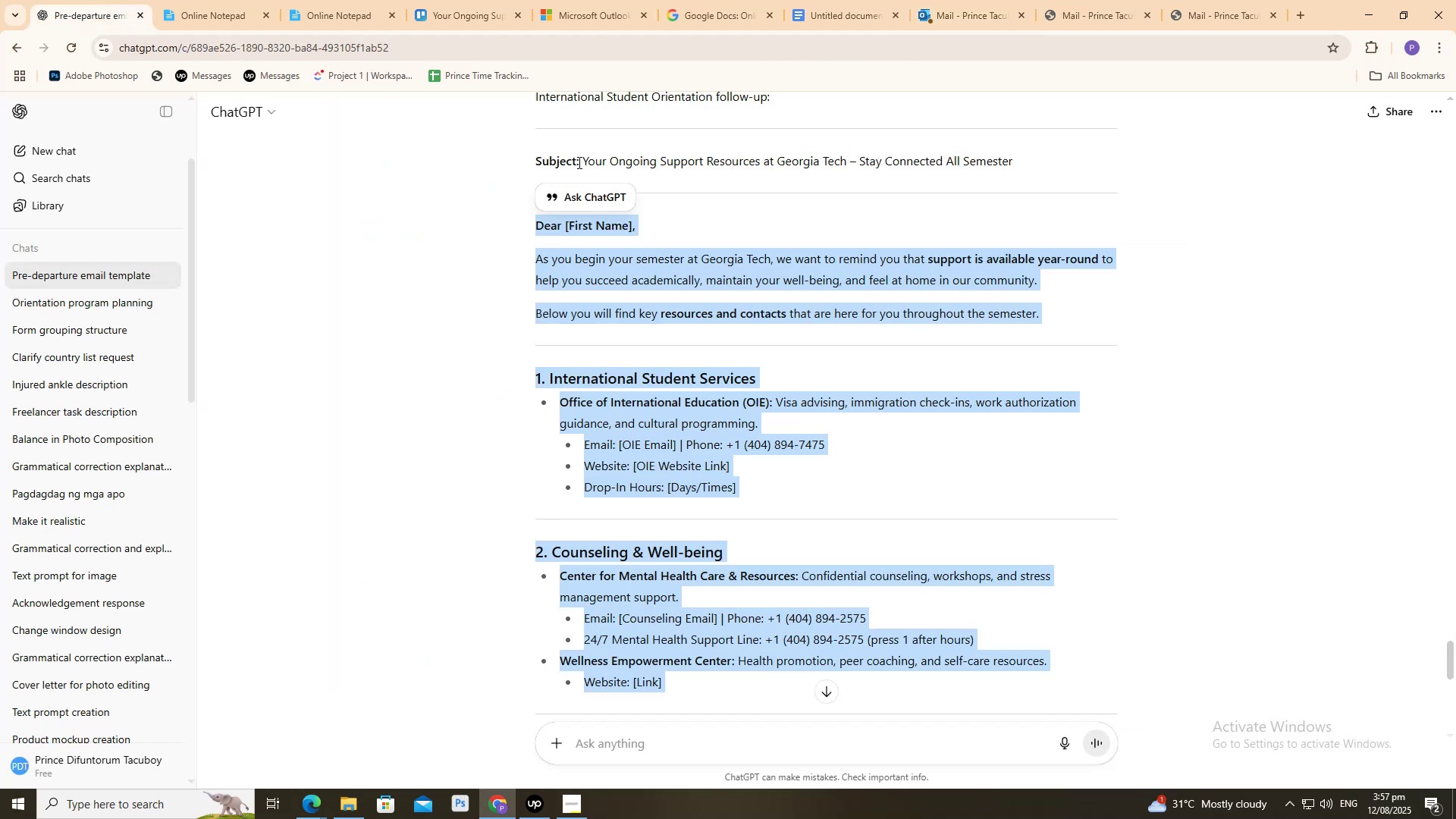 
left_click_drag(start_coordinate=[582, 162], to_coordinate=[1015, 147])
 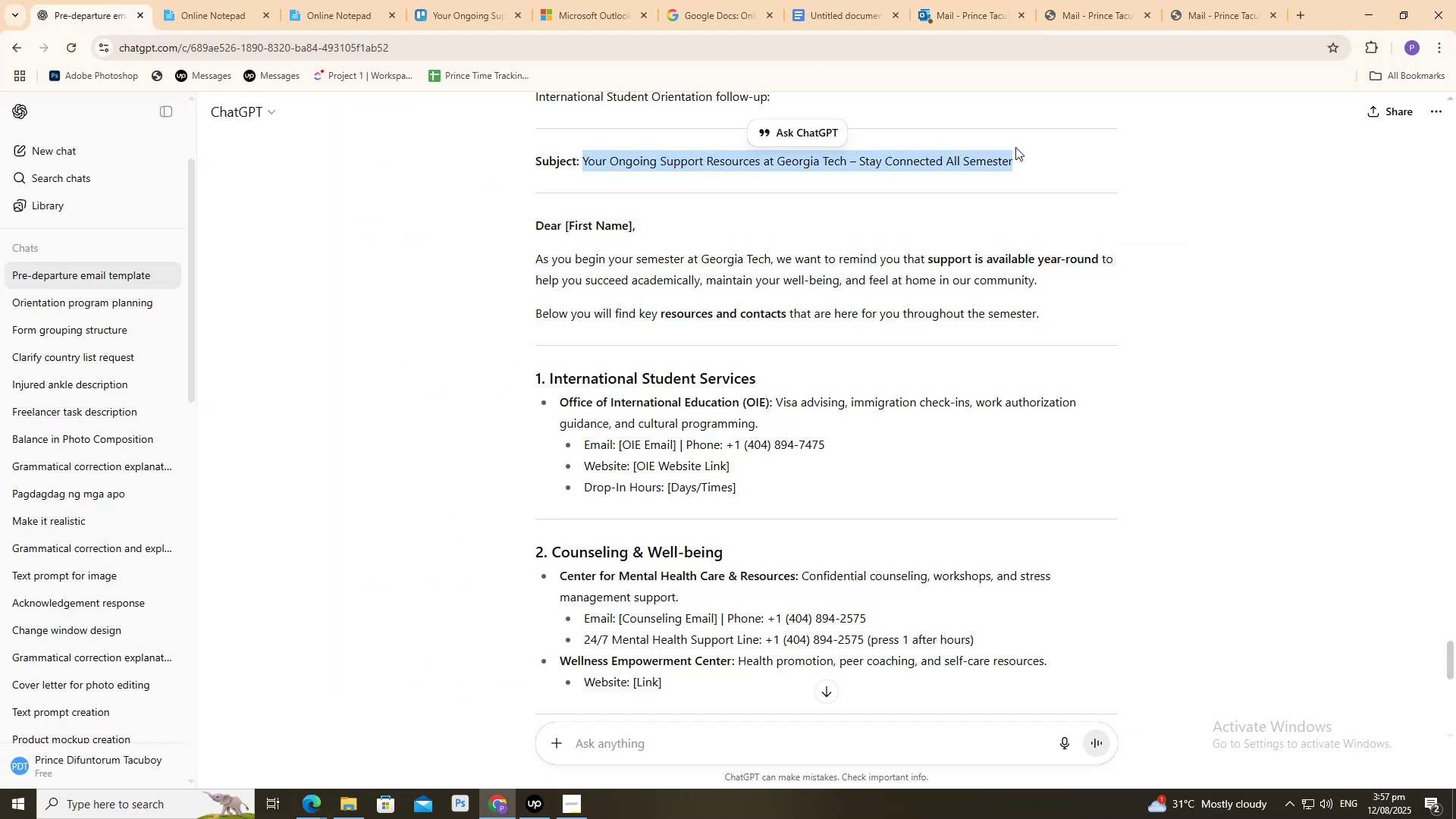 
key(Control+C)
 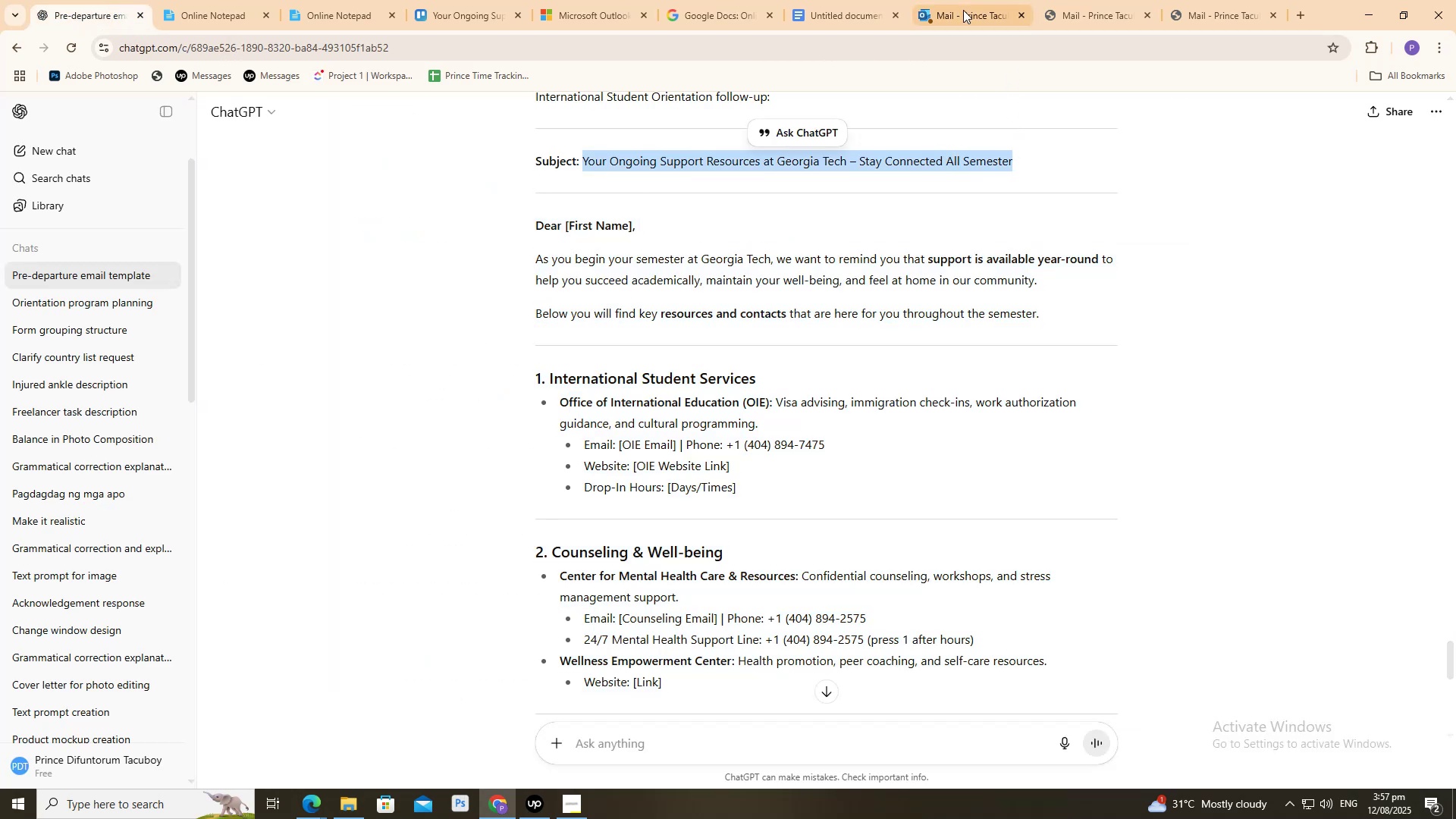 
key(Control+C)
 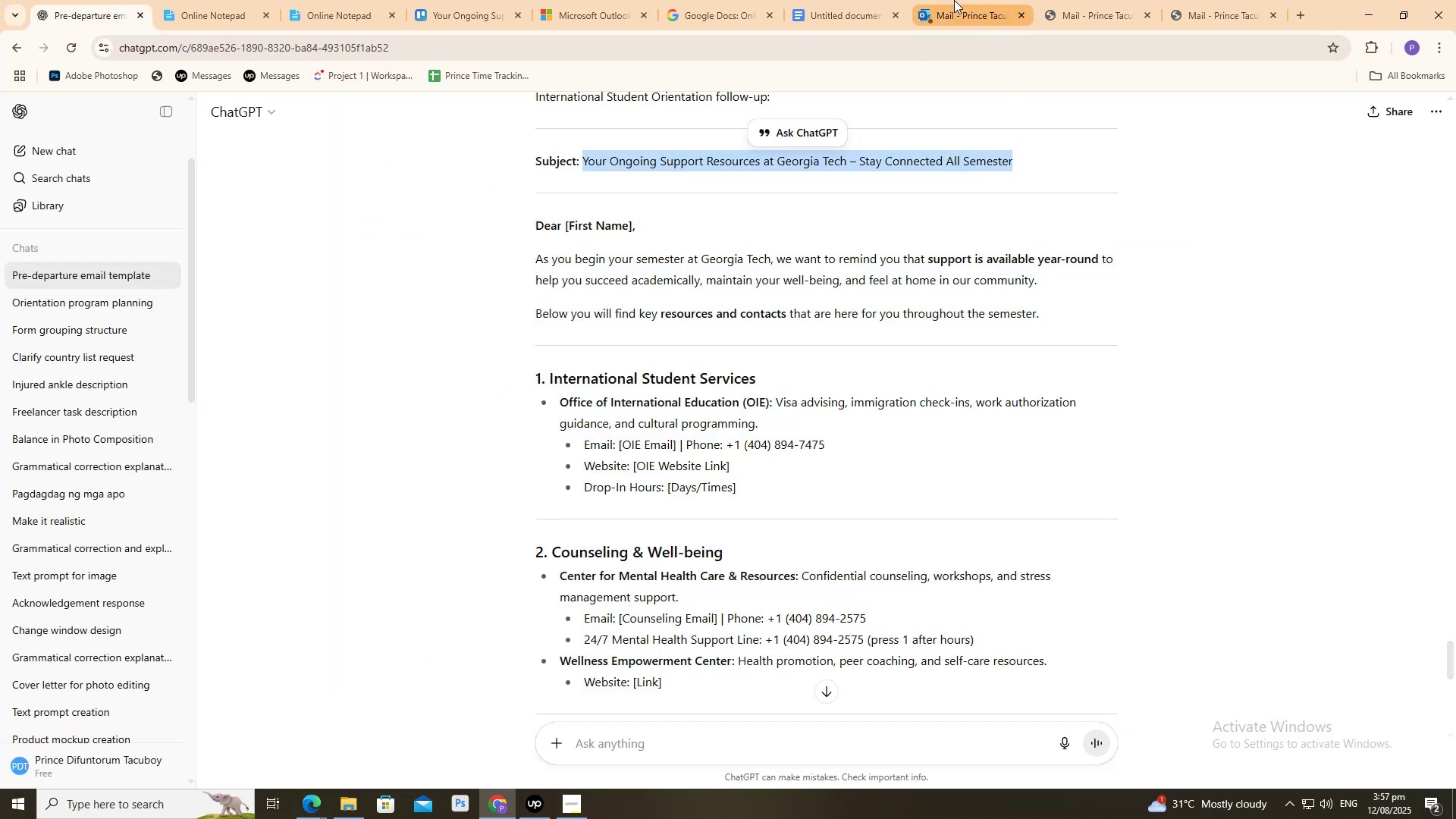 
left_click([954, 0])
 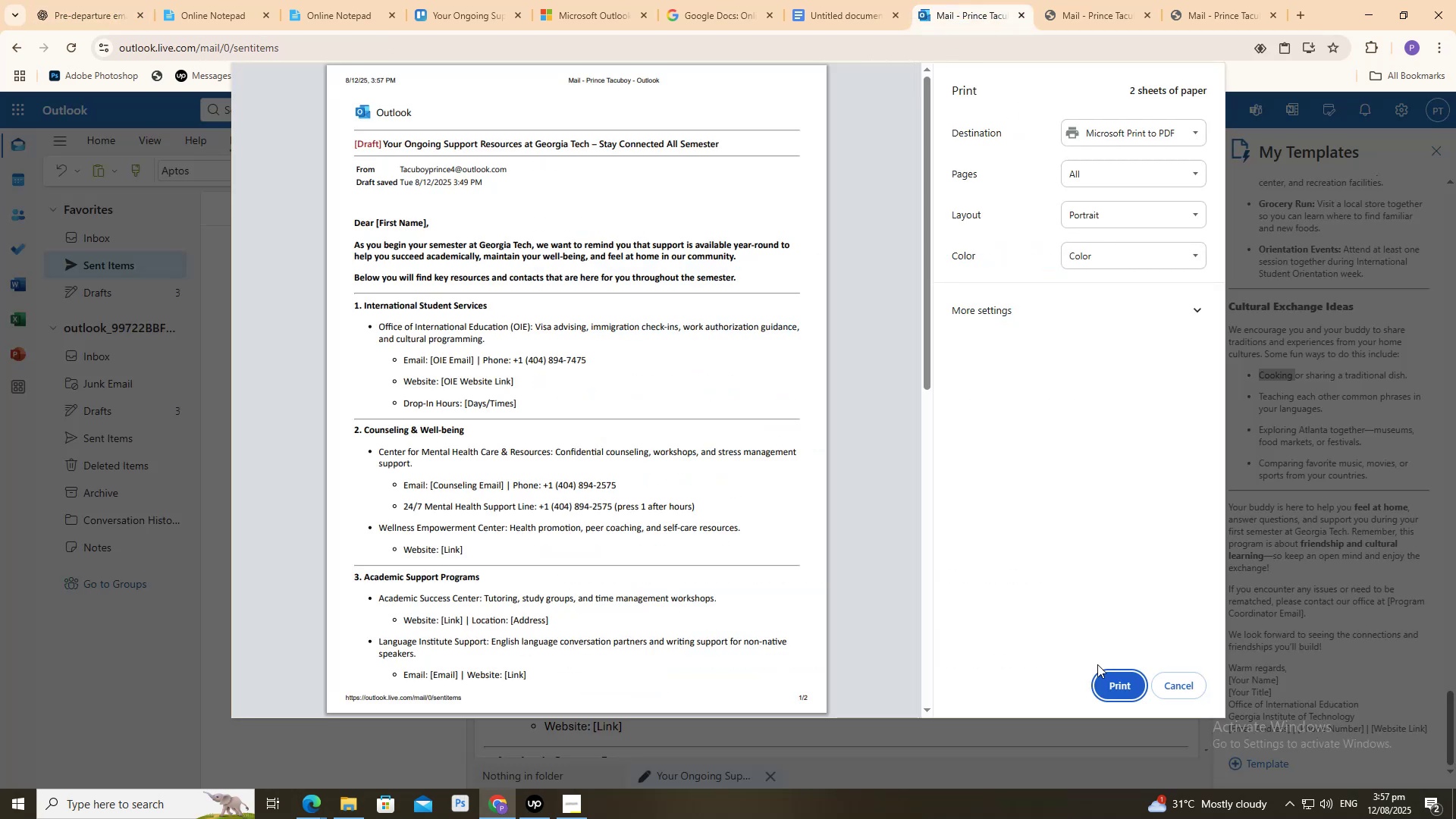 
left_click([1116, 680])
 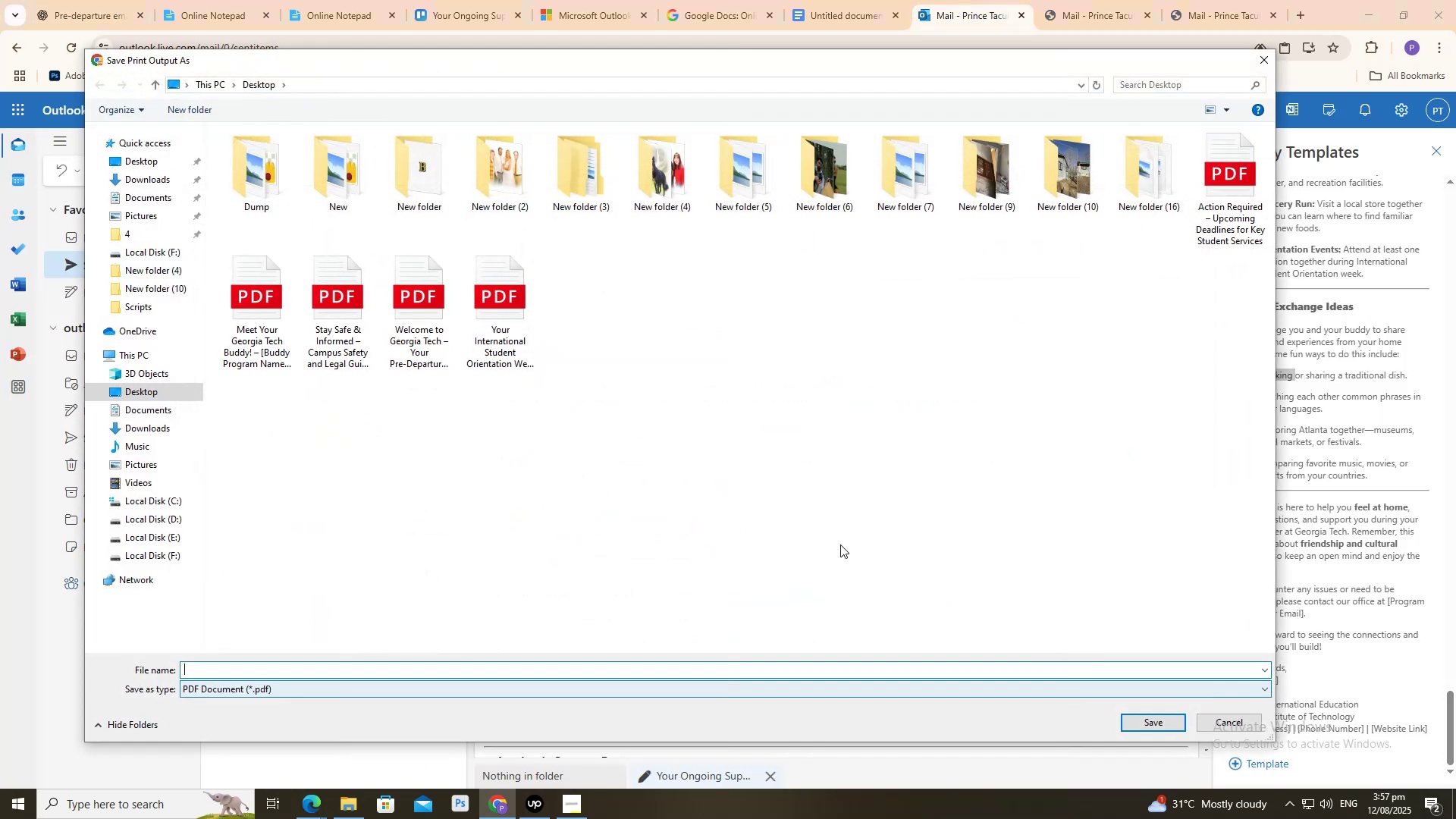 
key(Control+V)
 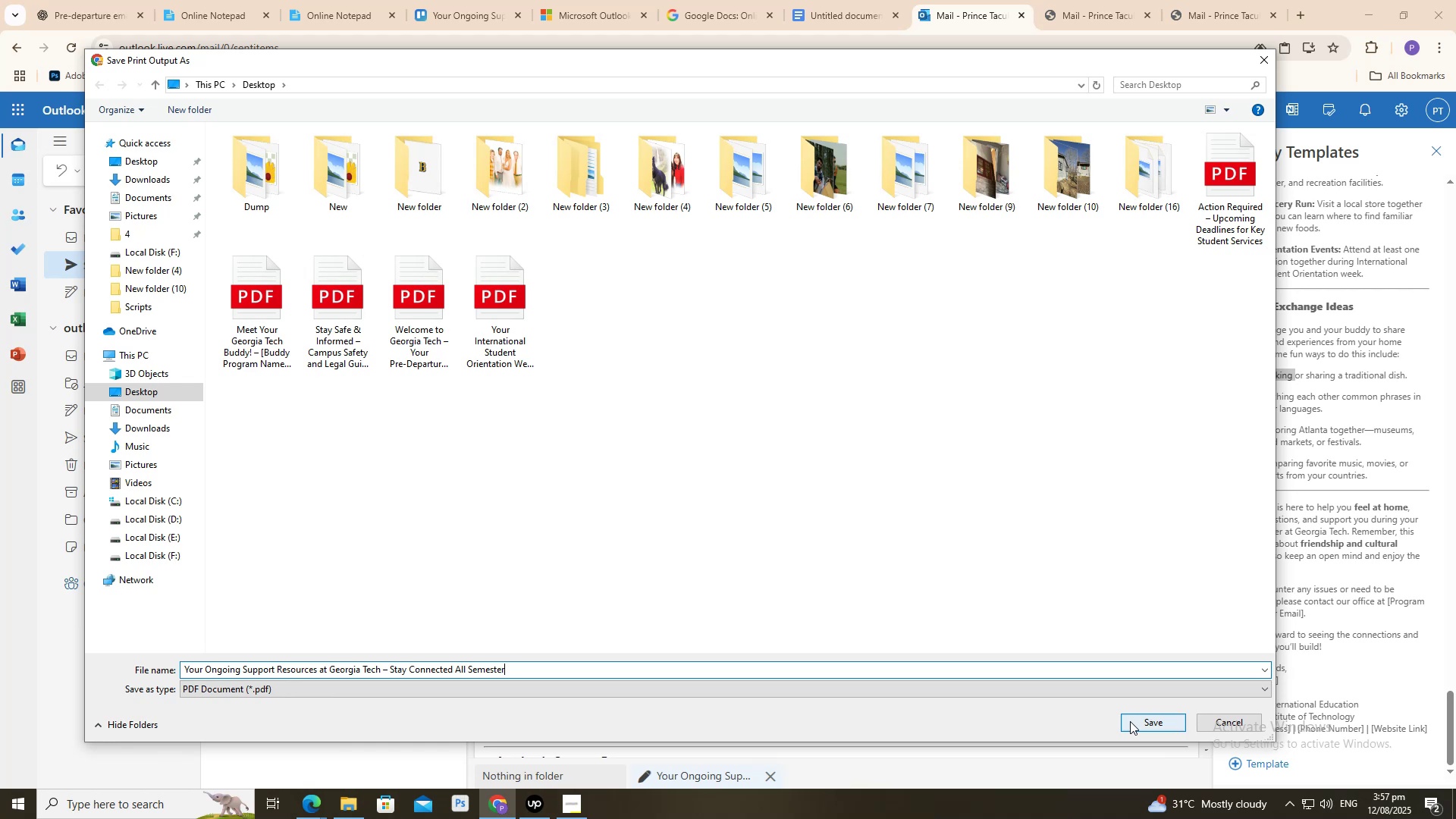 
left_click([1138, 723])
 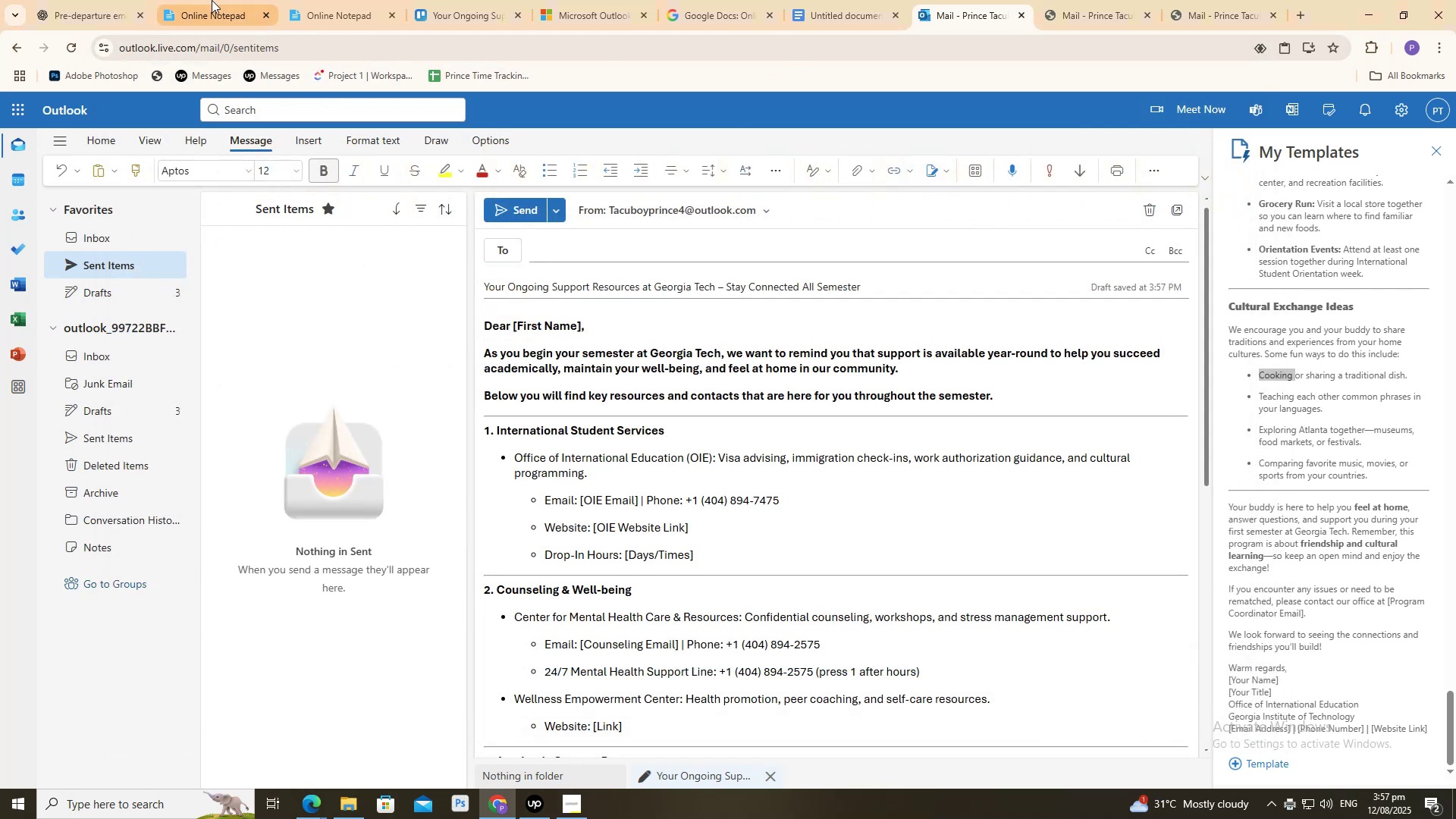 
left_click([419, 0])
 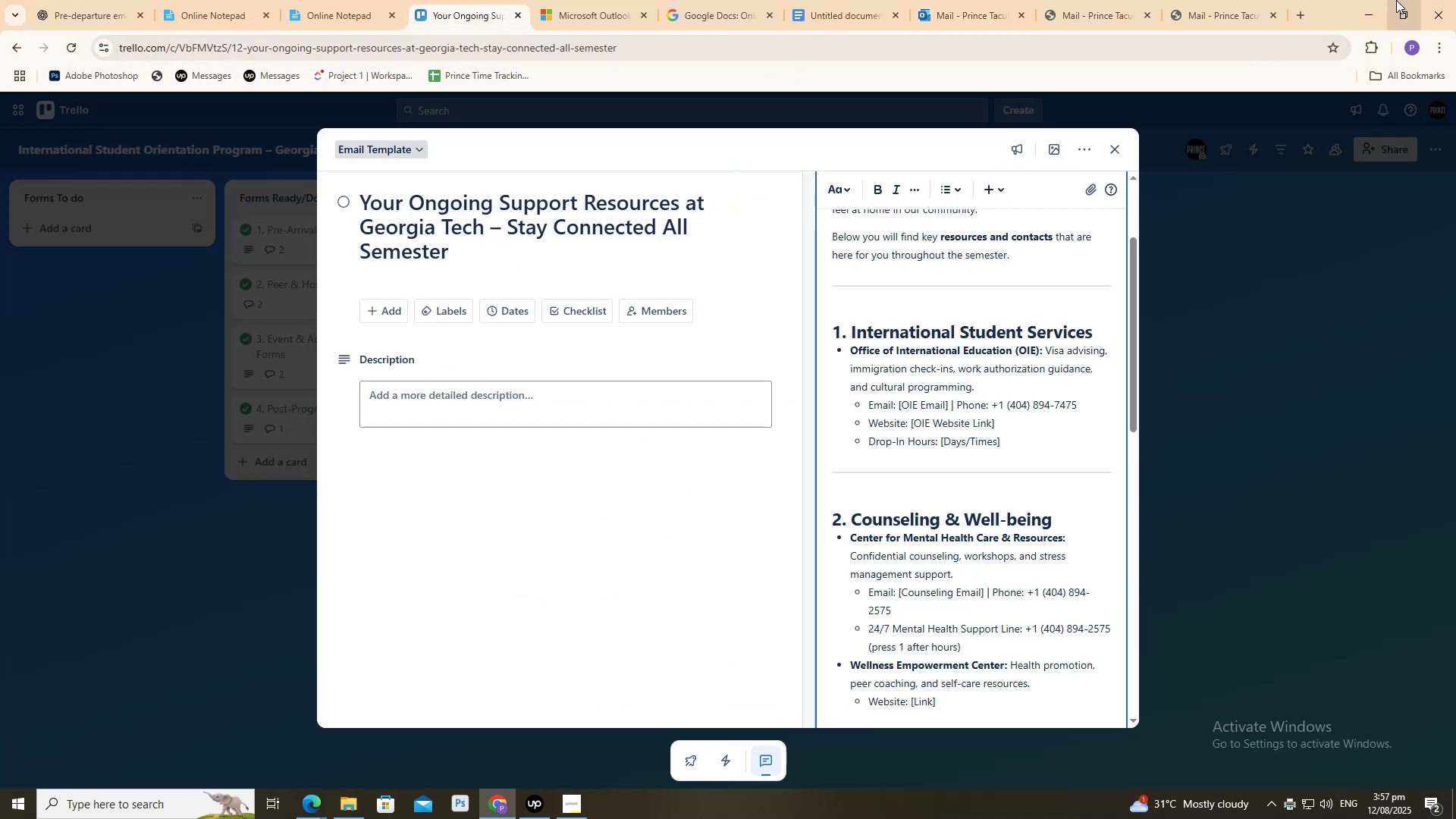 
left_click([1396, 0])
 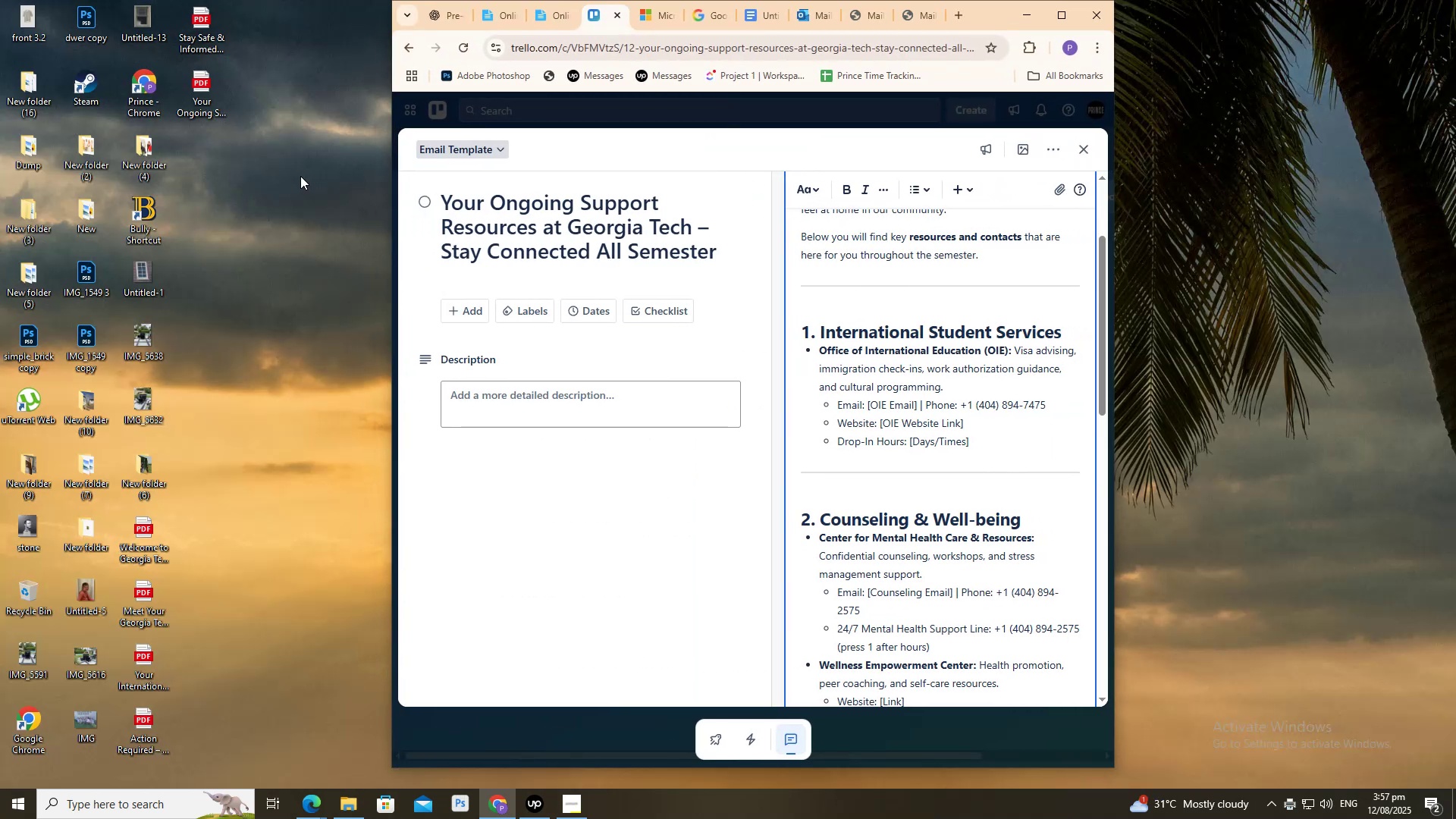 
type(ee)
 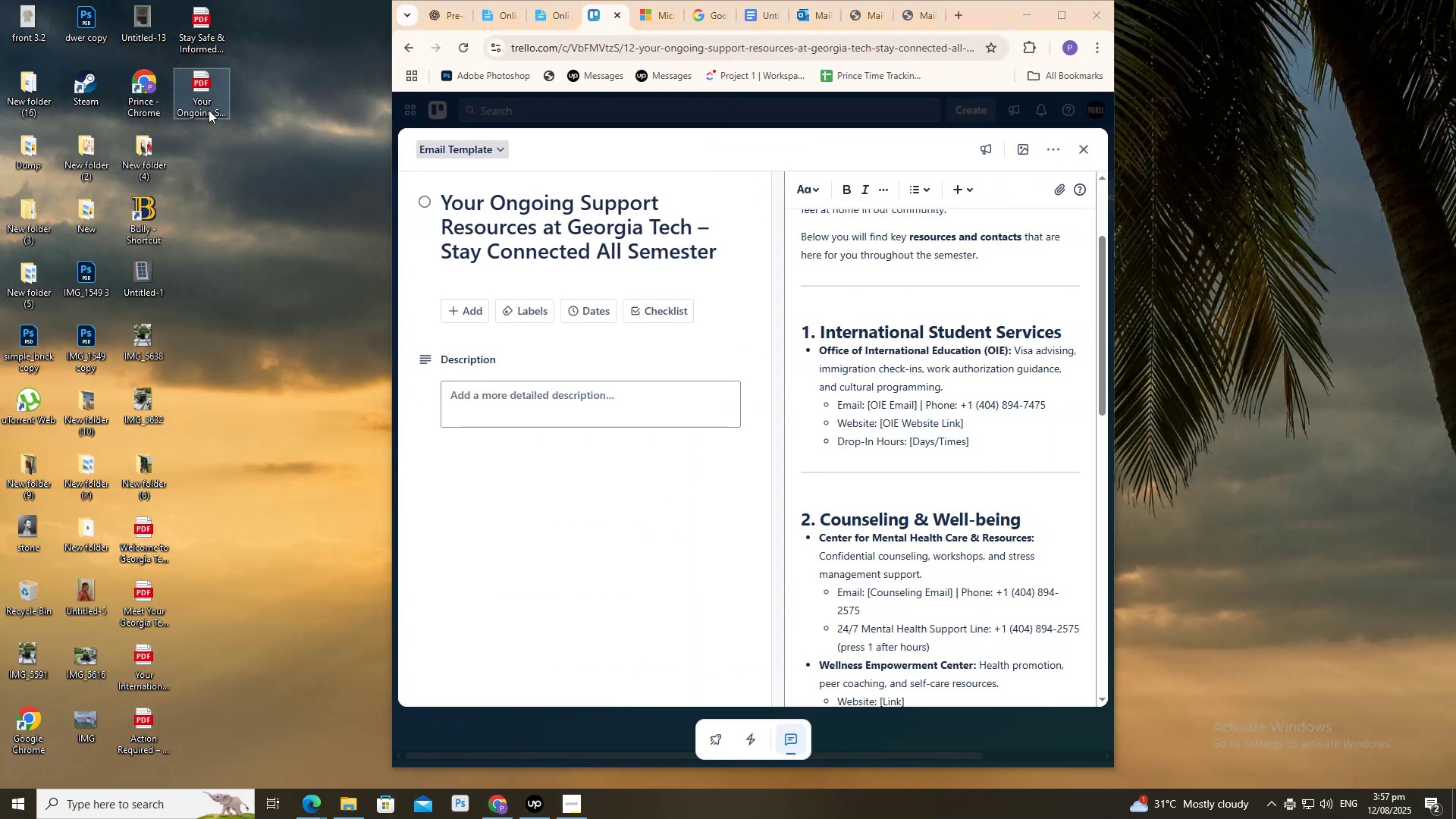 
left_click_drag(start_coordinate=[199, 97], to_coordinate=[531, 283])
 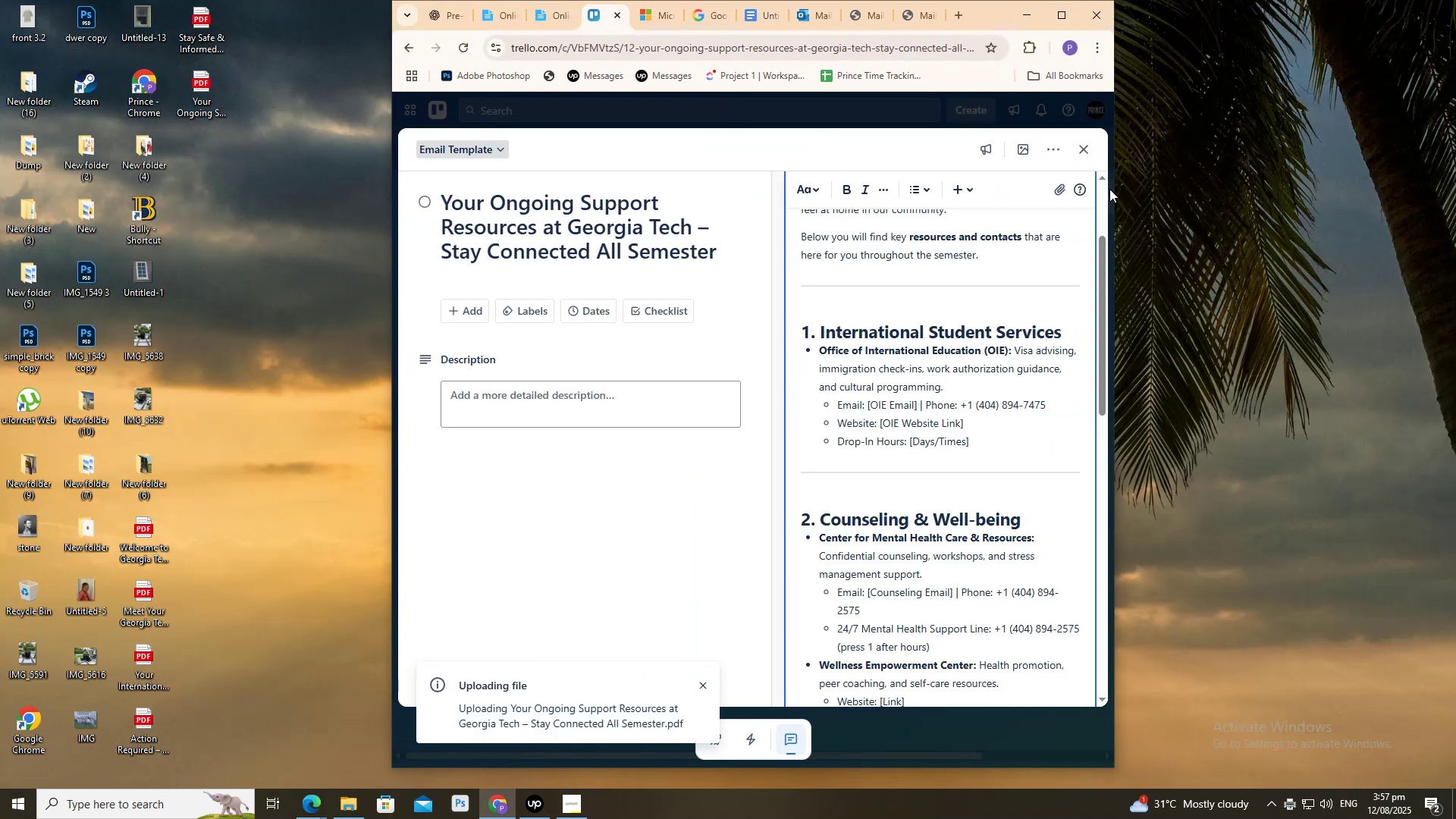 
scroll: coordinate [1049, 271], scroll_direction: up, amount: 6.0
 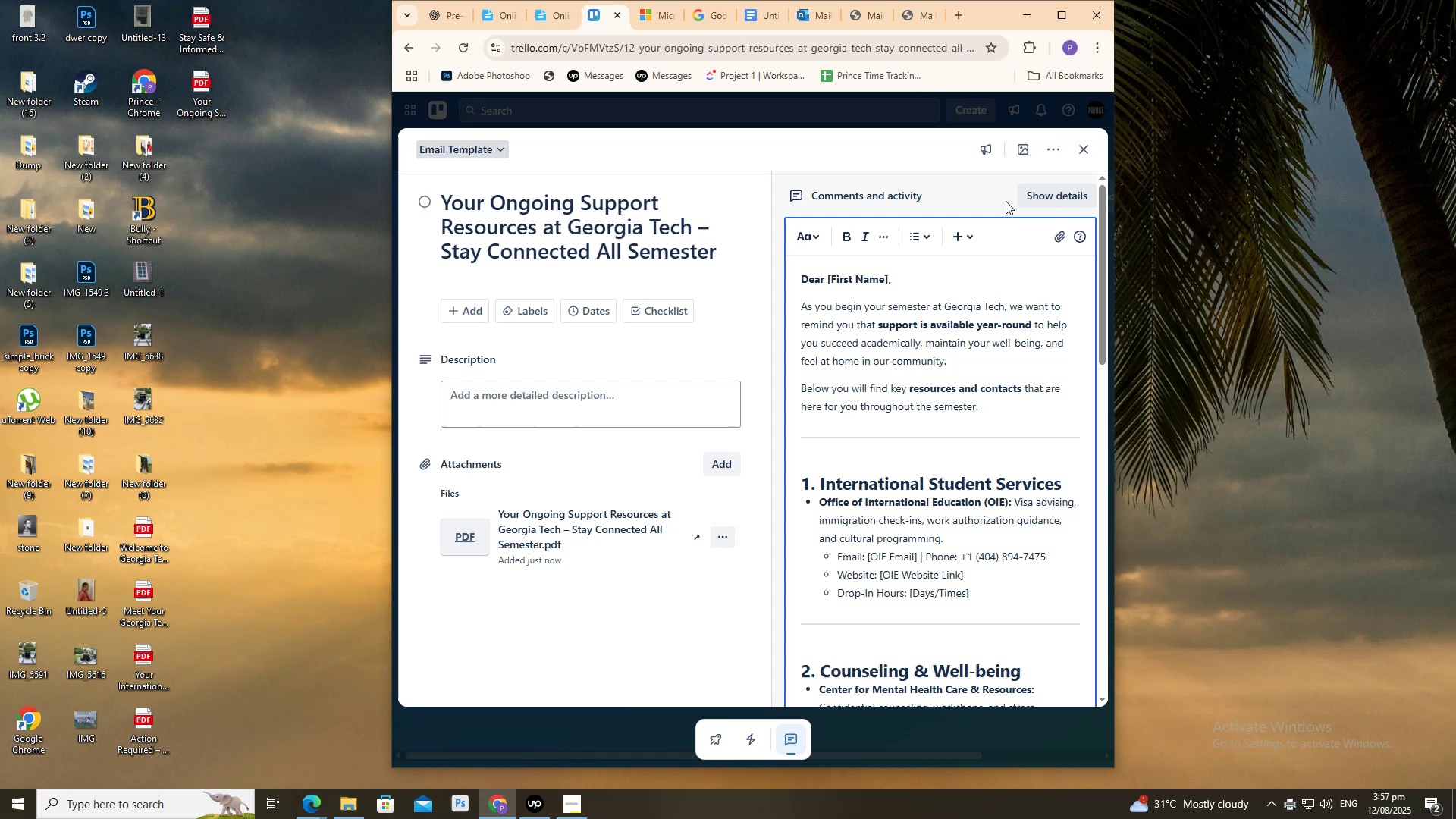 
wait(26.05)
 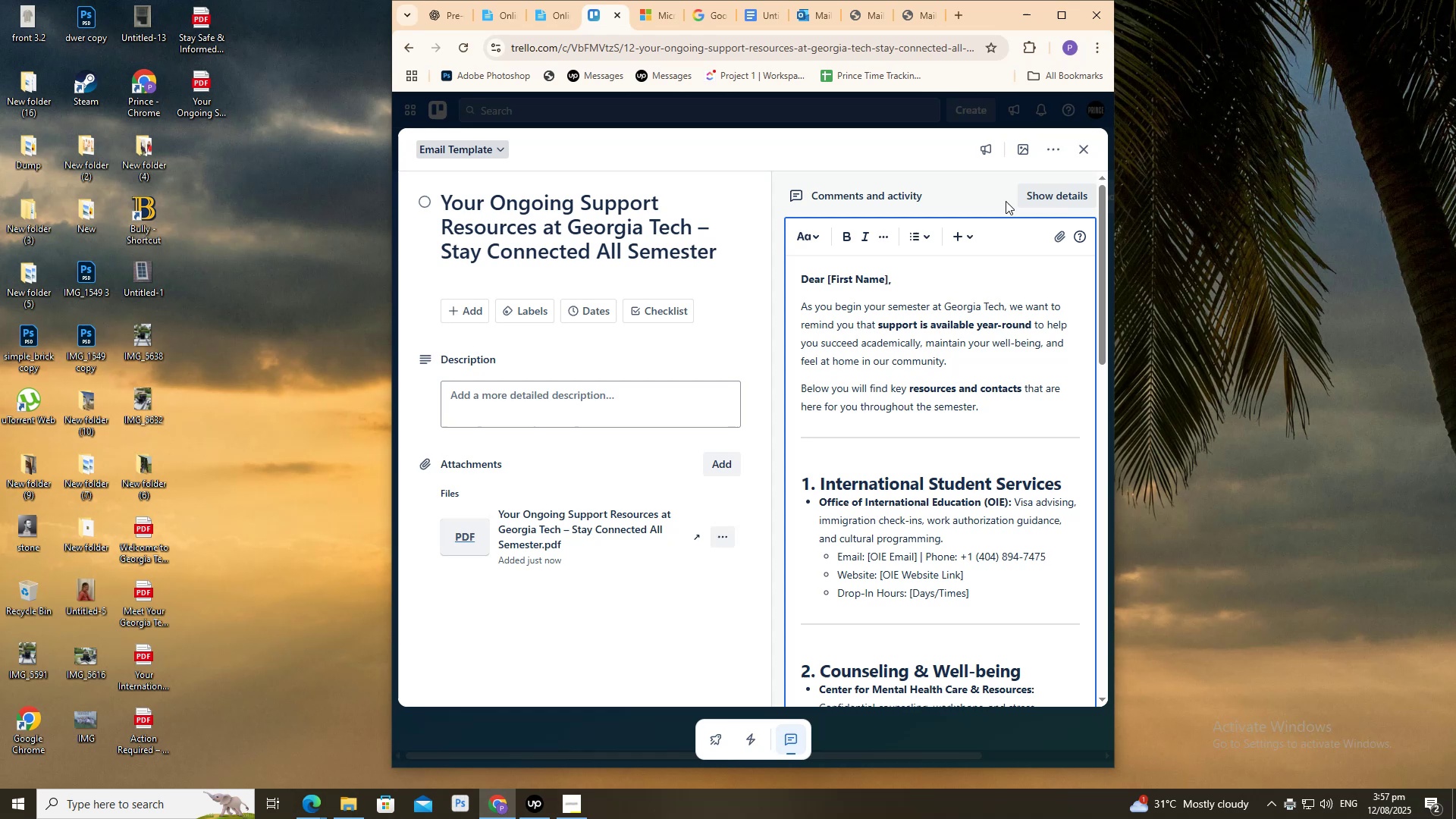 
left_click([209, 84])
 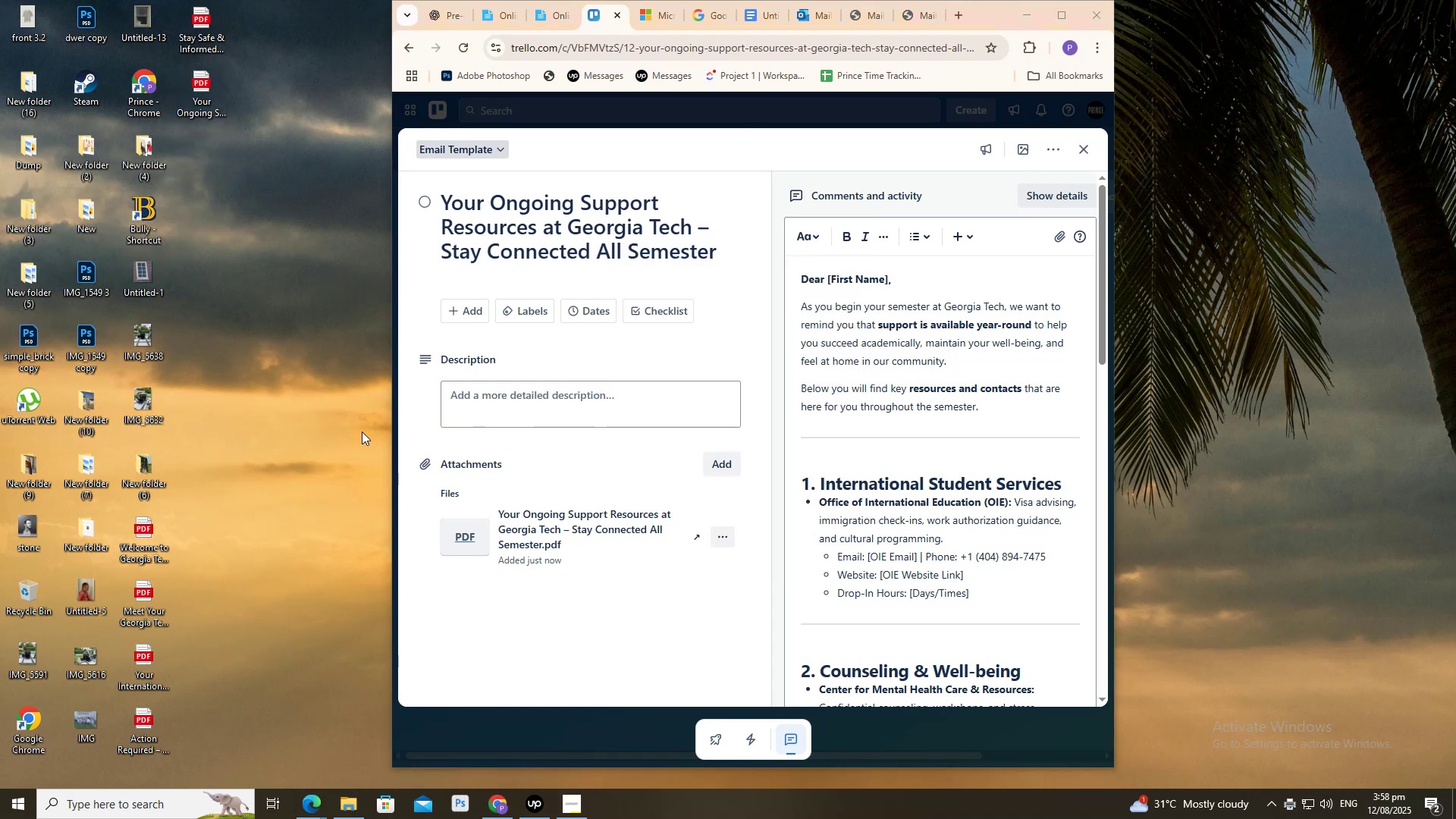 
double_click([484, 510])
 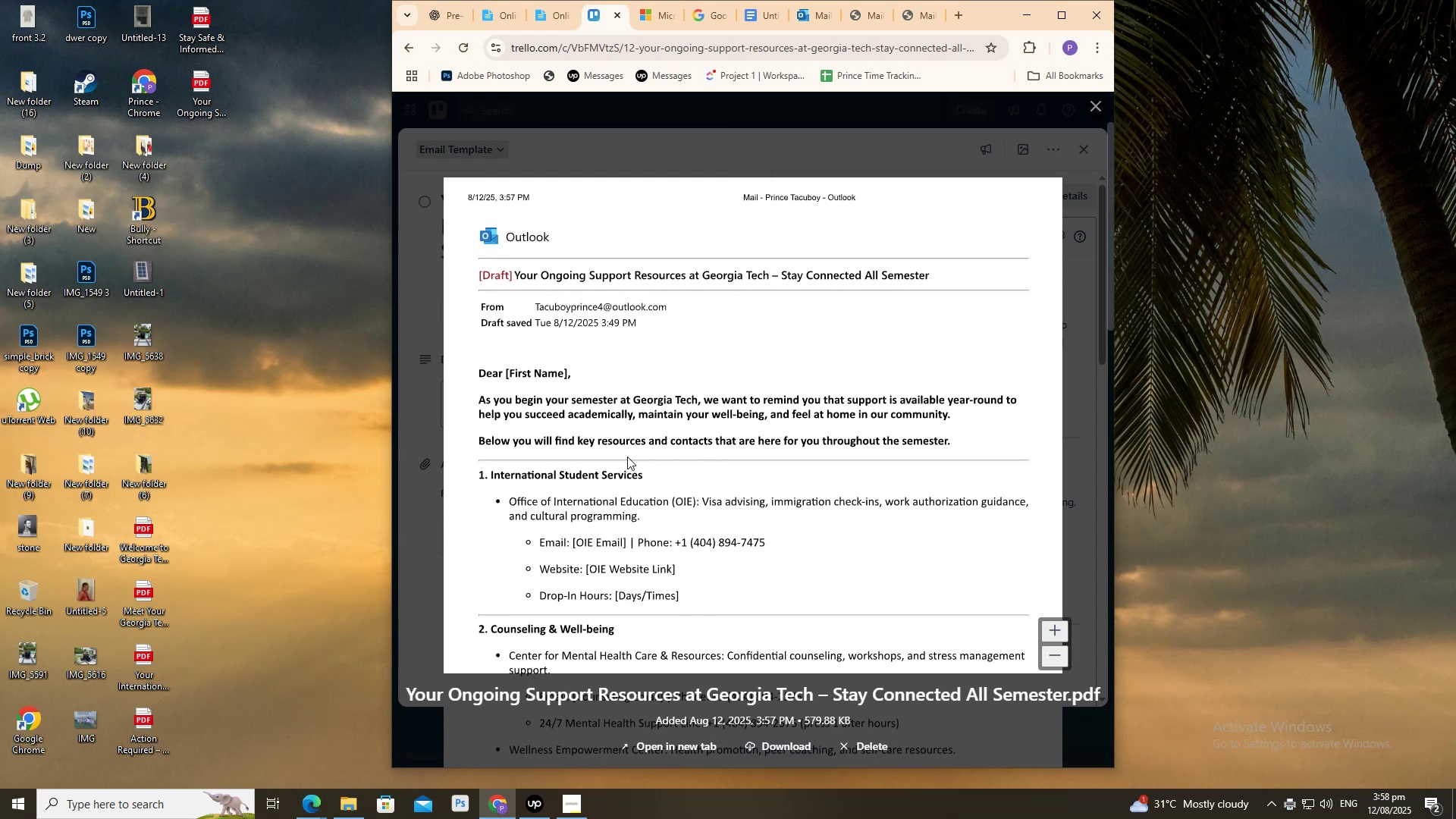 
left_click([420, 429])
 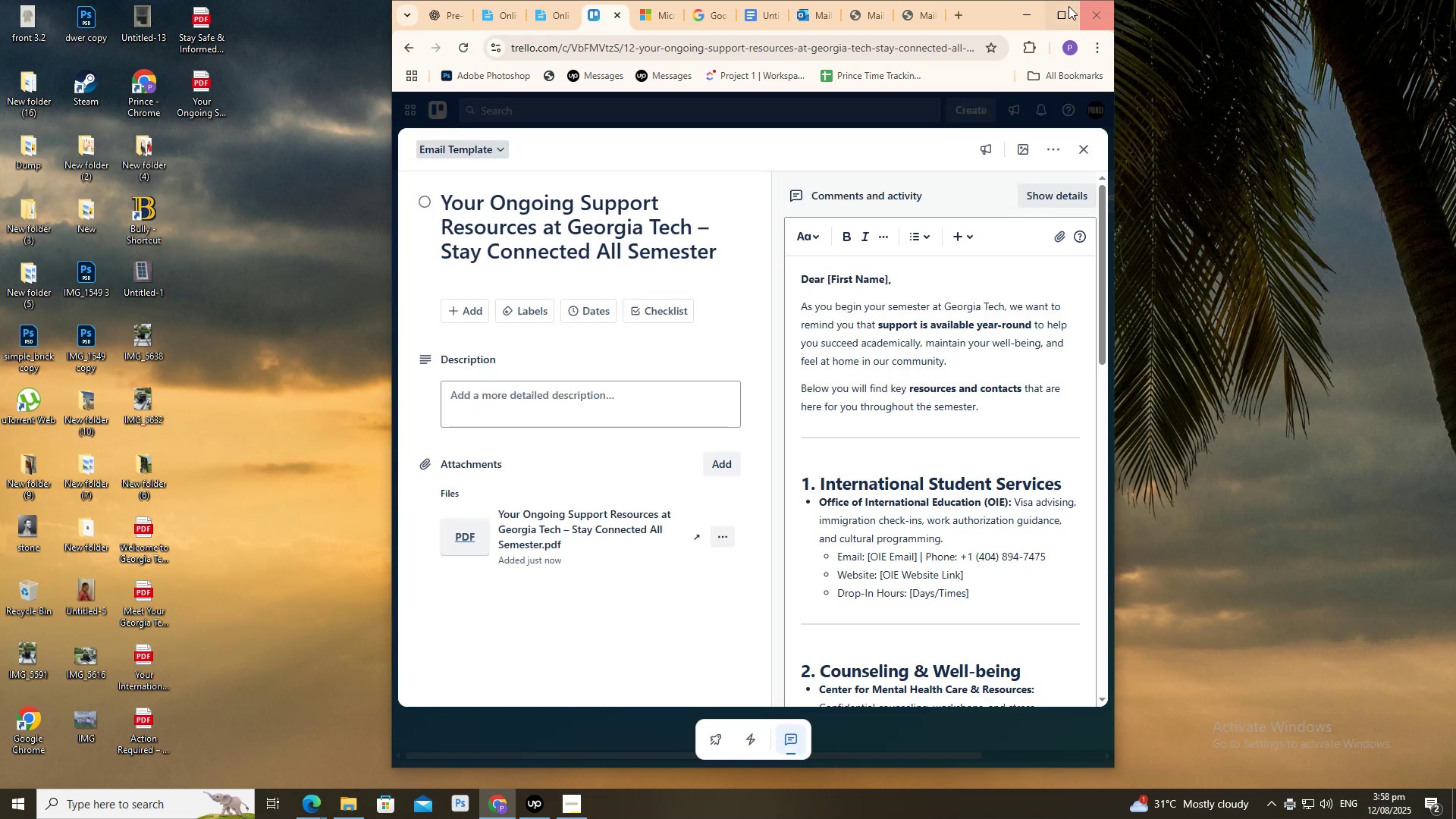 
left_click([1062, 9])
 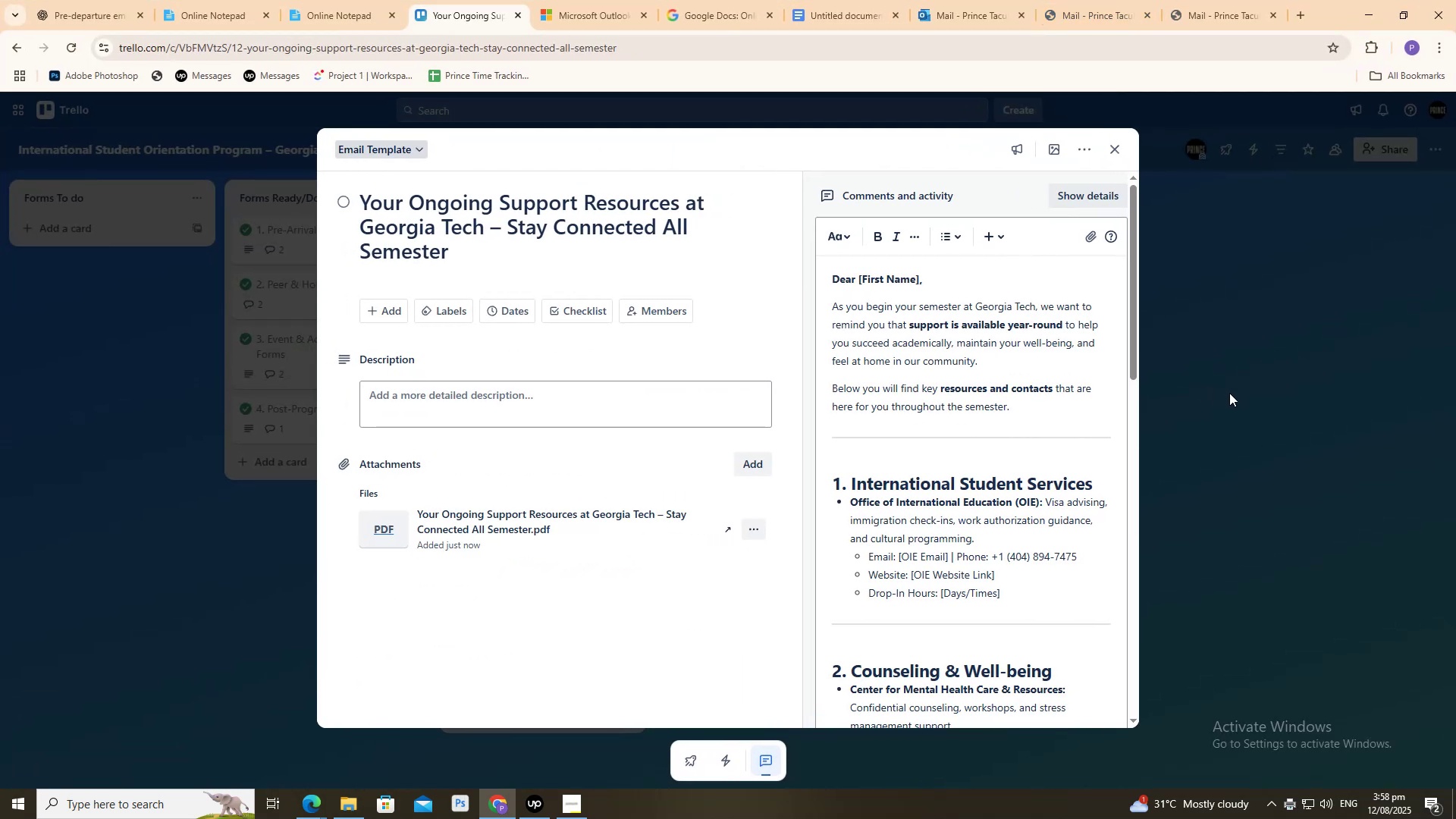 
double_click([1238, 393])
 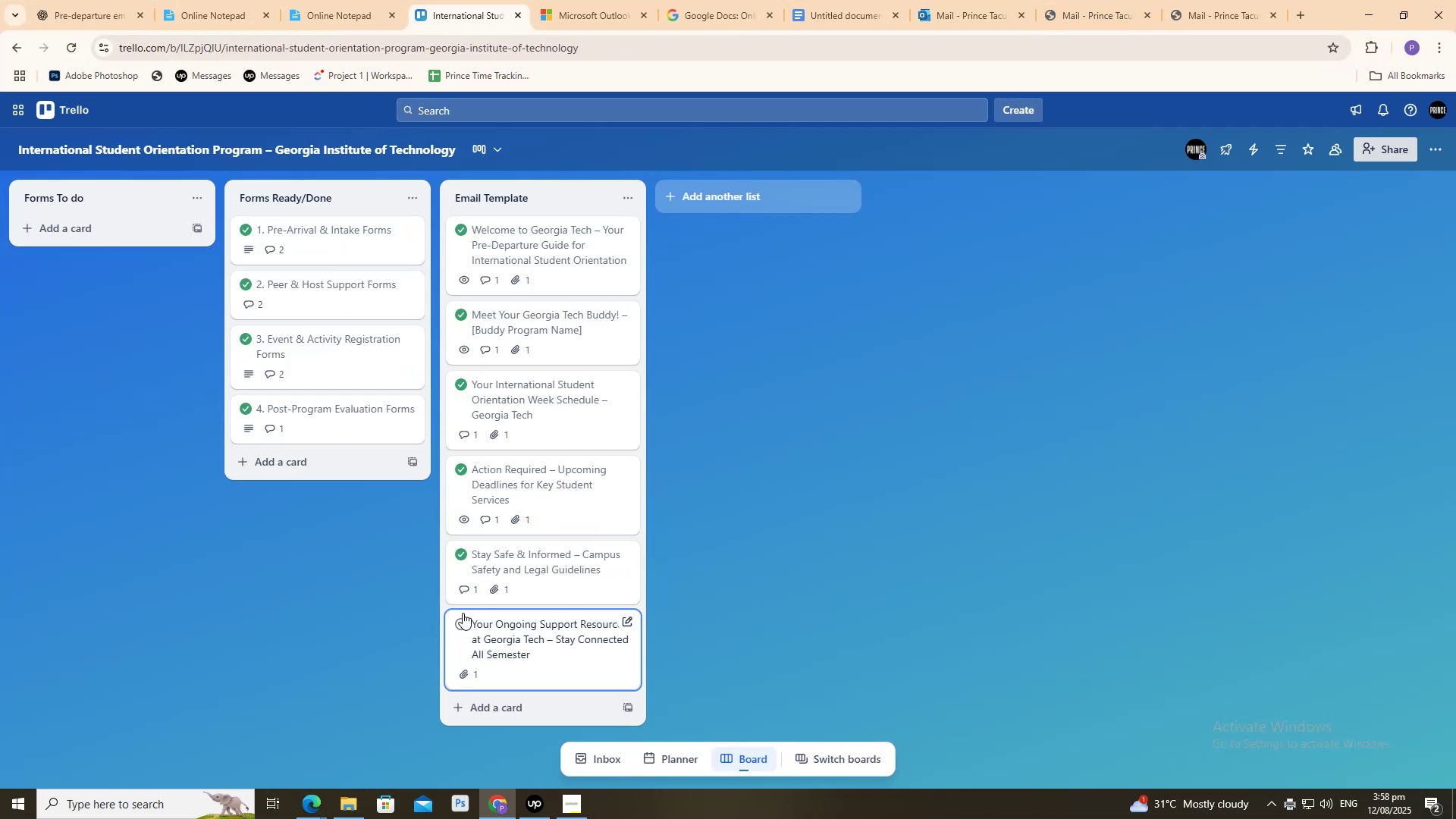 
left_click([457, 623])
 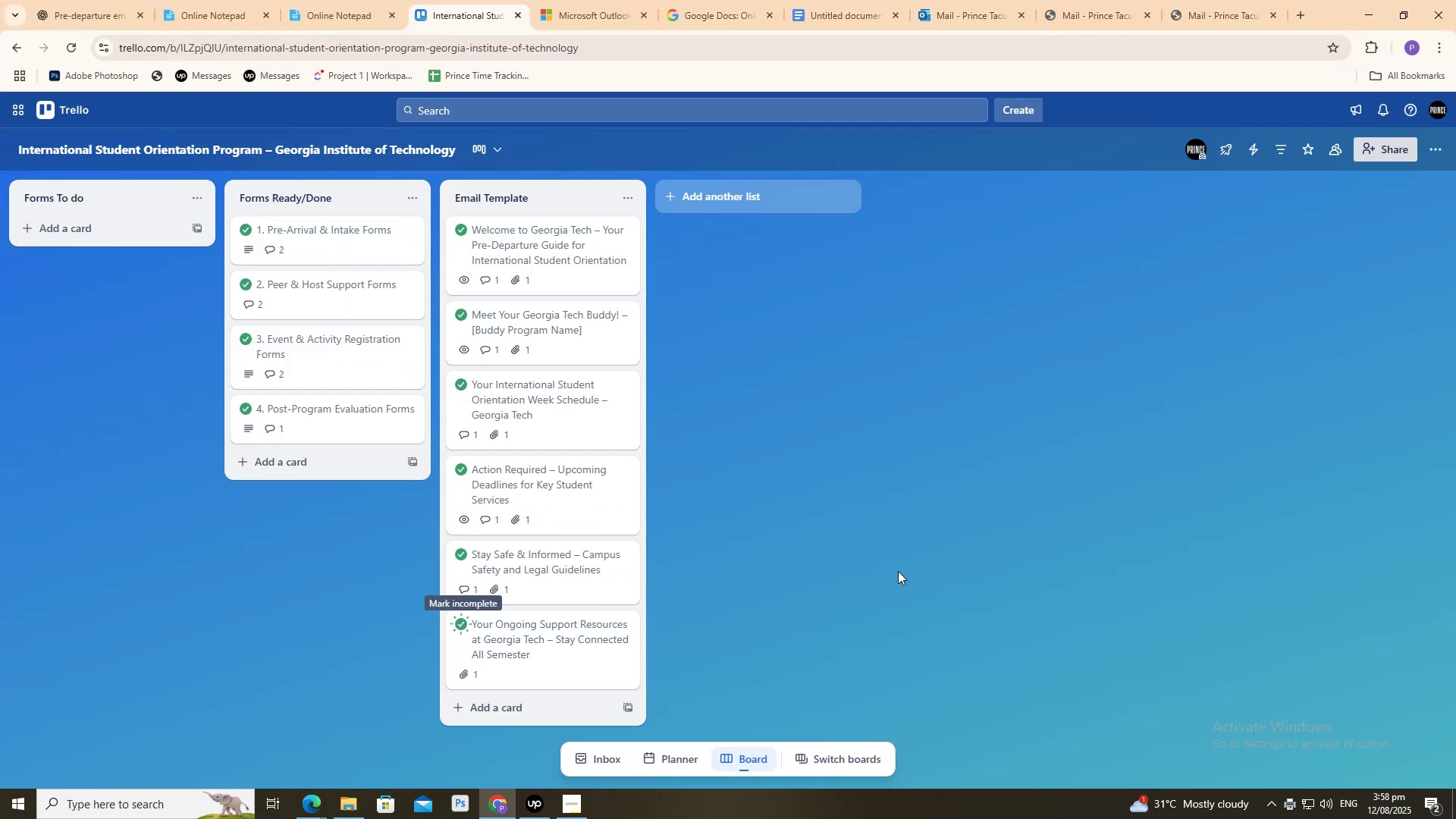 
double_click([898, 571])
 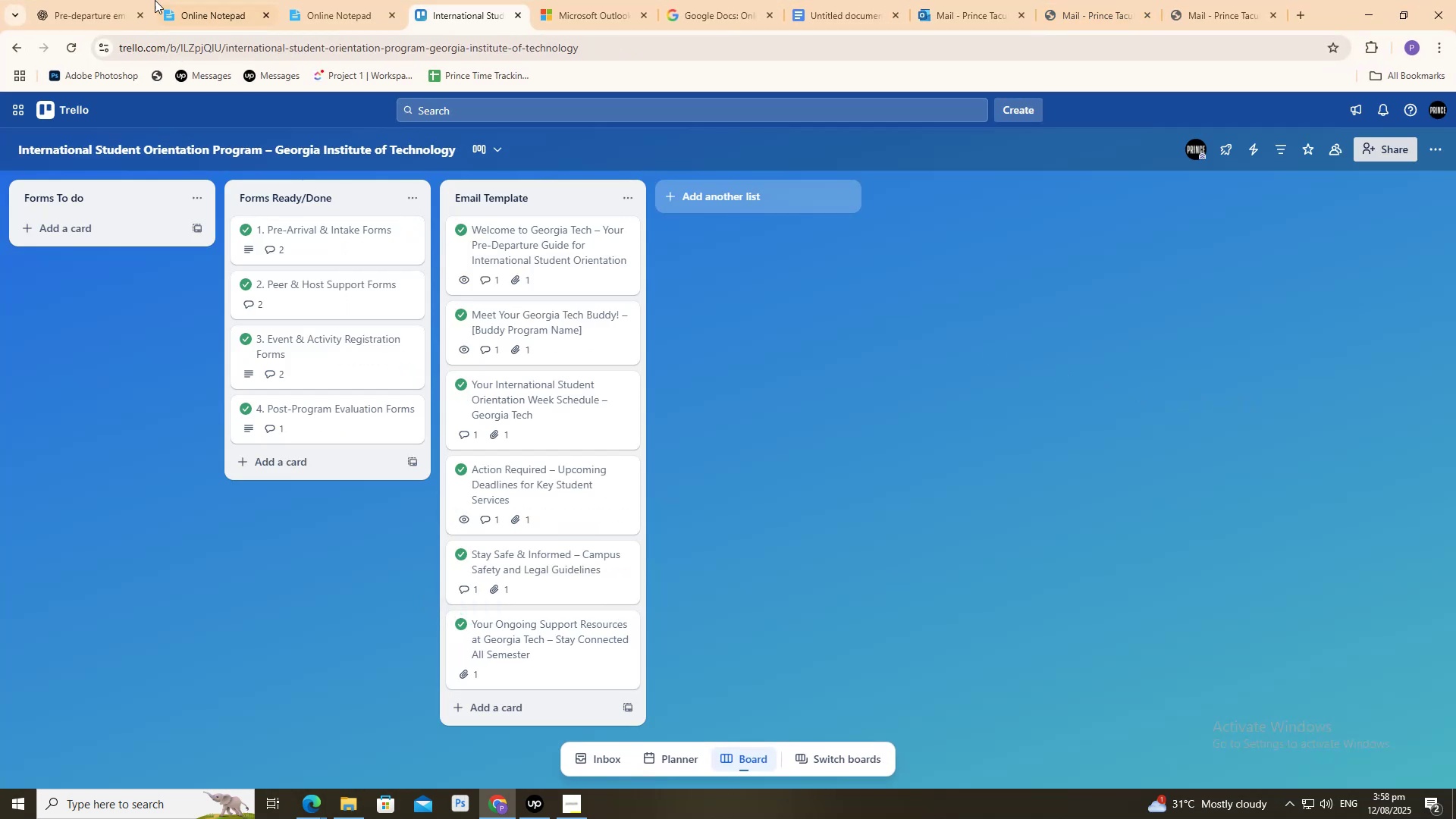 
left_click([136, 0])
 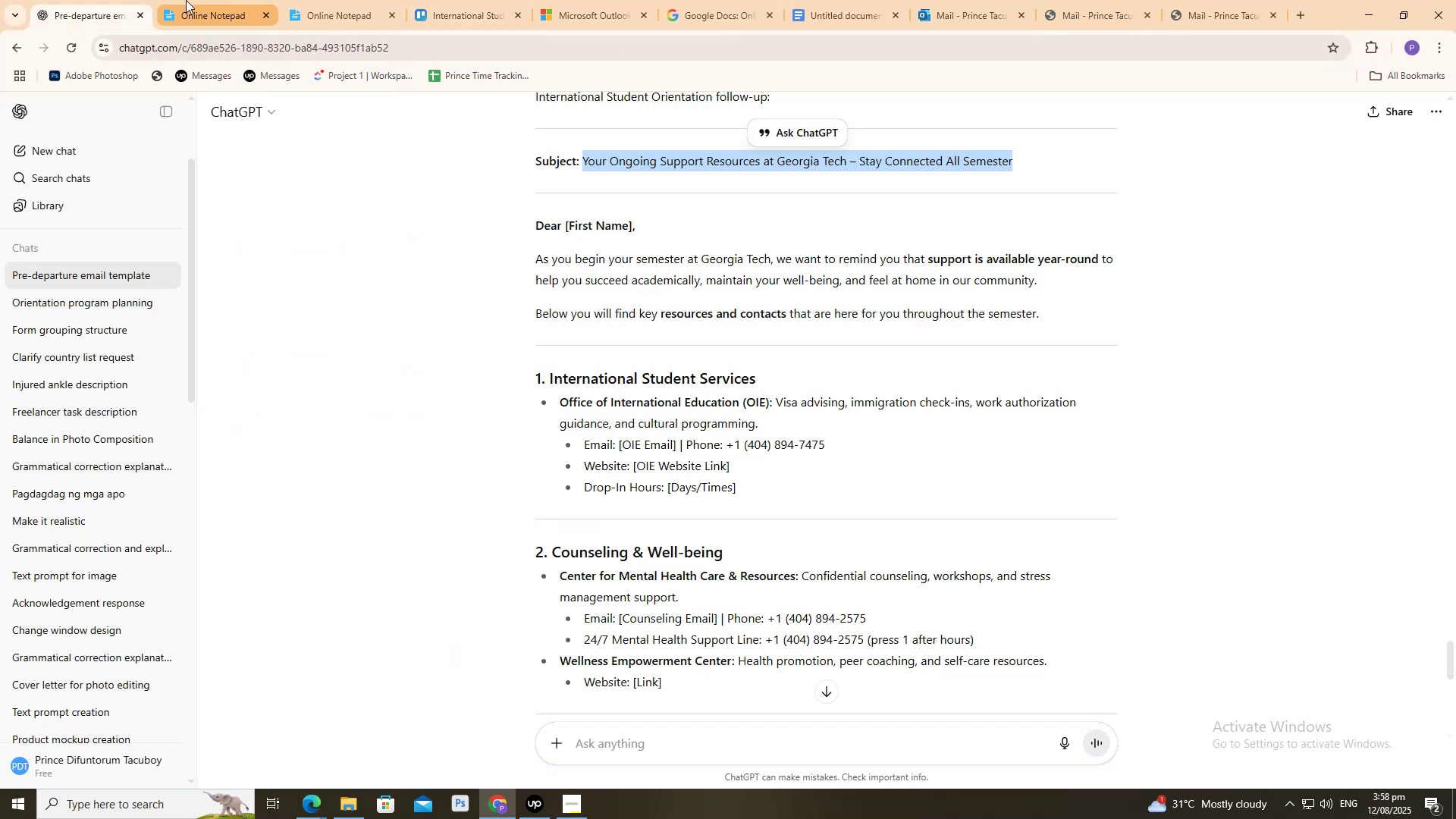 
left_click([186, 0])
 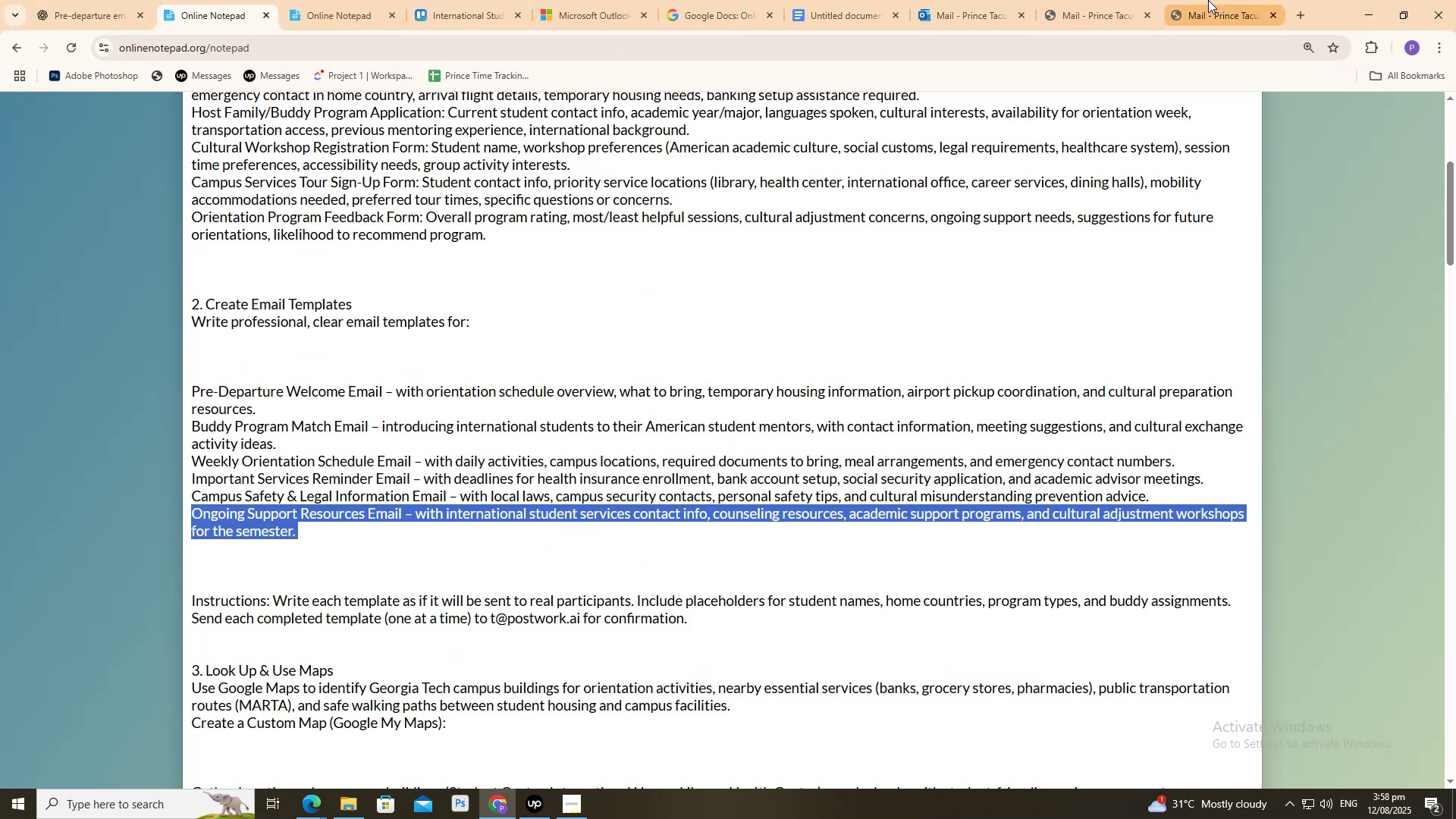 
left_click([1208, 0])
 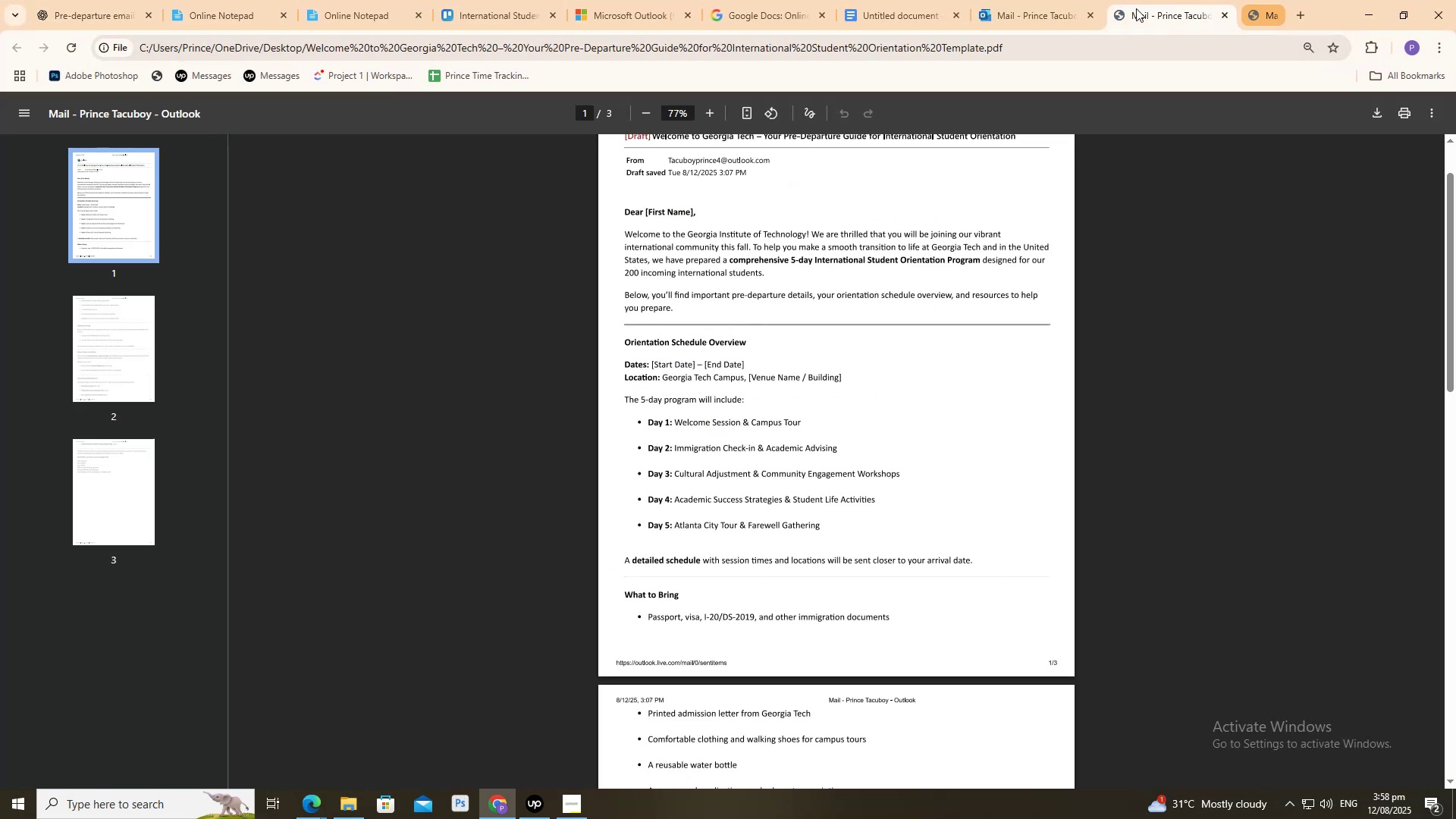 
double_click([1074, 0])
 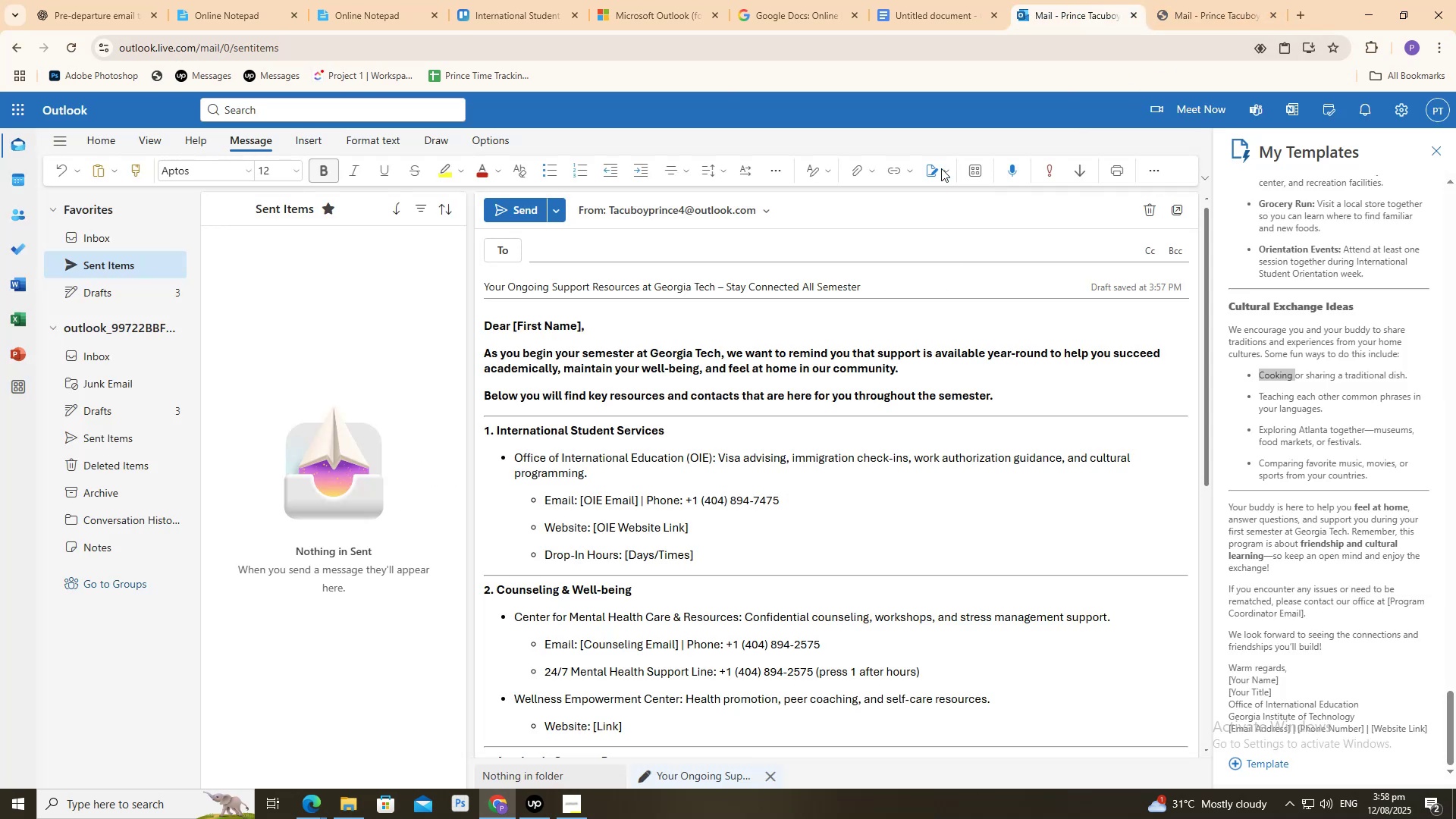 
scroll: coordinate [512, 209], scroll_direction: up, amount: 2.0
 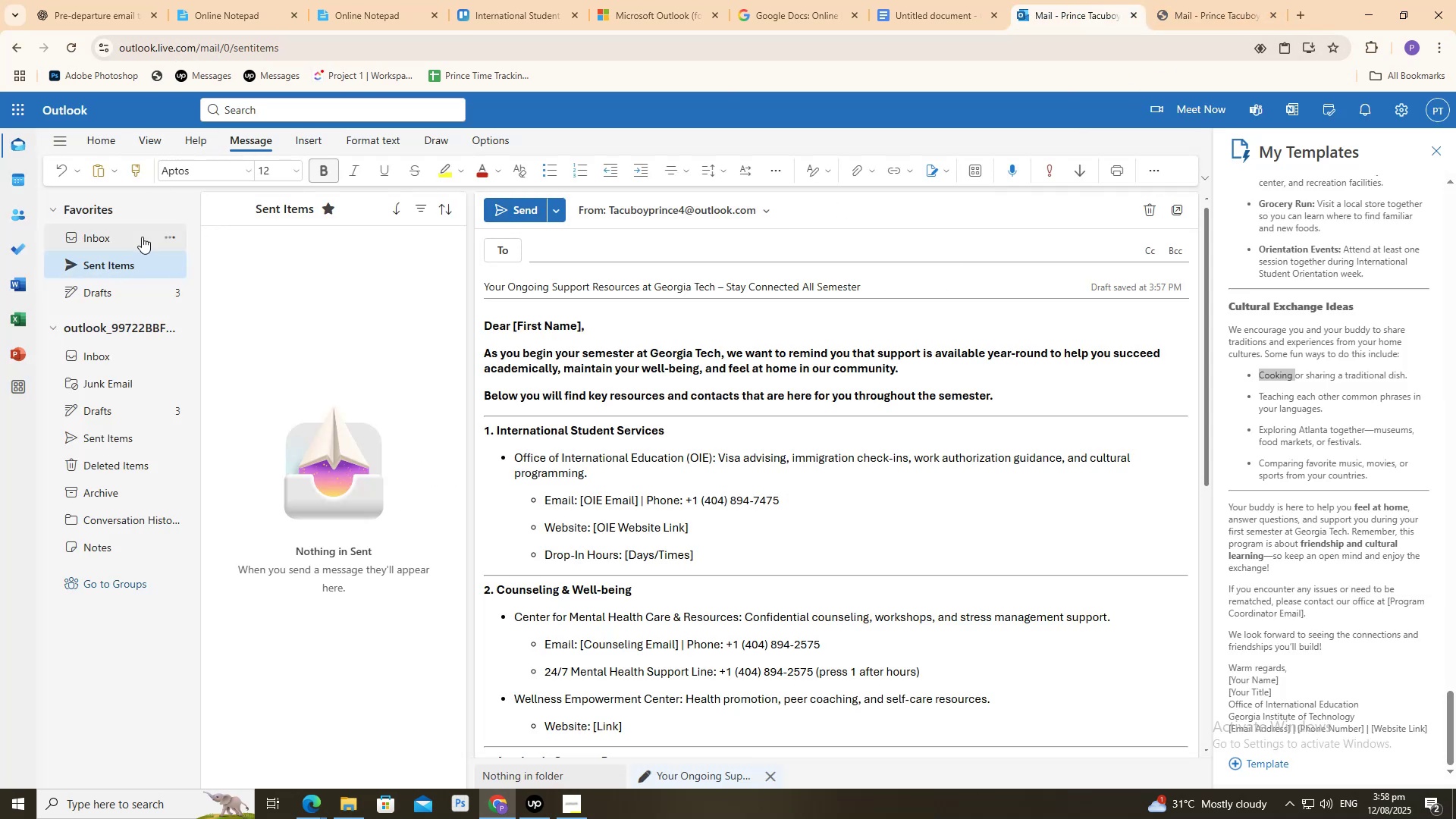 
left_click([133, 264])
 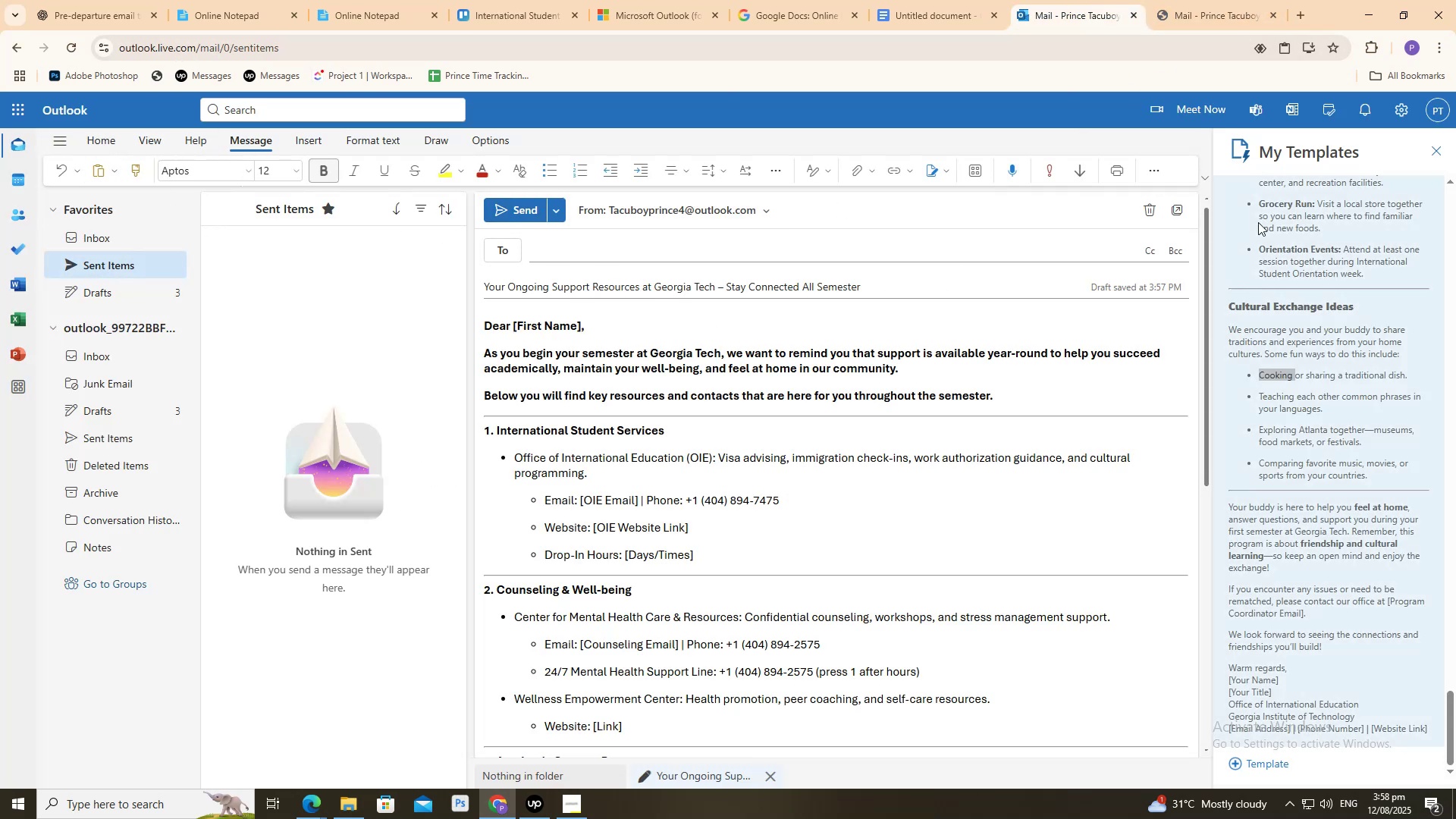 
left_click([1141, 210])
 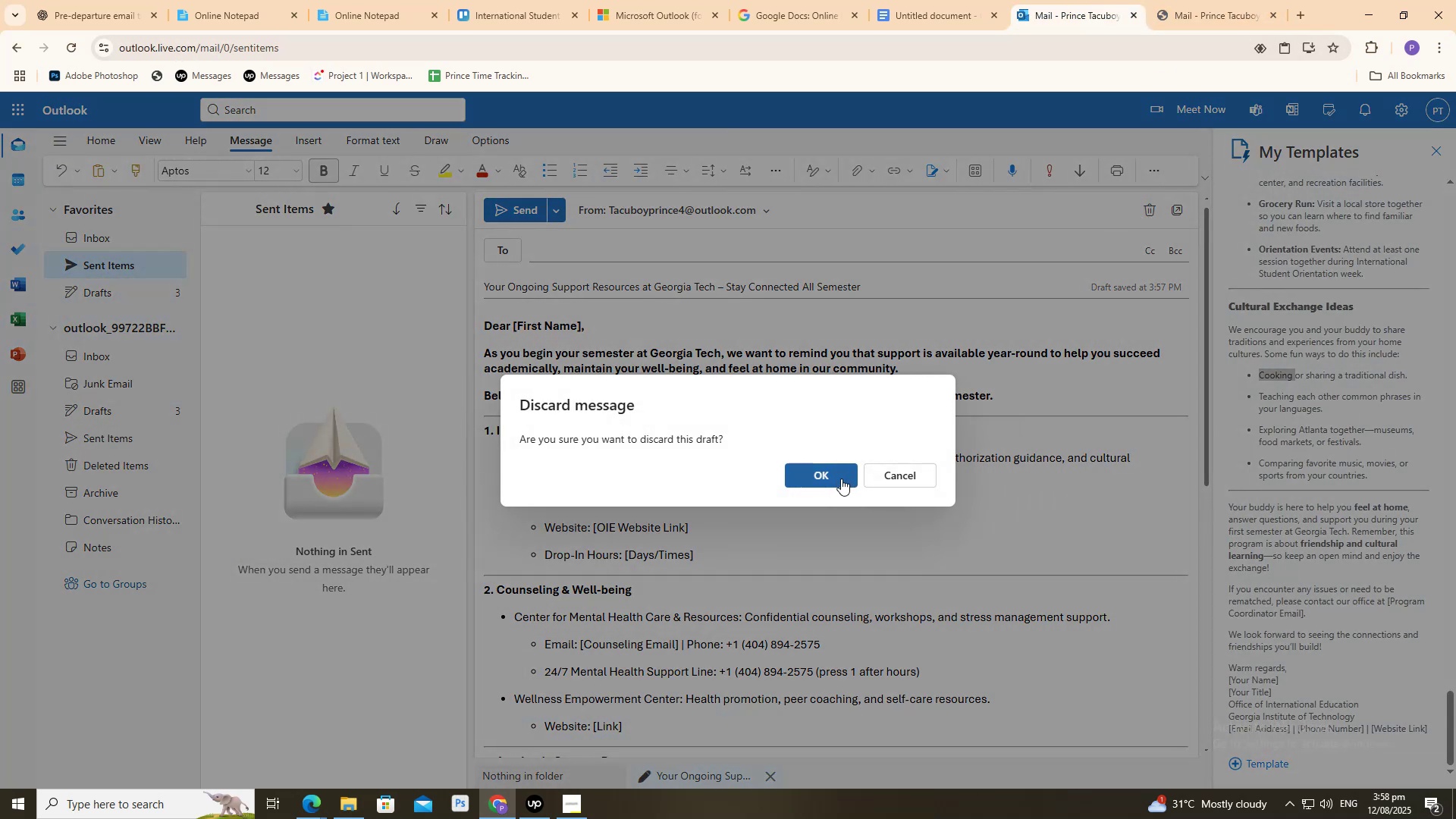 
left_click([839, 477])
 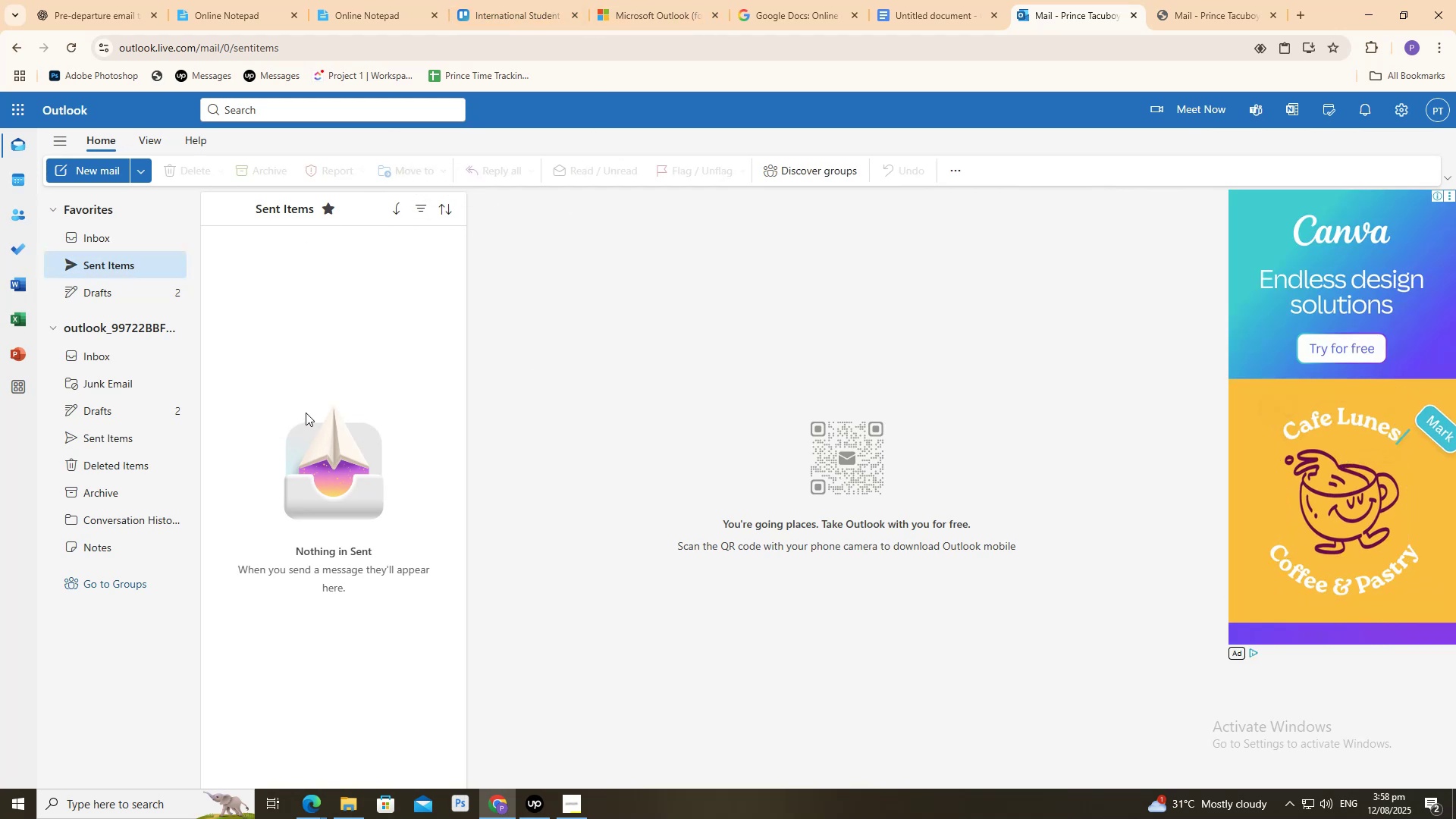 
wait(7.15)
 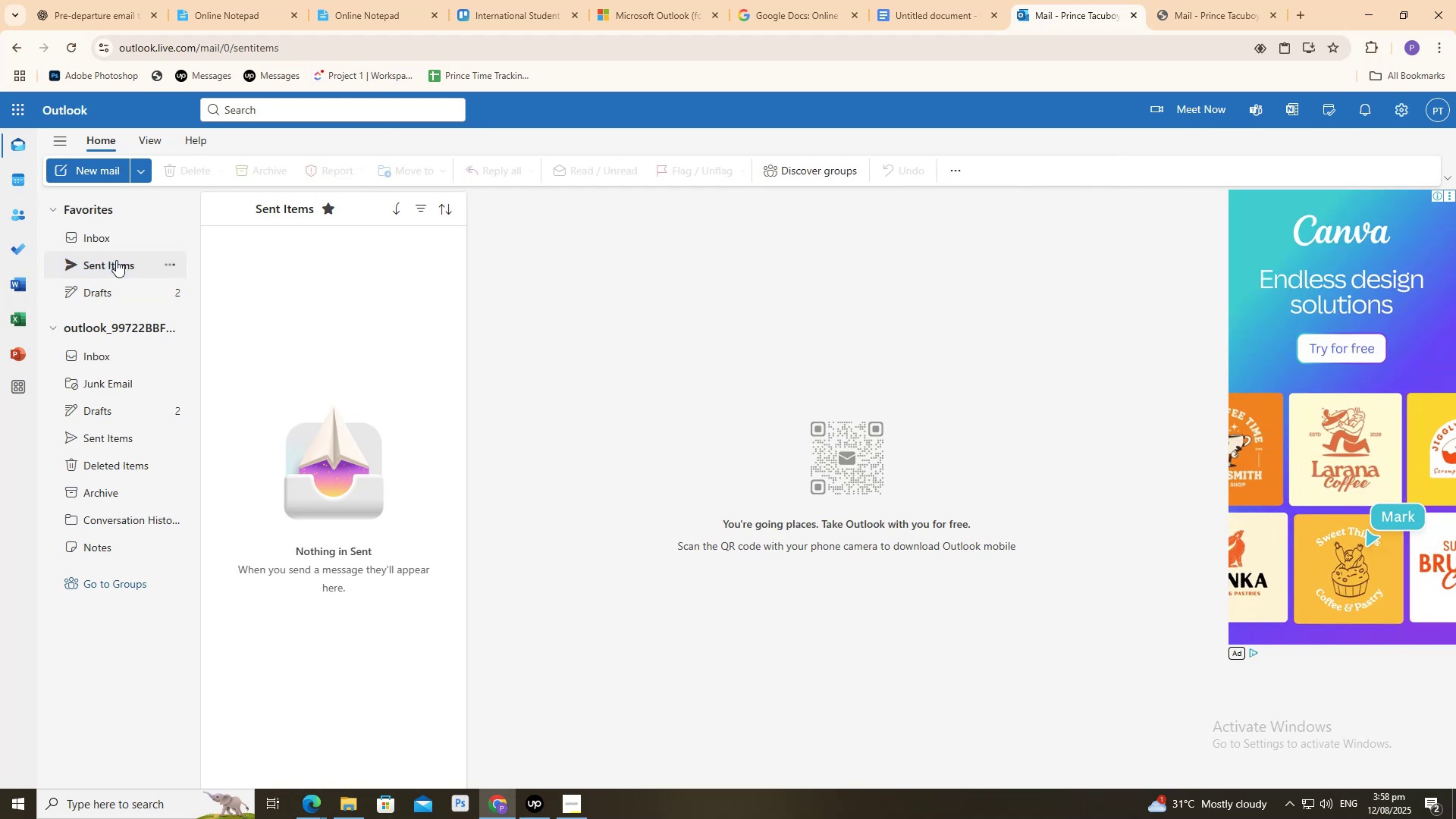 
left_click([107, 268])
 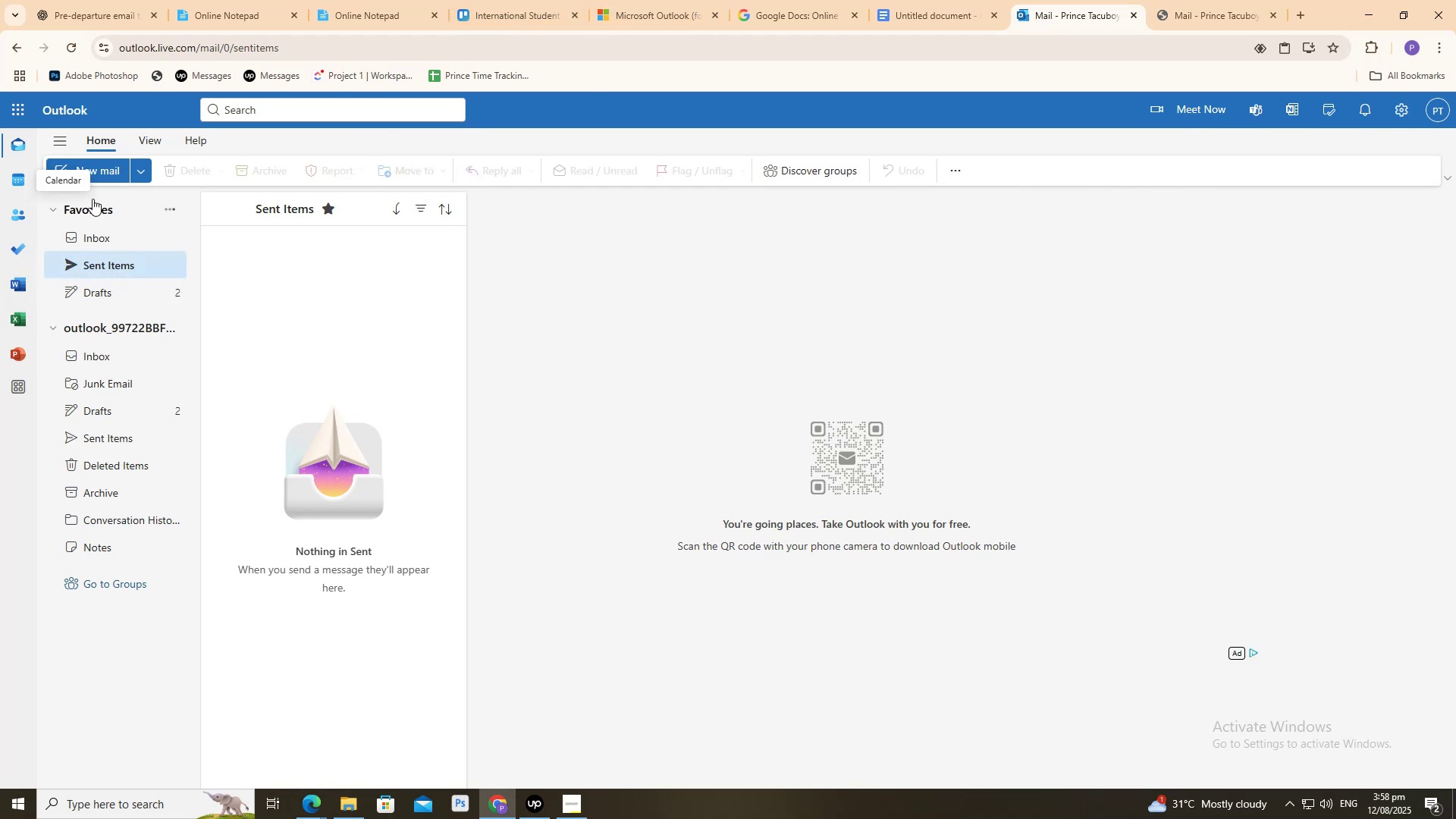 
left_click([94, 169])
 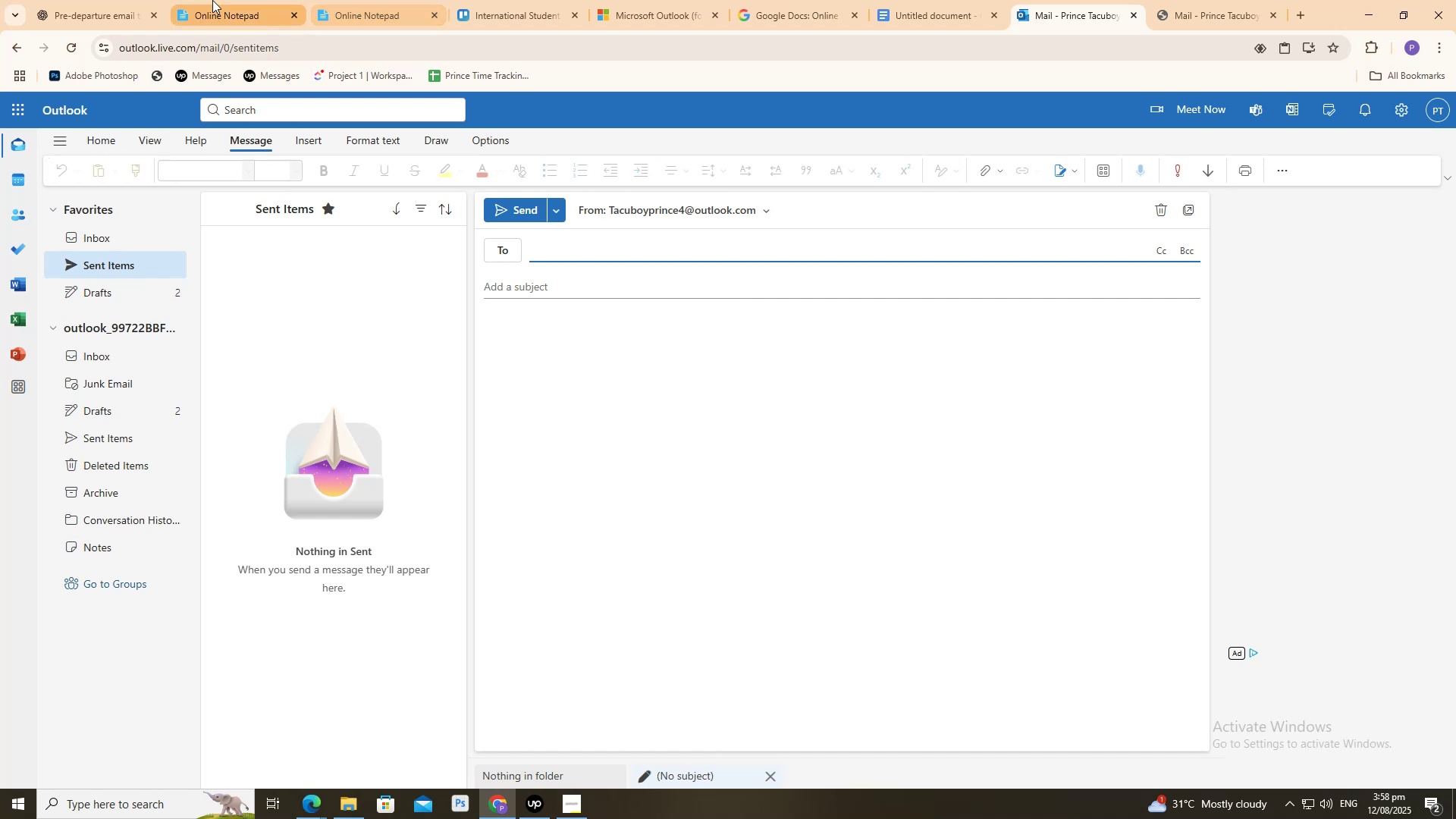 
left_click([236, 0])
 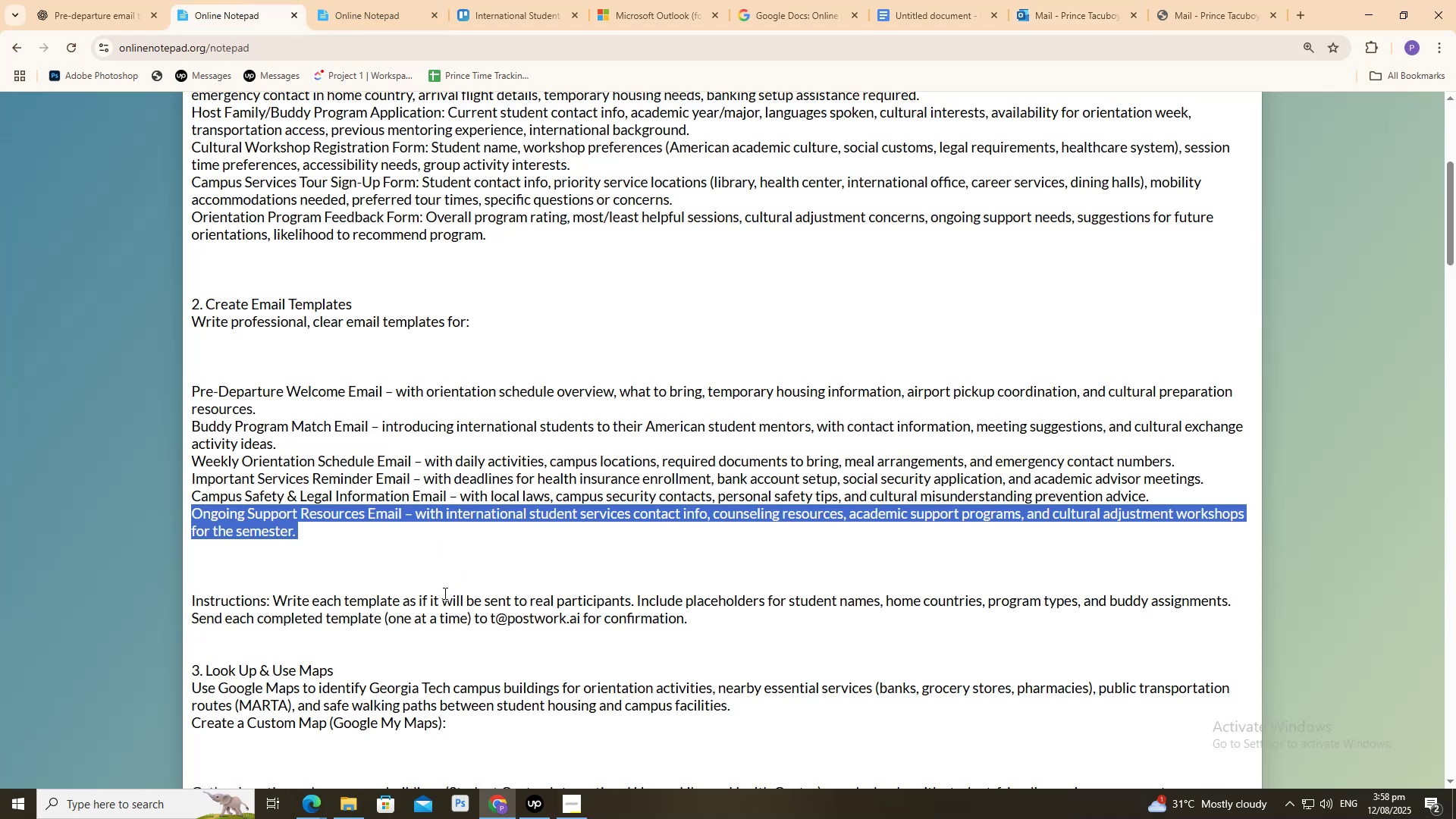 
left_click_drag(start_coordinate=[353, 607], to_coordinate=[1100, 603])
 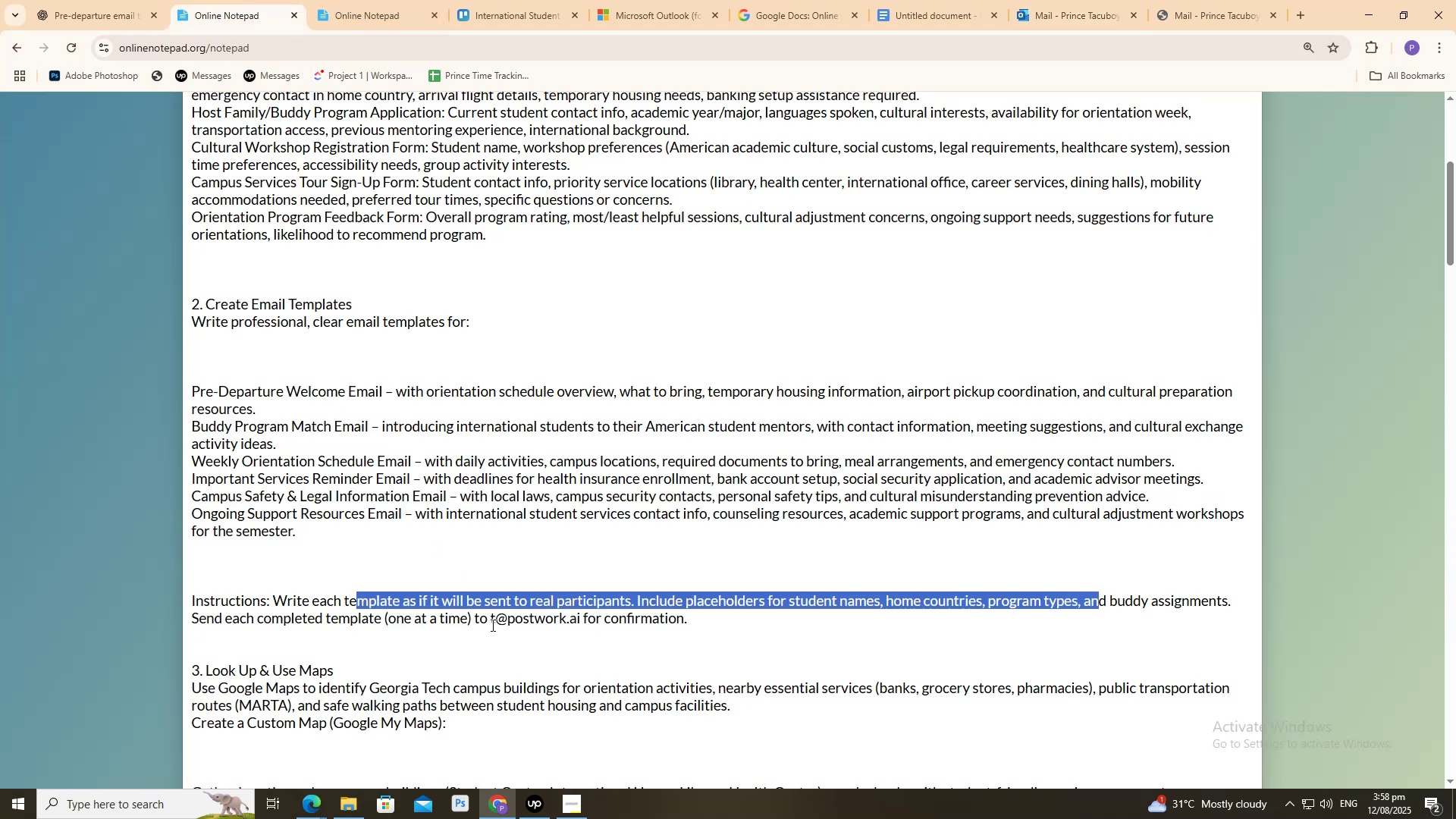 
left_click_drag(start_coordinate=[491, 624], to_coordinate=[513, 624])
 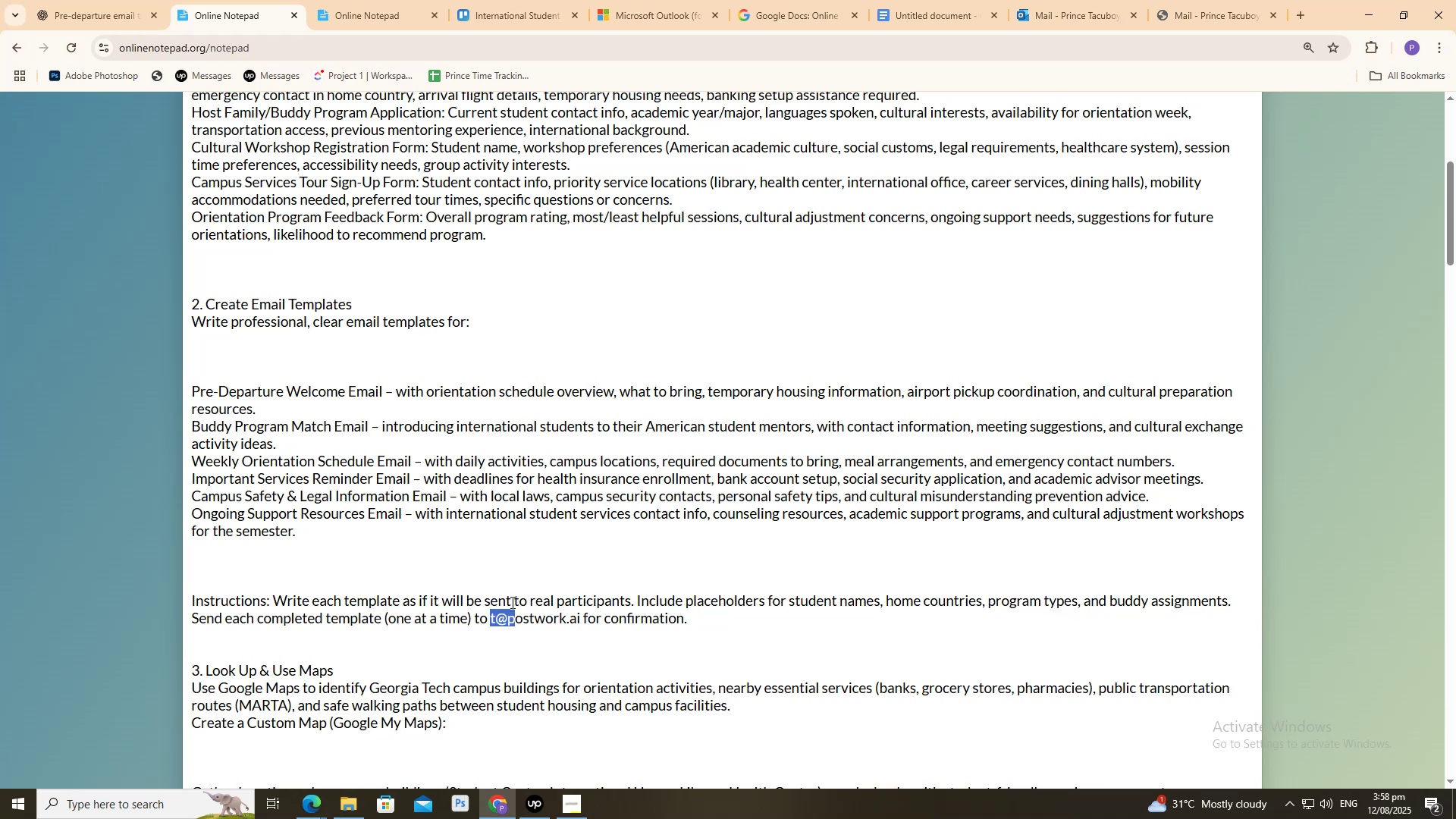 
wait(7.9)
 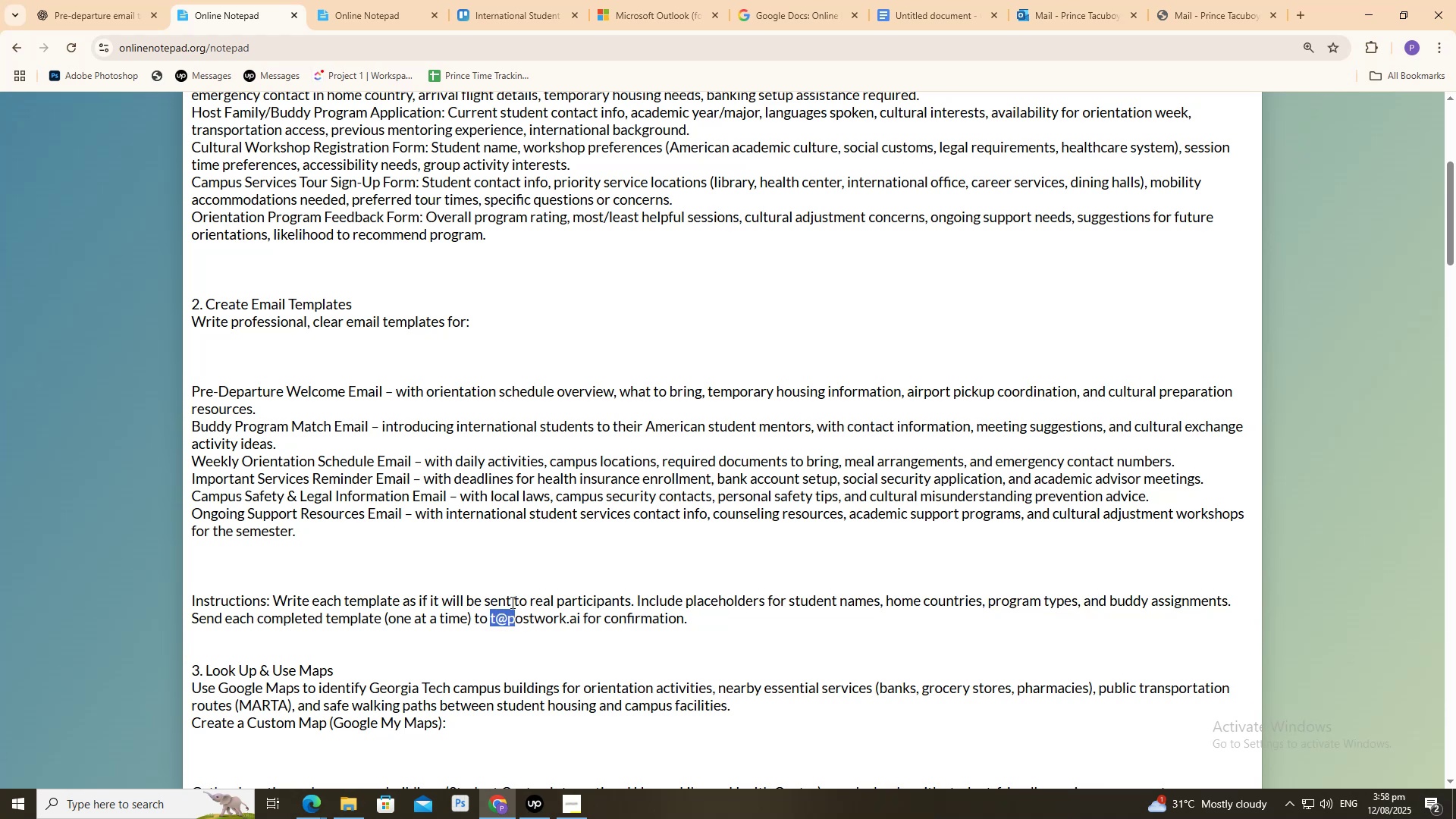 
left_click([597, 574])
 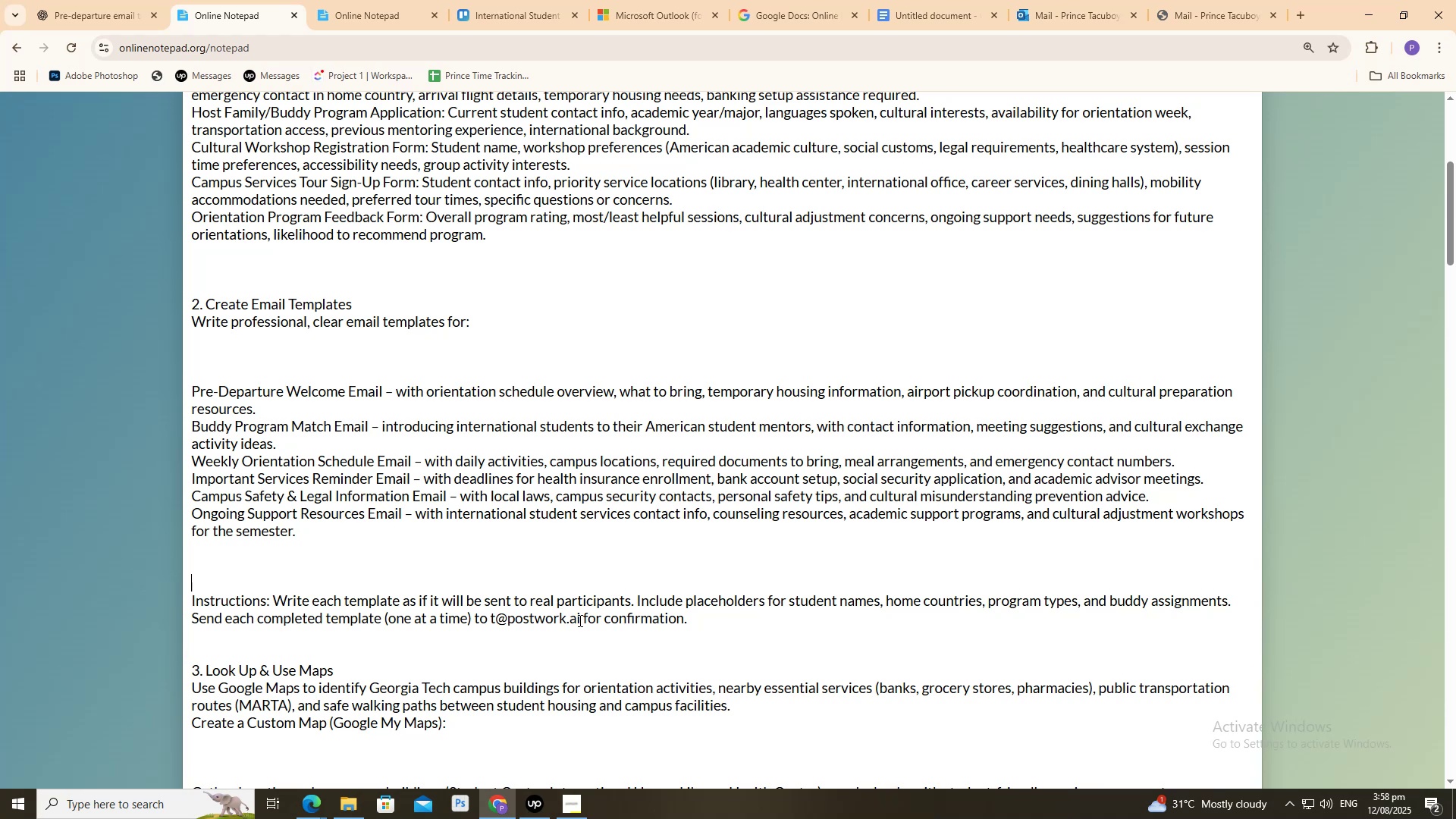 
left_click_drag(start_coordinate=[579, 620], to_coordinate=[491, 618])
 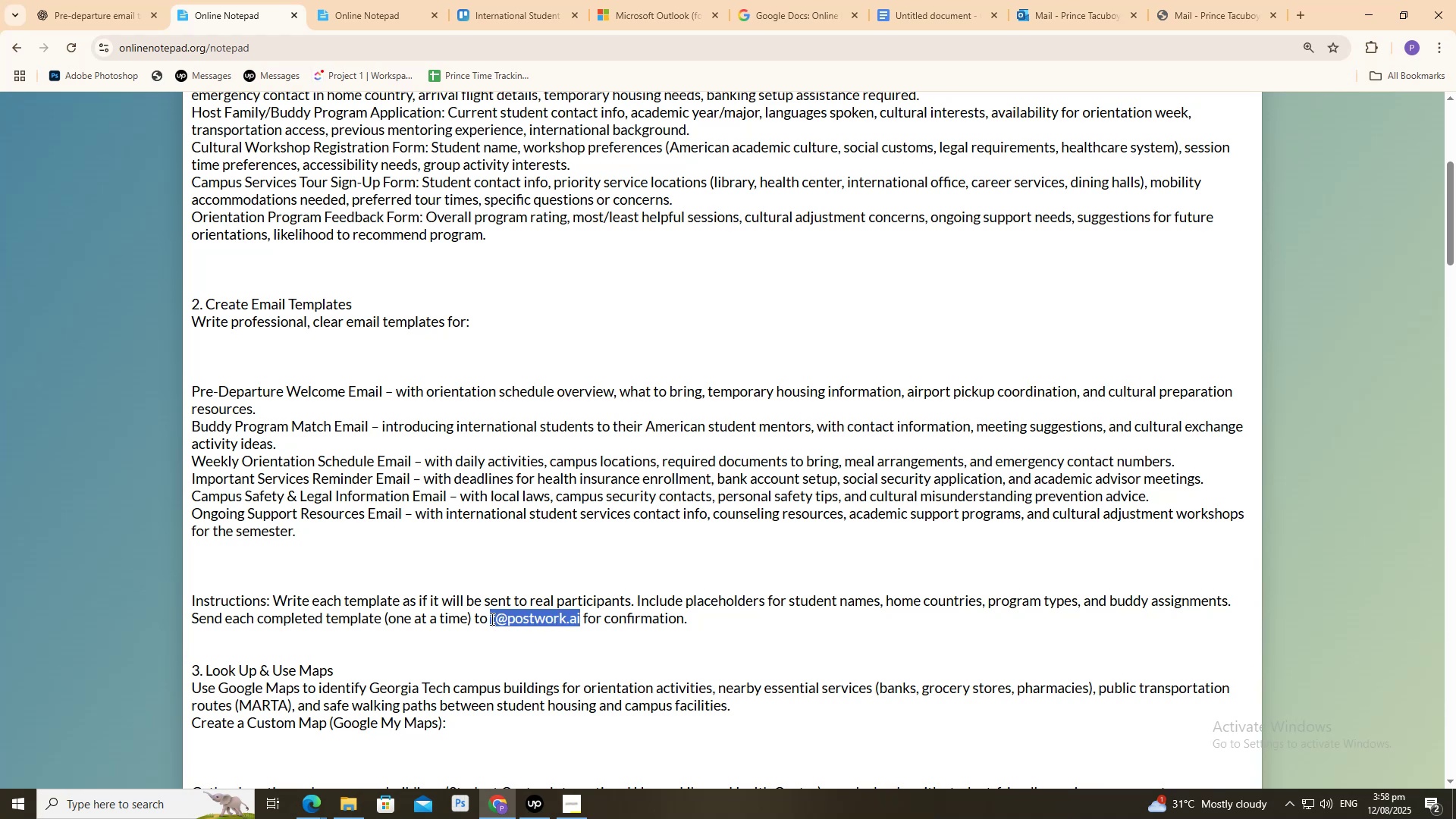 
key(Control+C)
 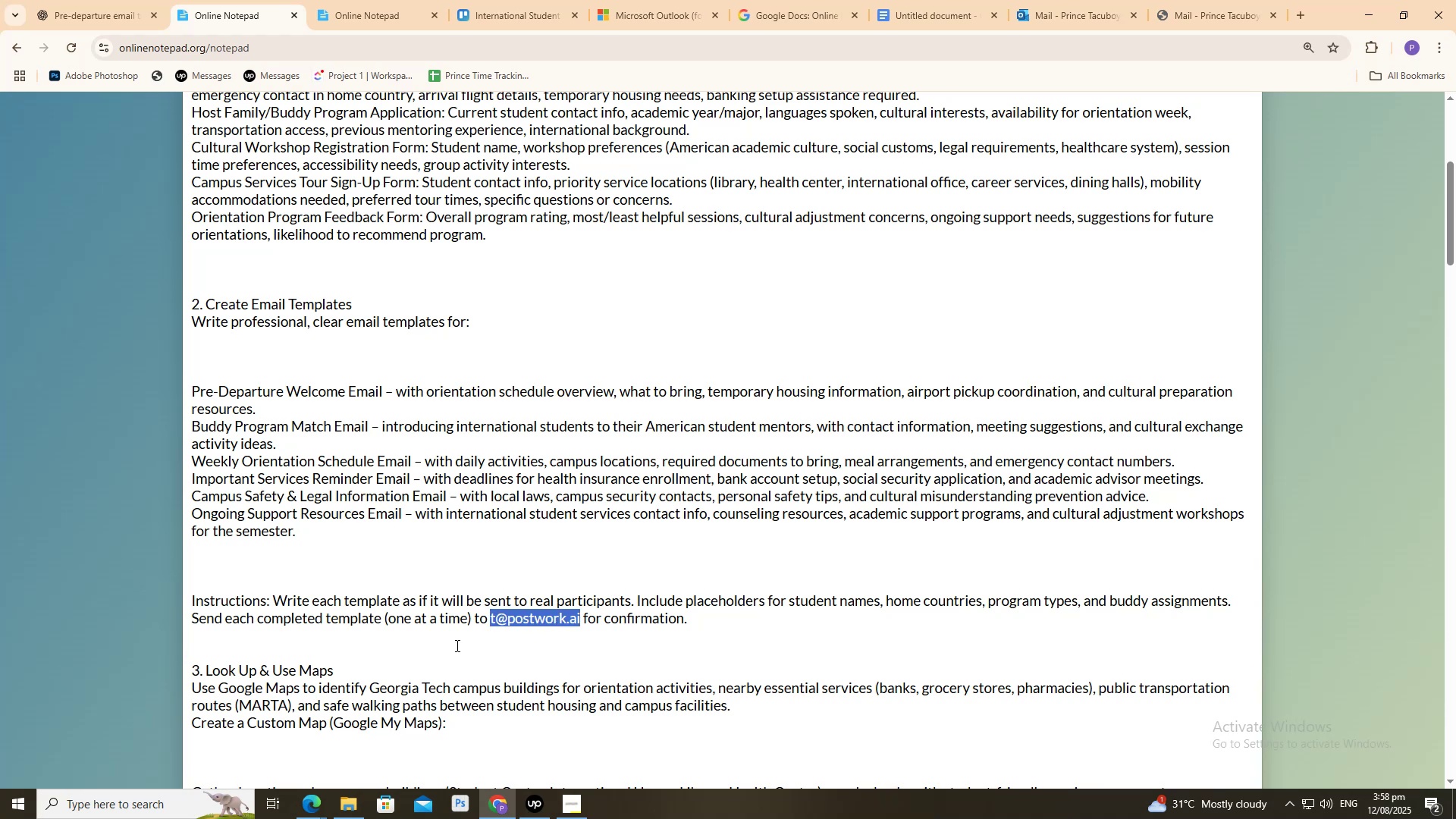 
key(Control+C)
 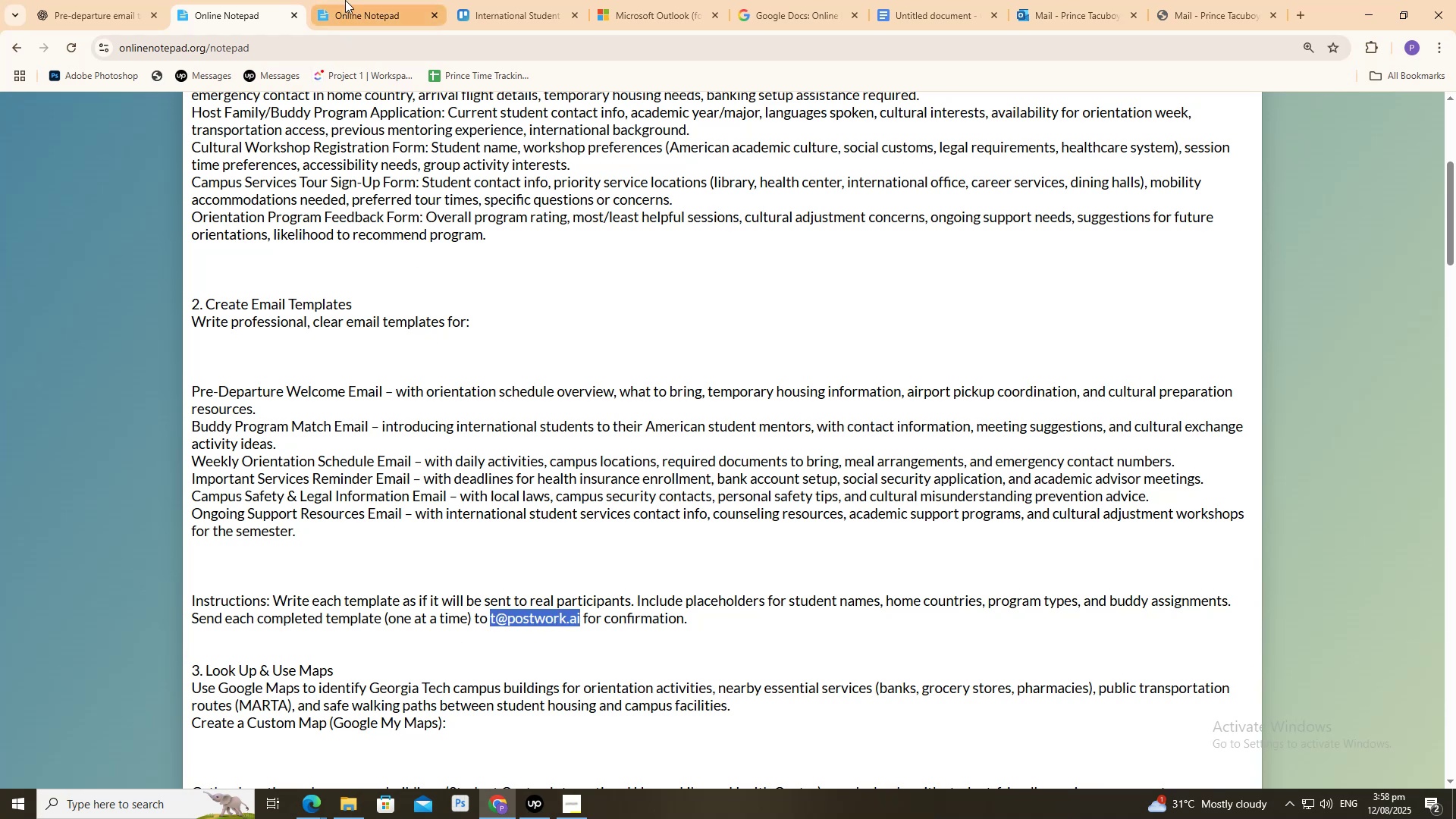 
left_click([345, 0])
 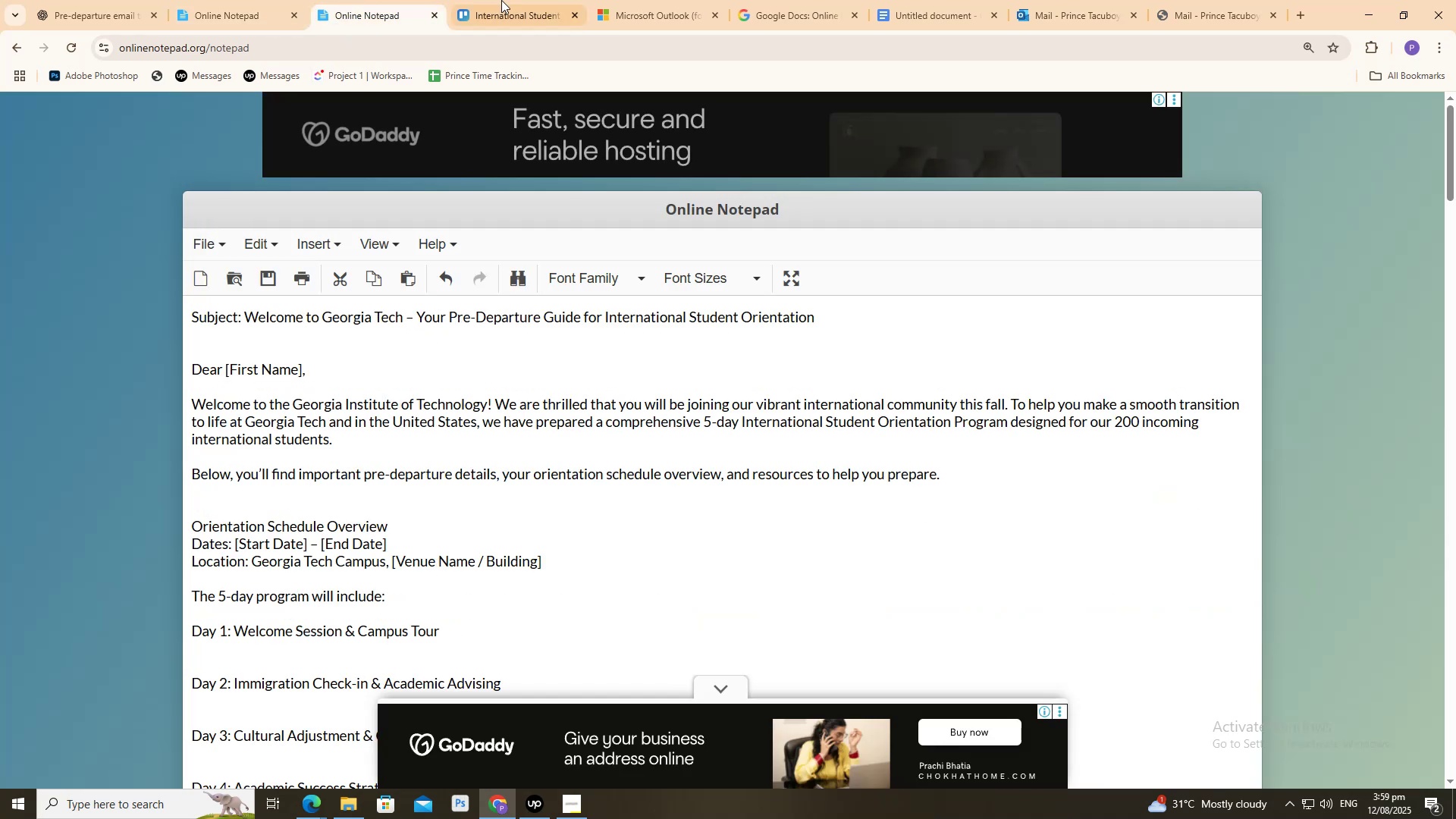 
left_click([501, 0])
 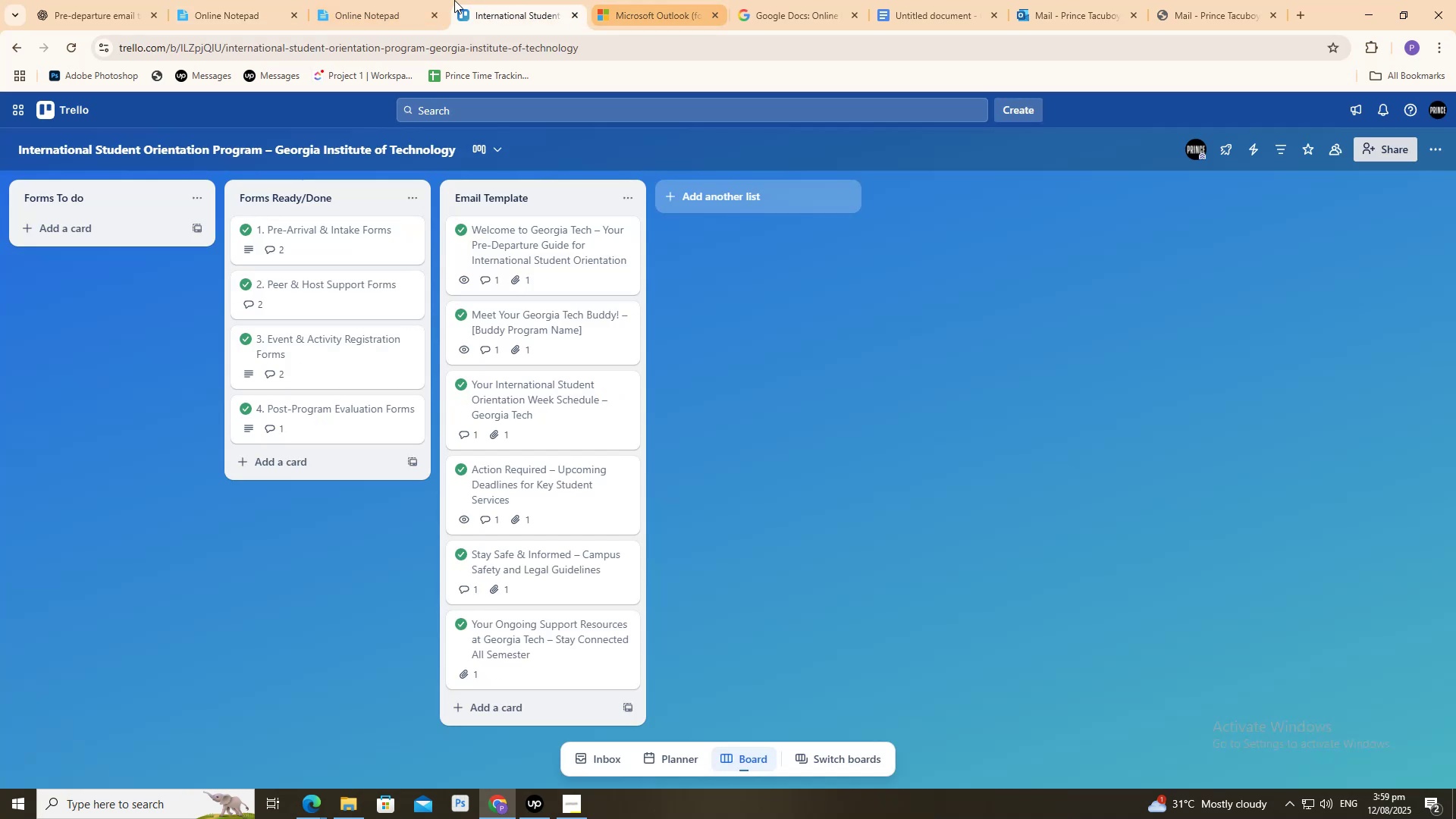 
left_click([373, 0])
 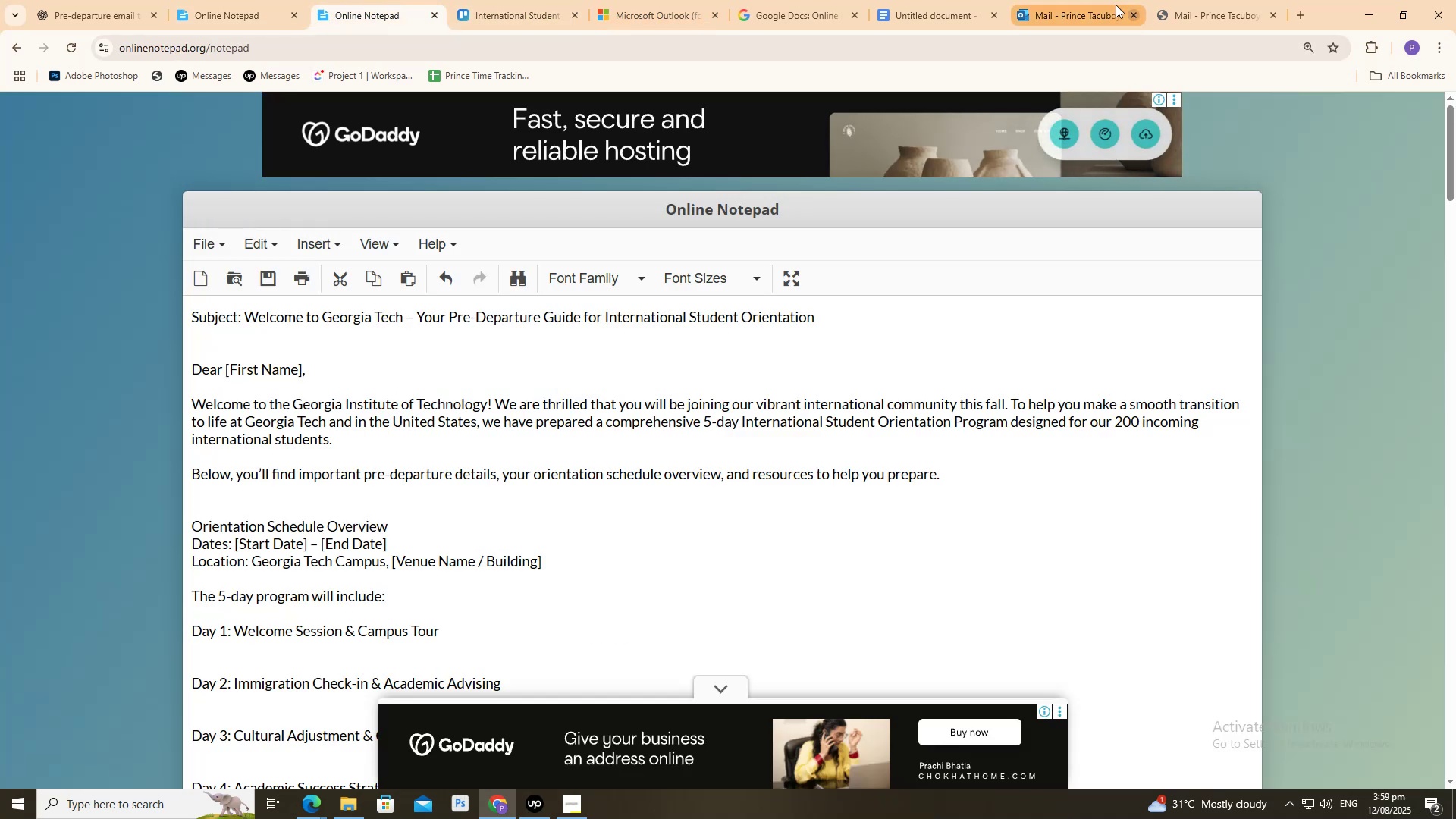 
left_click([1053, 0])
 